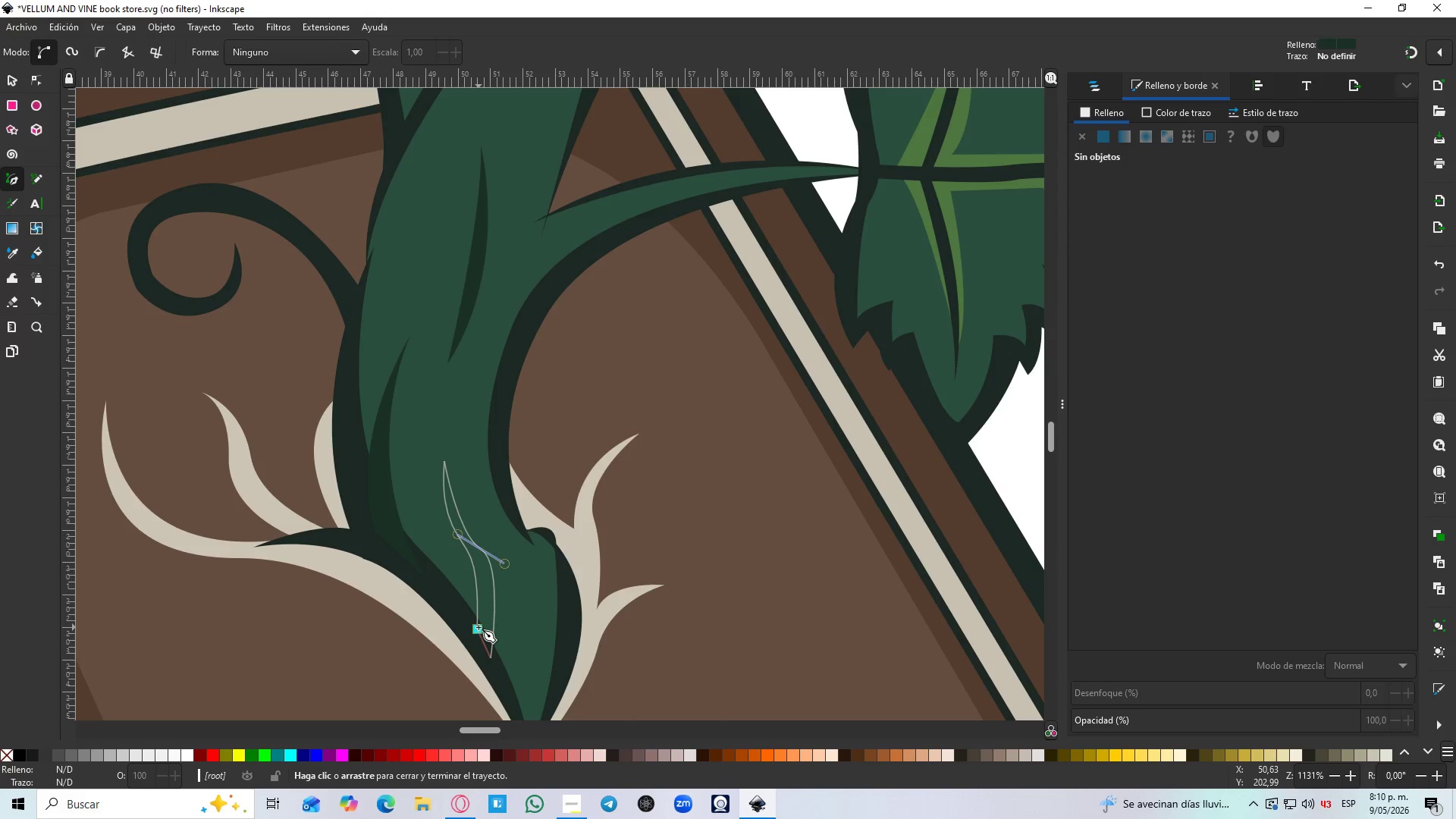 
hold_key(key=ControlLeft, duration=1.5)
 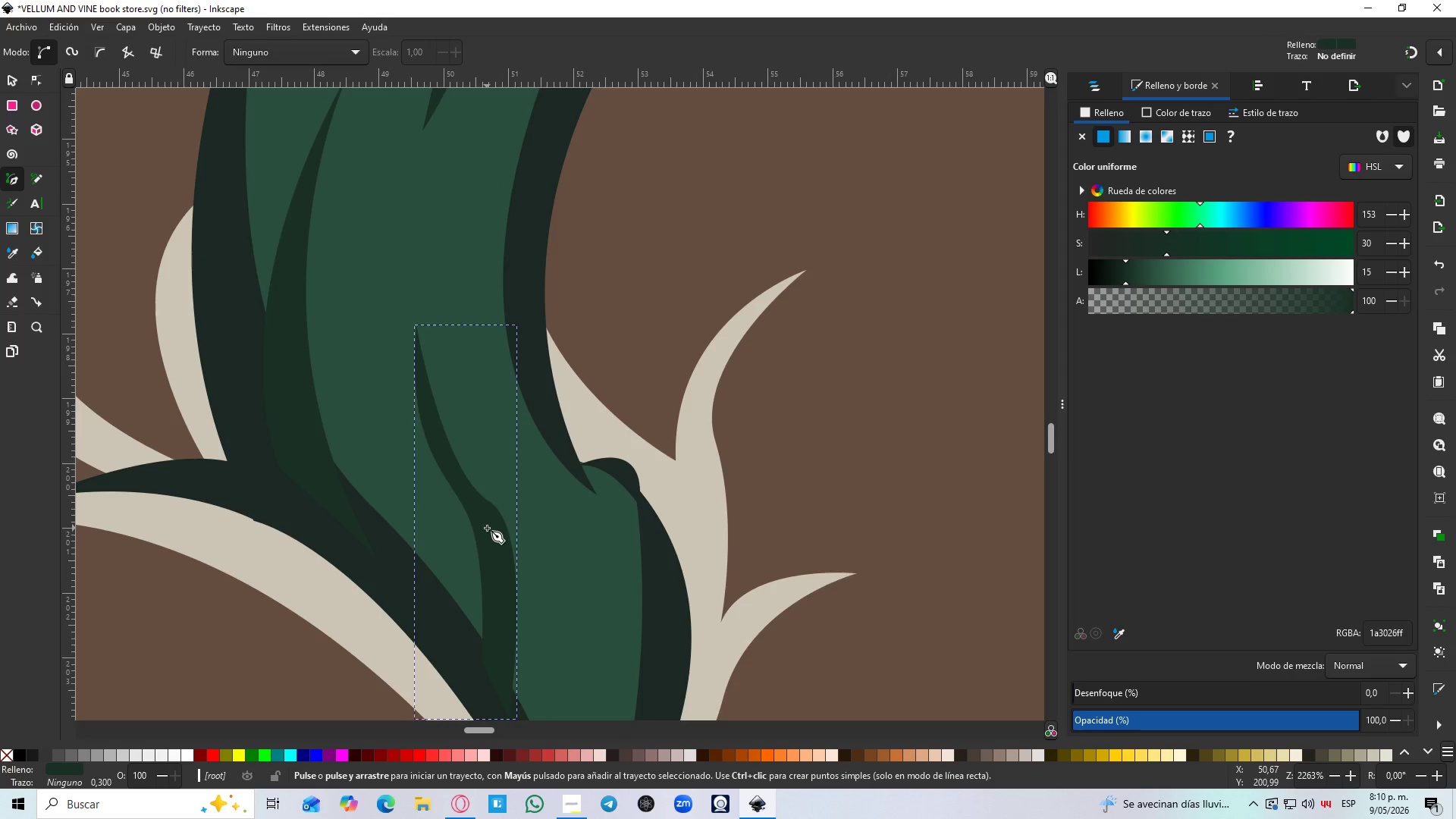 
hold_key(key=ControlLeft, duration=0.45)
 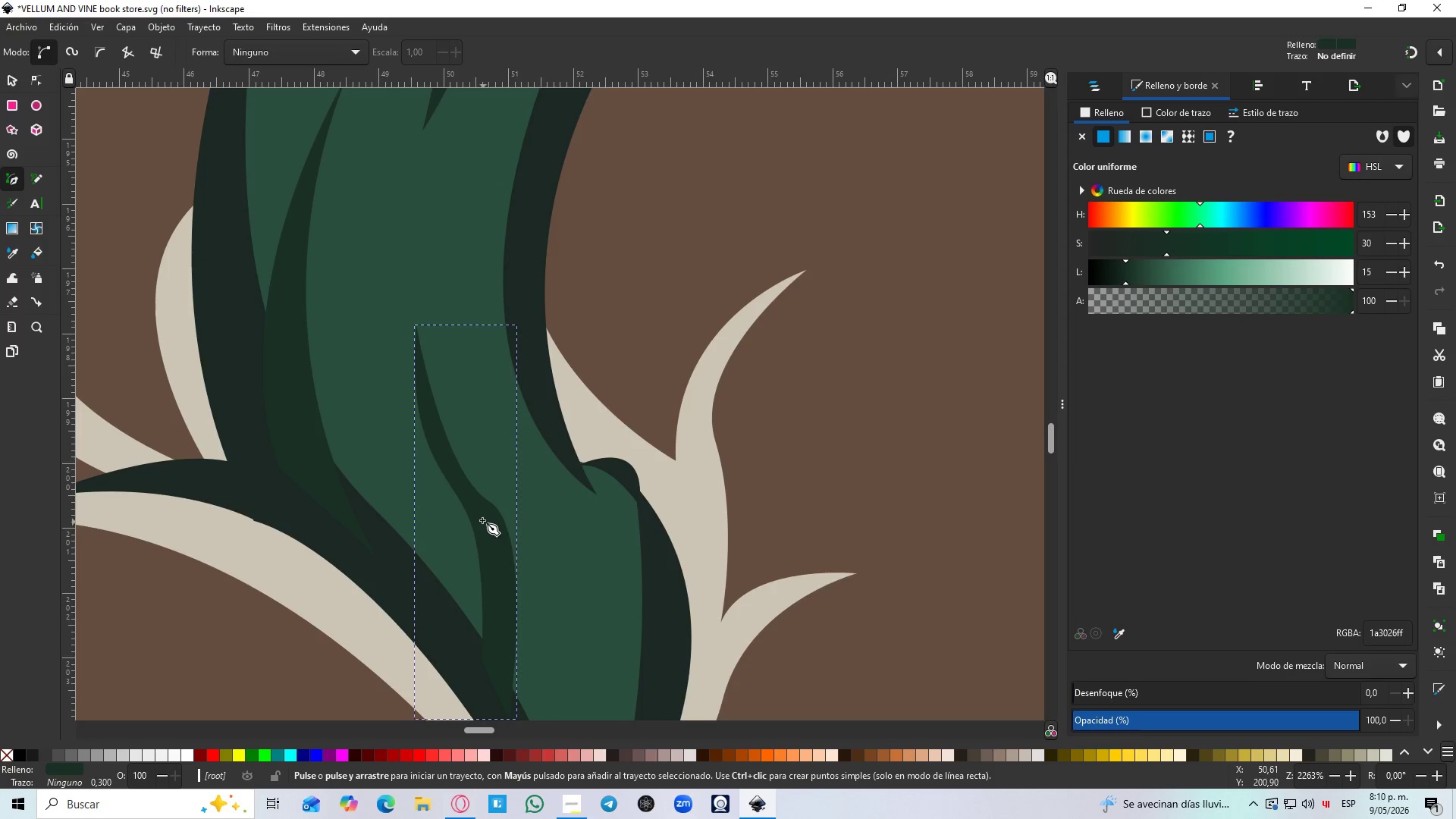 
key(N)
 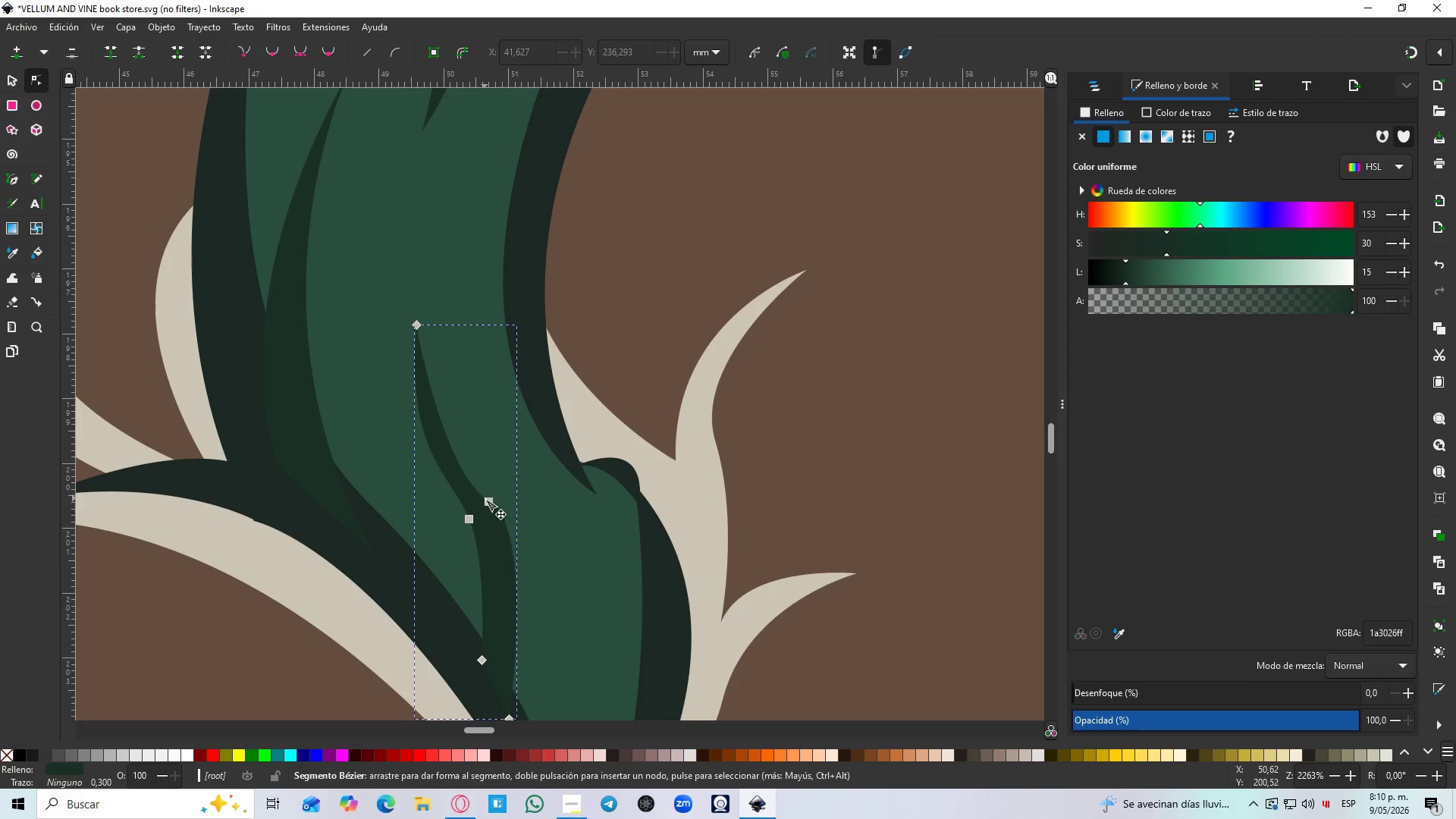 
left_click_drag(start_coordinate=[487, 500], to_coordinate=[474, 469])
 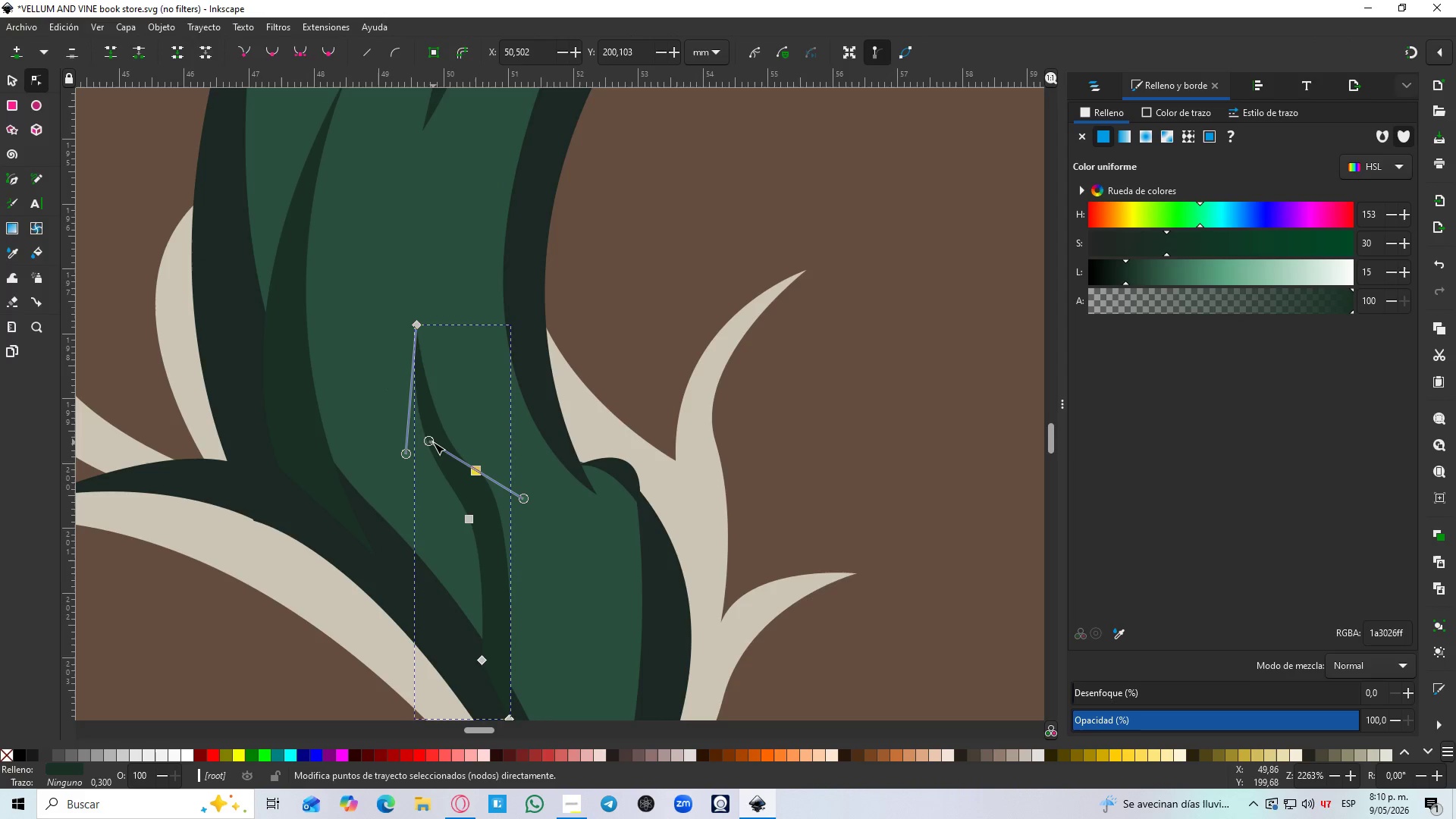 
scroll: coordinate [479, 627], scroll_direction: down, amount: 2.0
 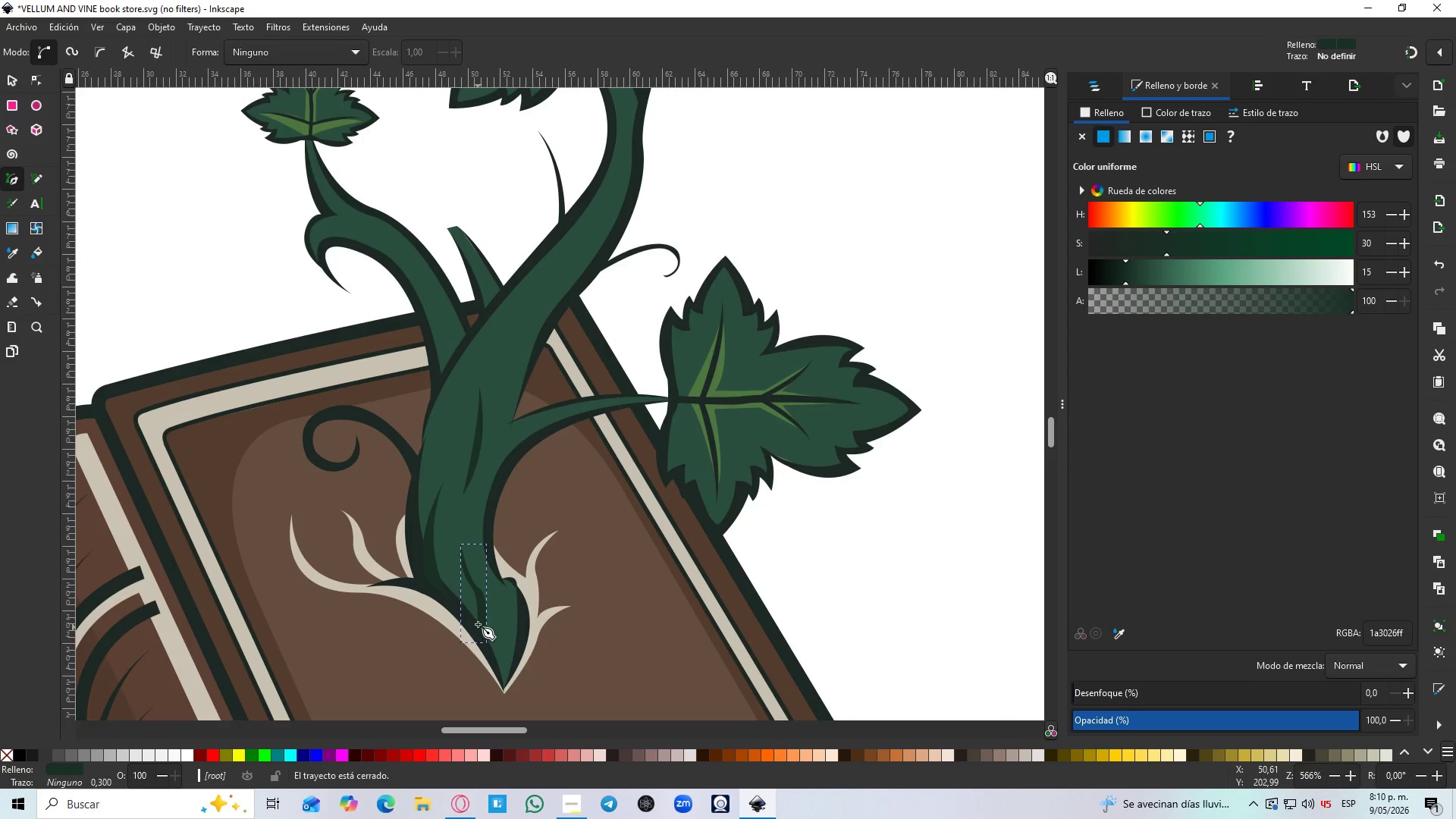 
left_click_drag(start_coordinate=[432, 442], to_coordinate=[442, 435])
 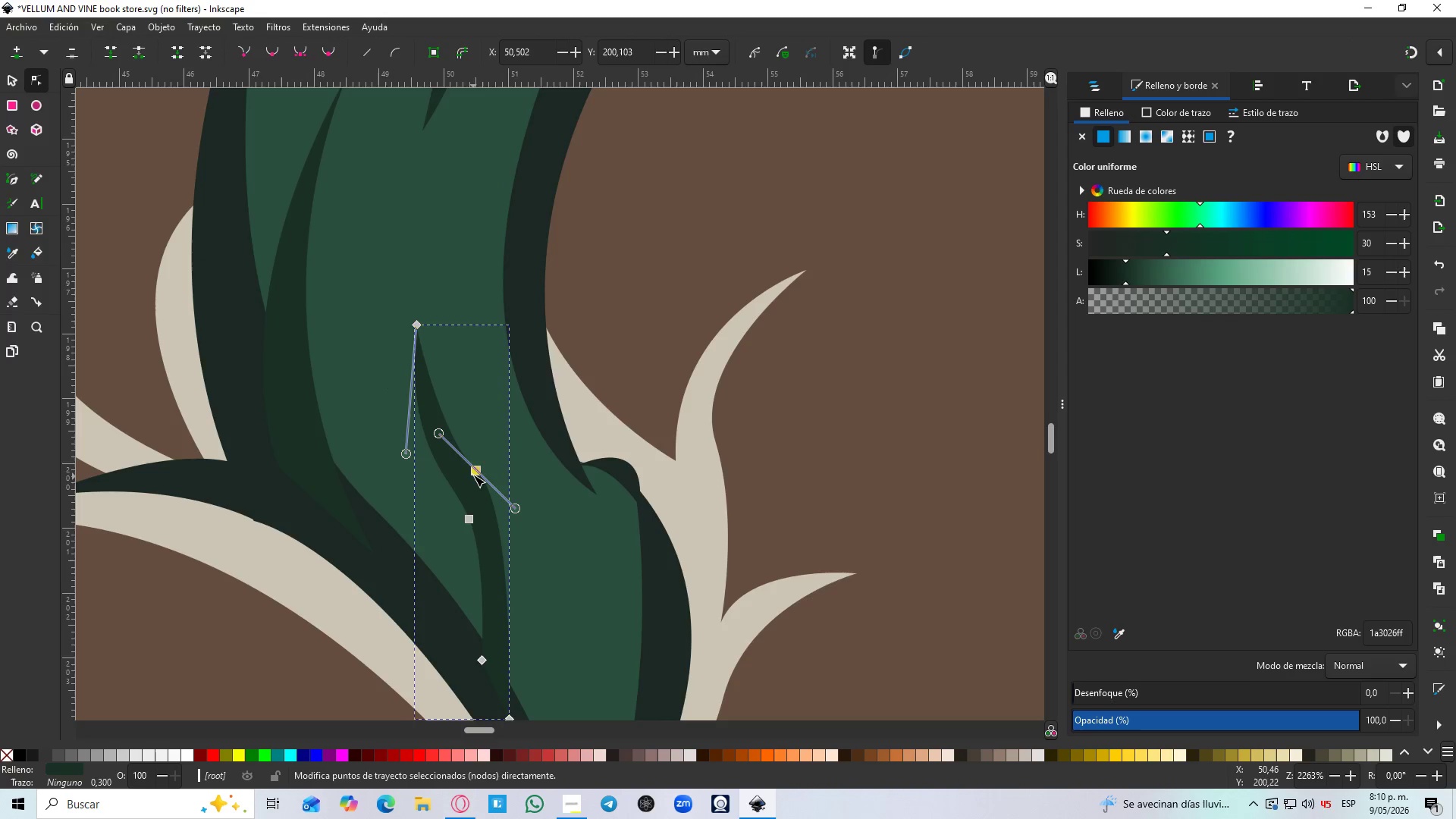 
scroll: coordinate [476, 617], scroll_direction: up, amount: 4.0
 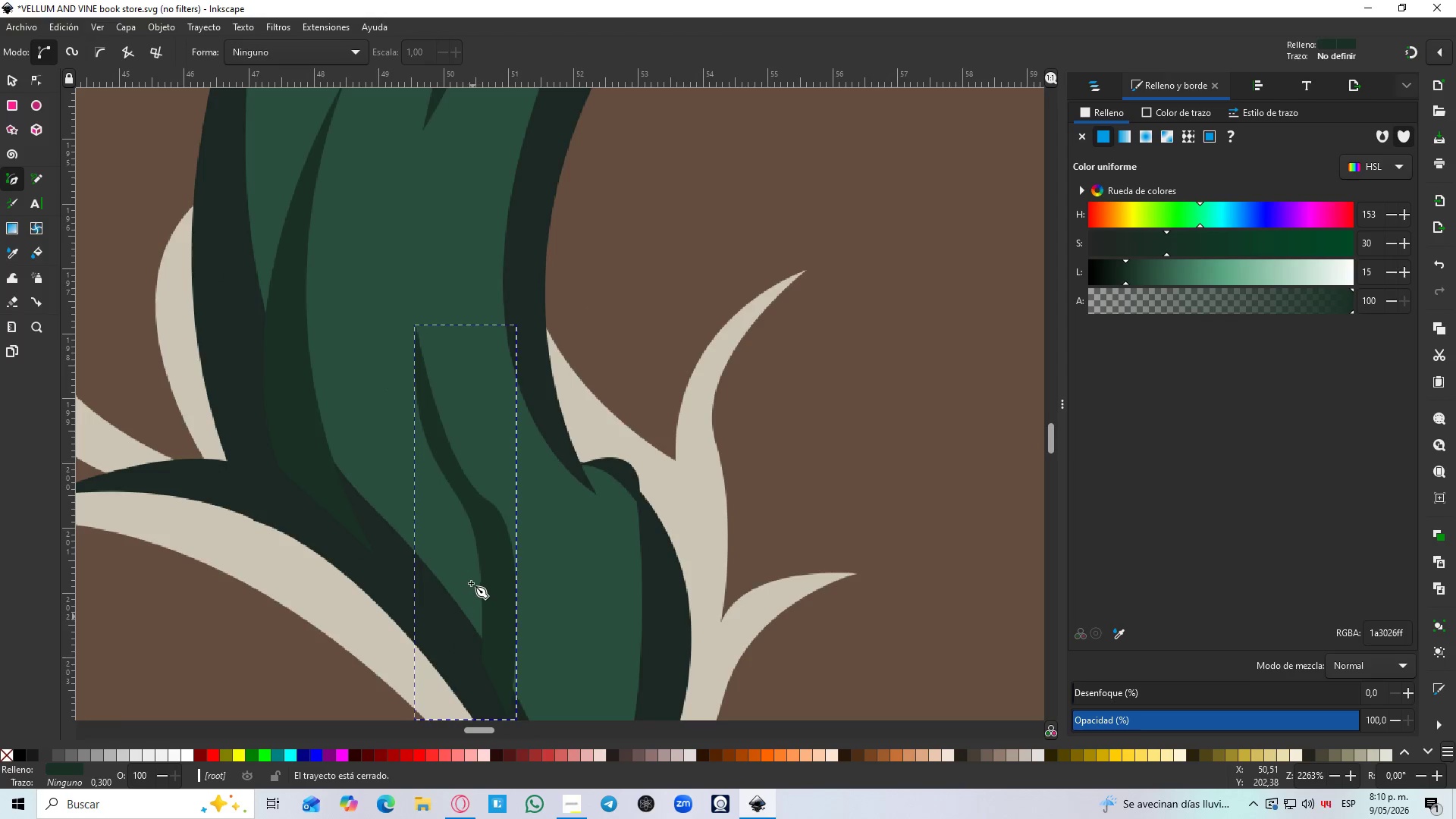 
left_click_drag(start_coordinate=[473, 475], to_coordinate=[479, 496])
 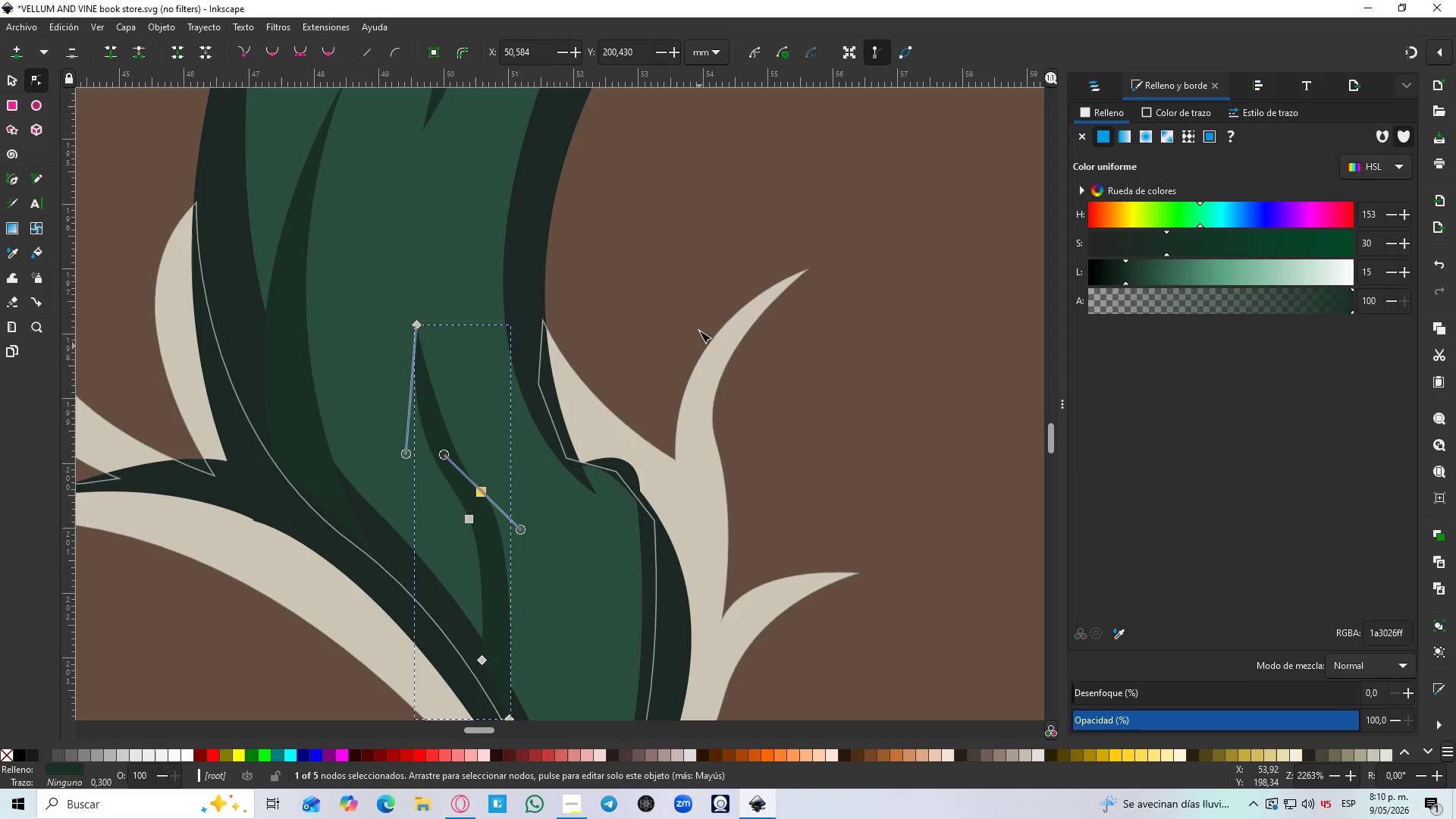 
left_click([720, 228])
 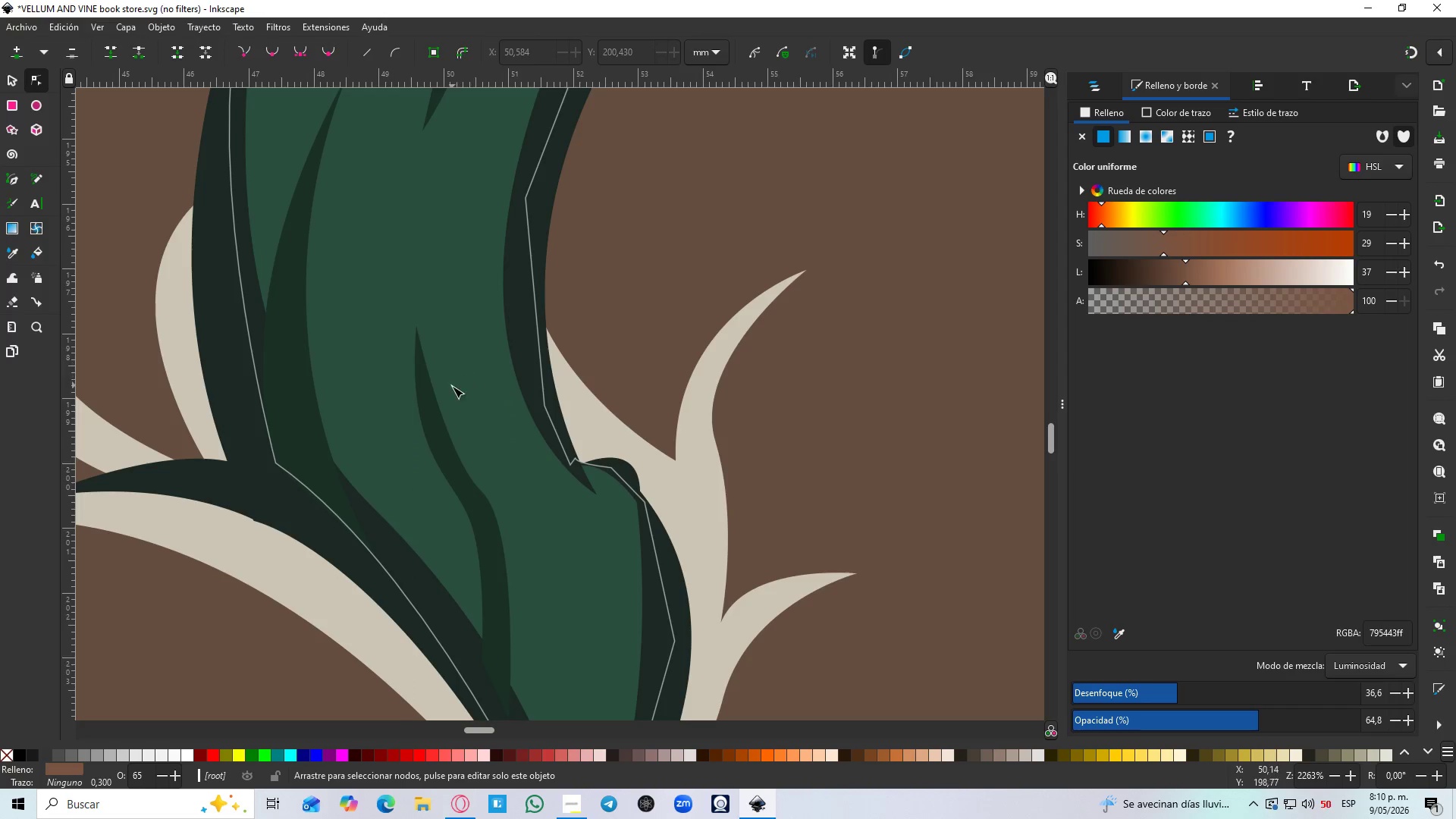 
left_click([438, 402])
 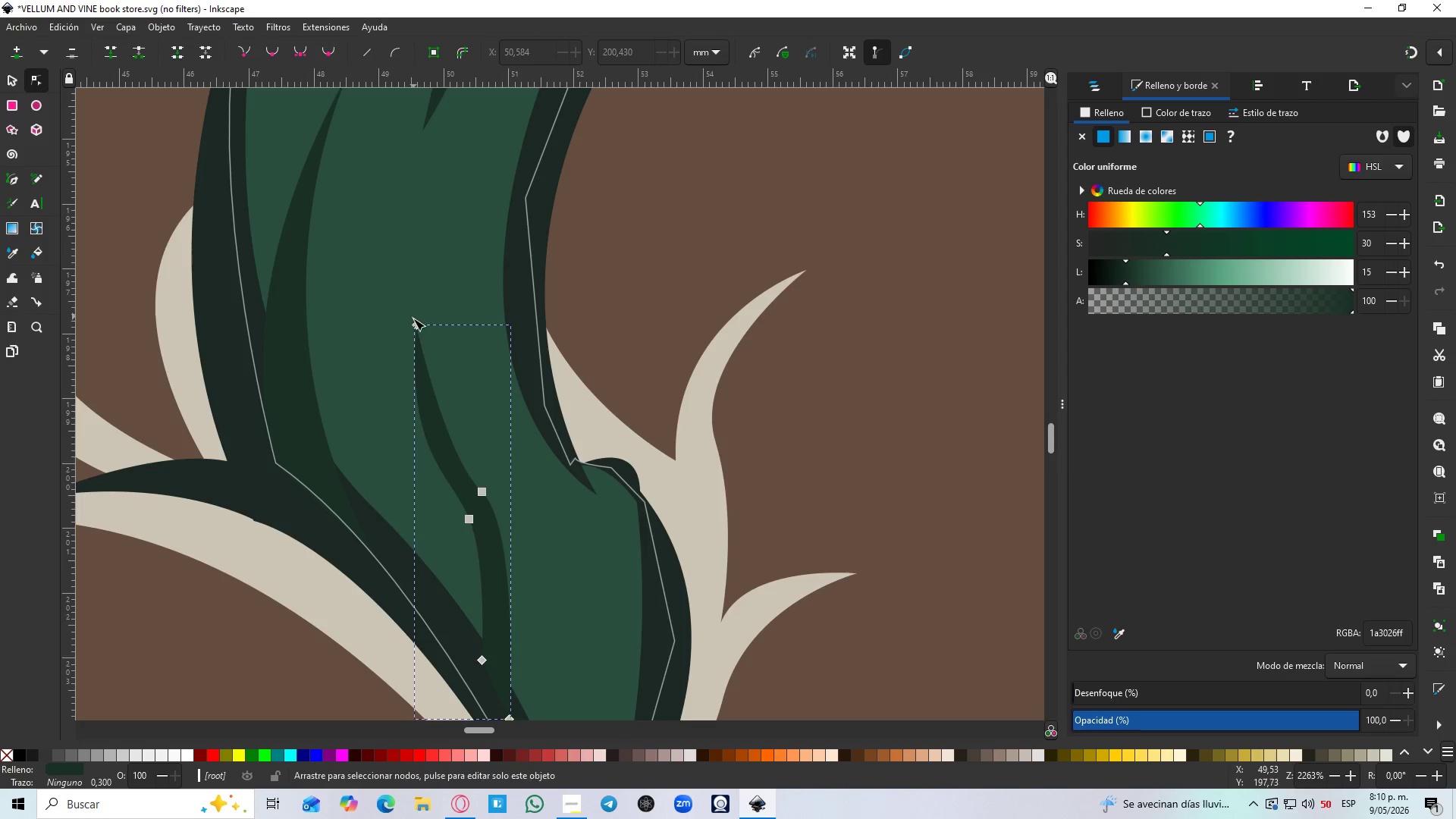 
left_click([413, 325])
 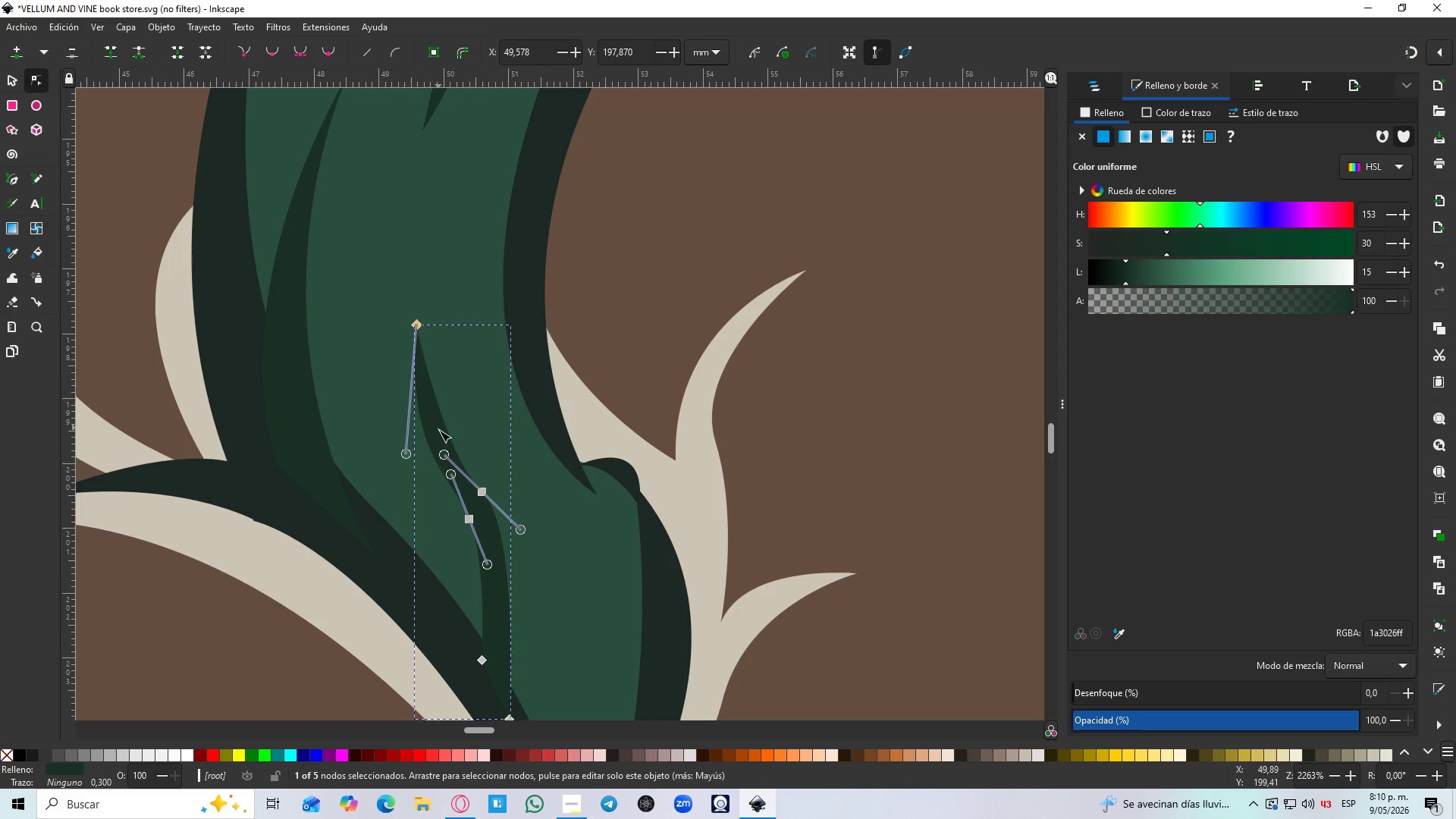 
left_click_drag(start_coordinate=[439, 454], to_coordinate=[449, 438])
 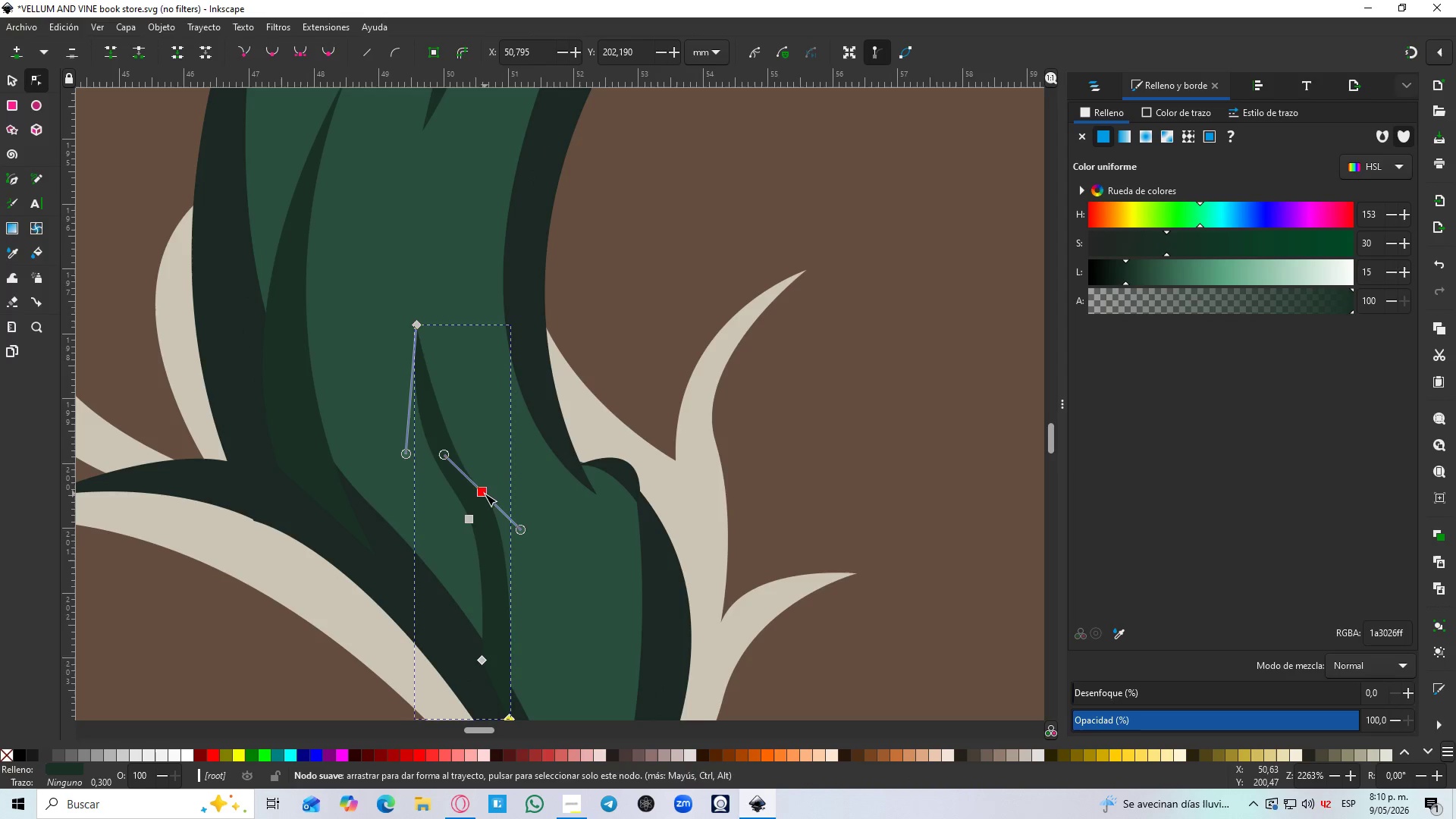 
left_click_drag(start_coordinate=[445, 459], to_coordinate=[440, 467])
 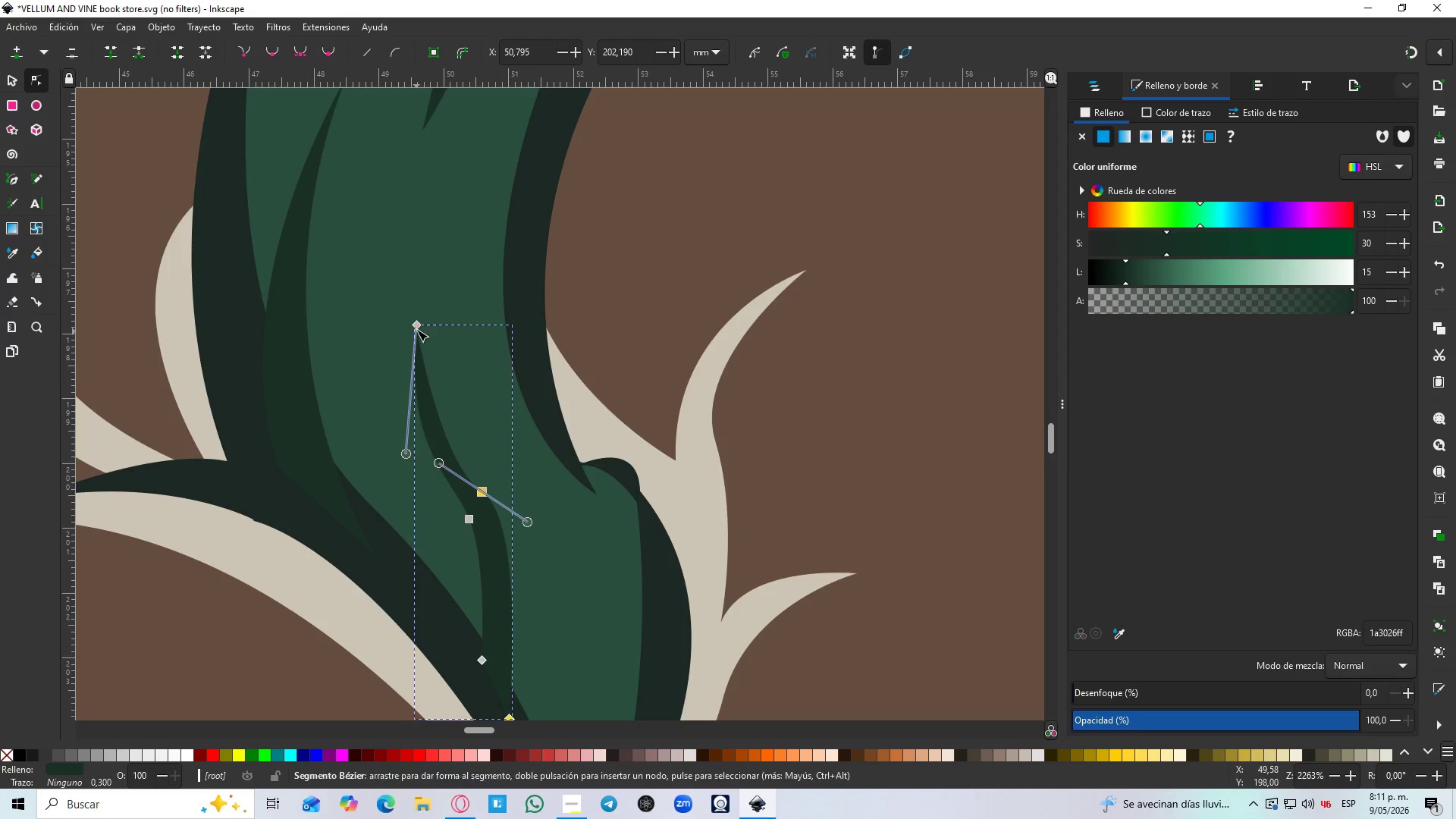 
left_click_drag(start_coordinate=[416, 328], to_coordinate=[431, 330])
 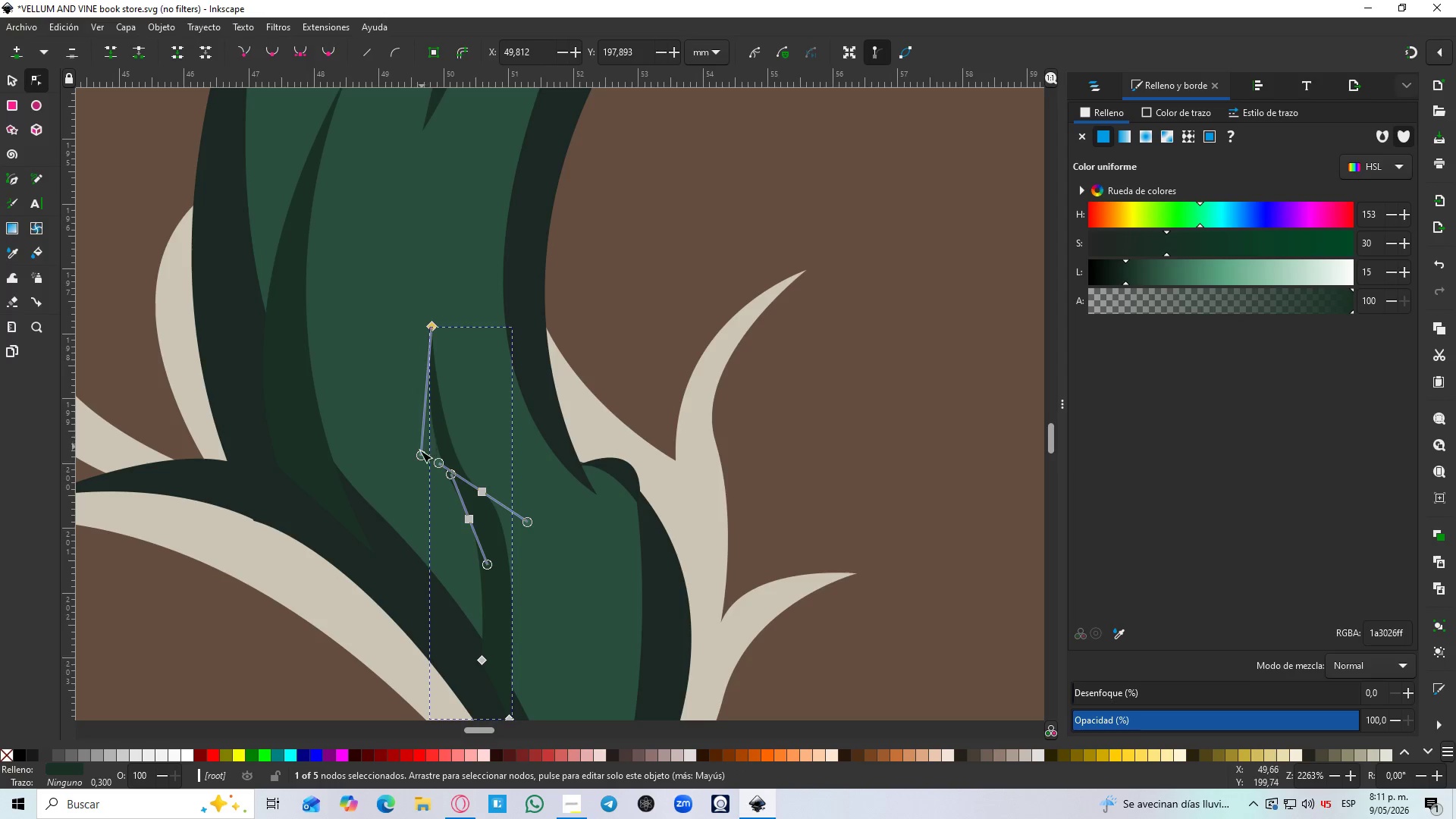 
left_click_drag(start_coordinate=[420, 457], to_coordinate=[400, 404])
 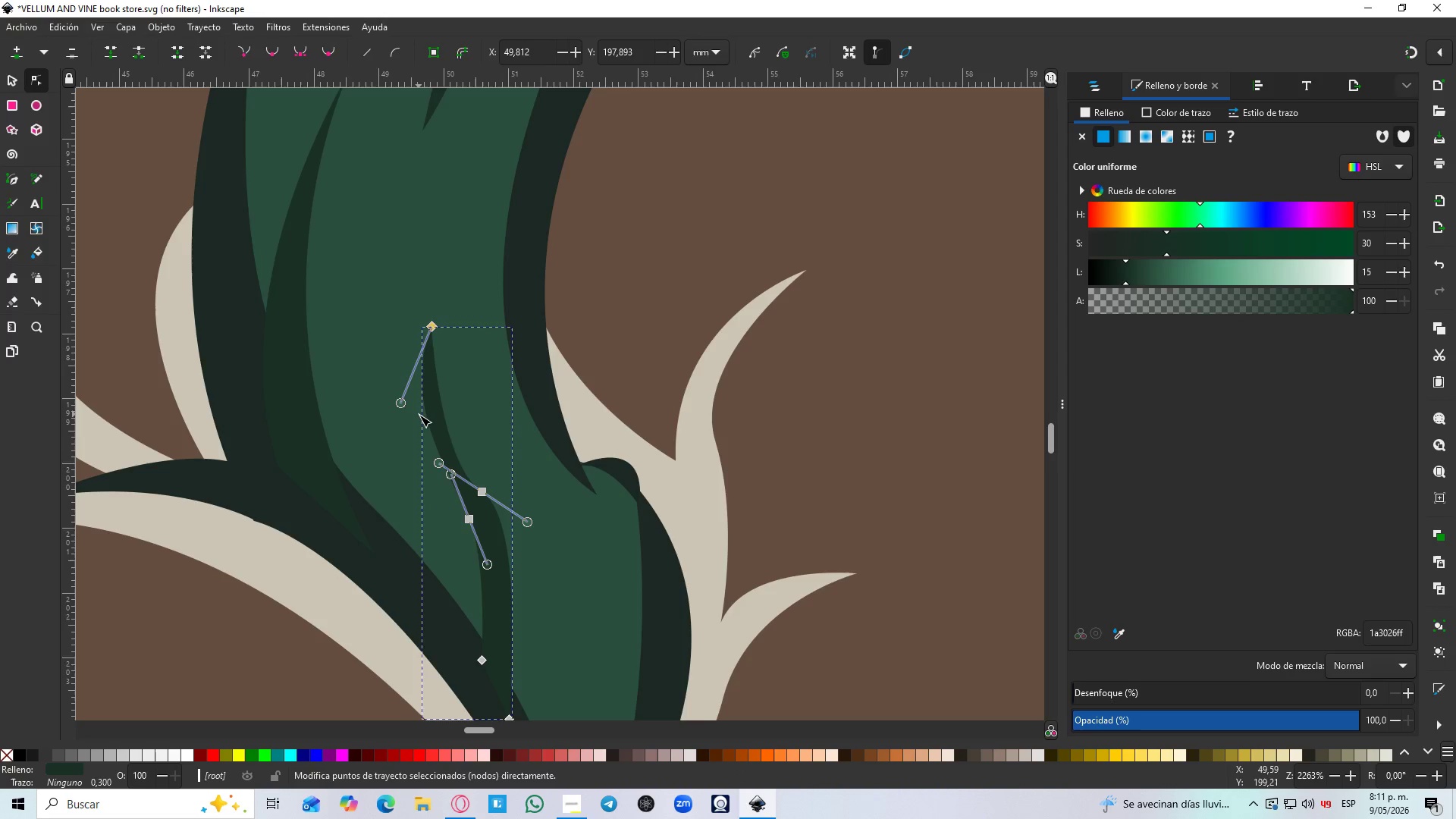 
hold_key(key=ControlLeft, duration=1.22)
 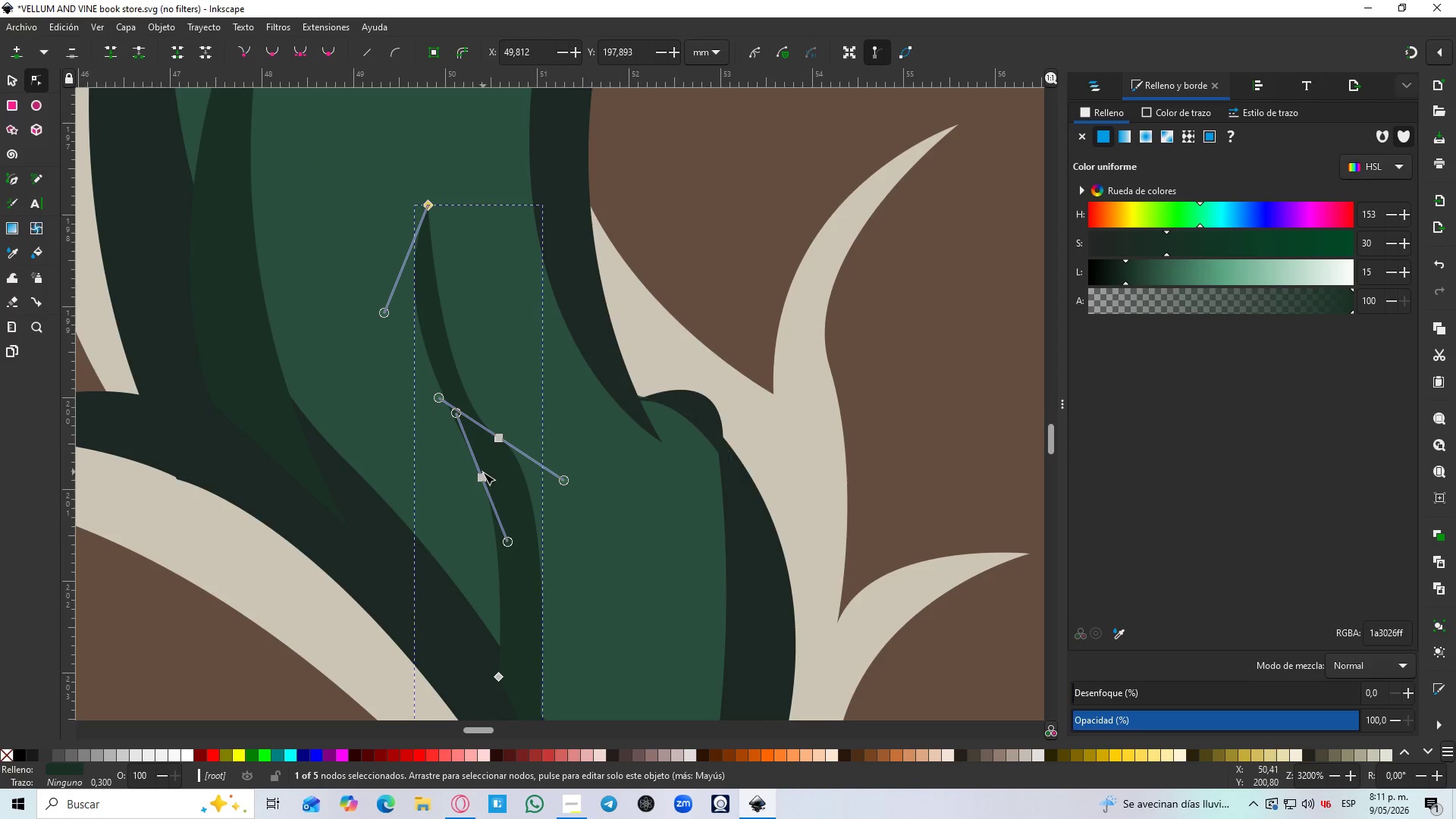 
left_click_drag(start_coordinate=[480, 476], to_coordinate=[462, 477])
 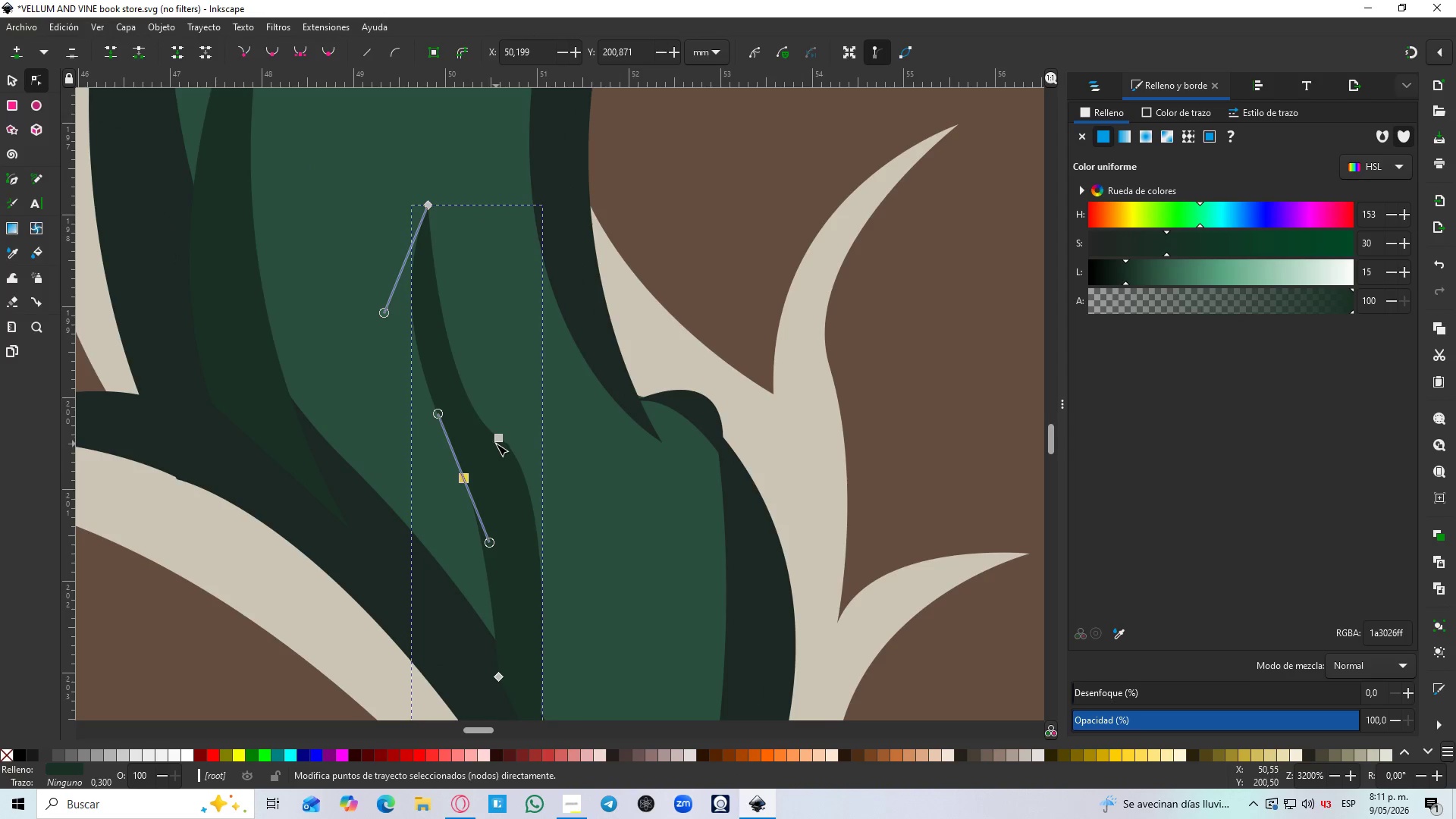 
left_click([500, 441])
 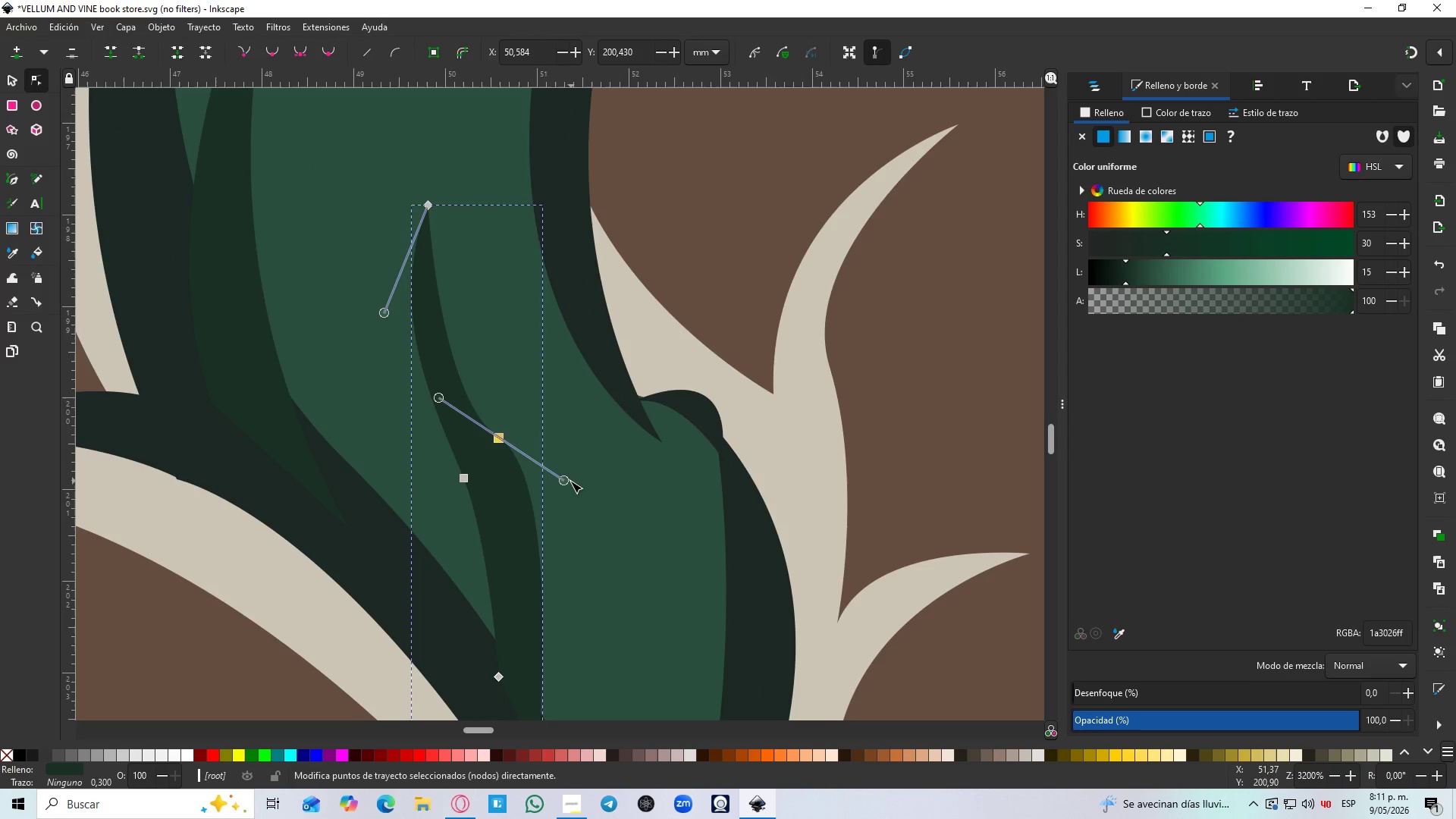 
scroll: coordinate [420, 415], scroll_direction: down, amount: 4.0
 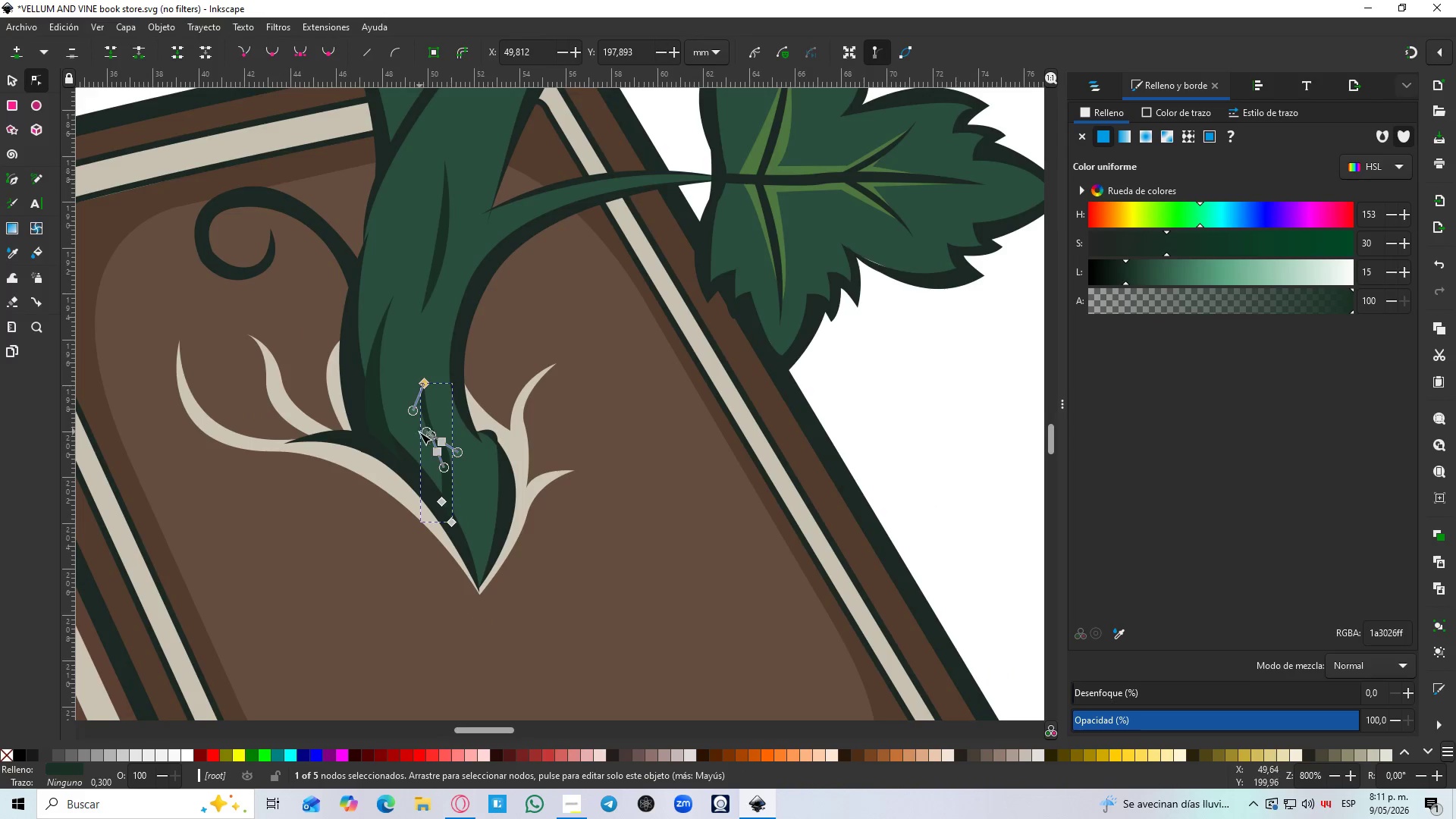 
left_click_drag(start_coordinate=[566, 482], to_coordinate=[542, 495])
 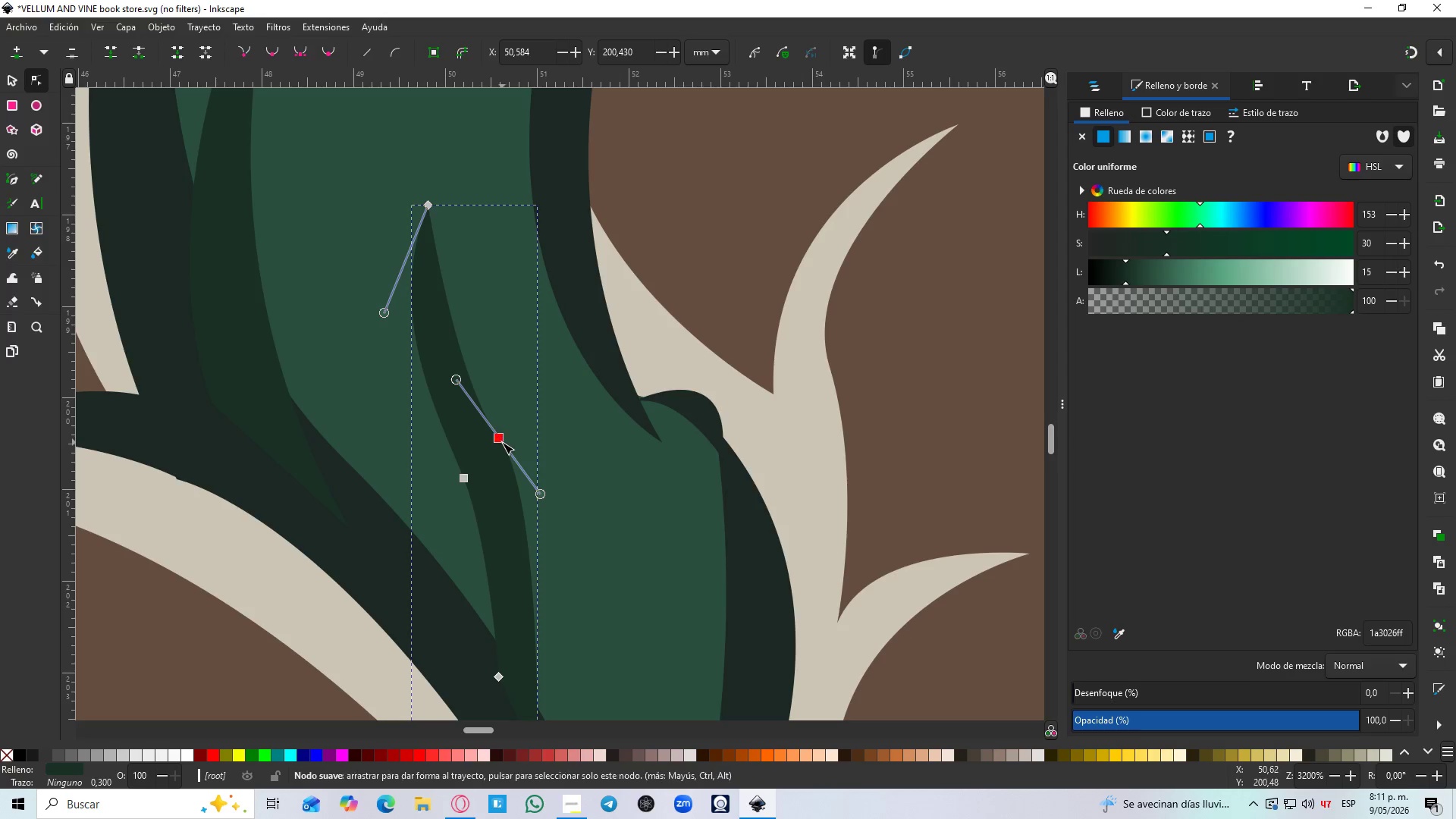 
scroll: coordinate [422, 444], scroll_direction: up, amount: 4.0
 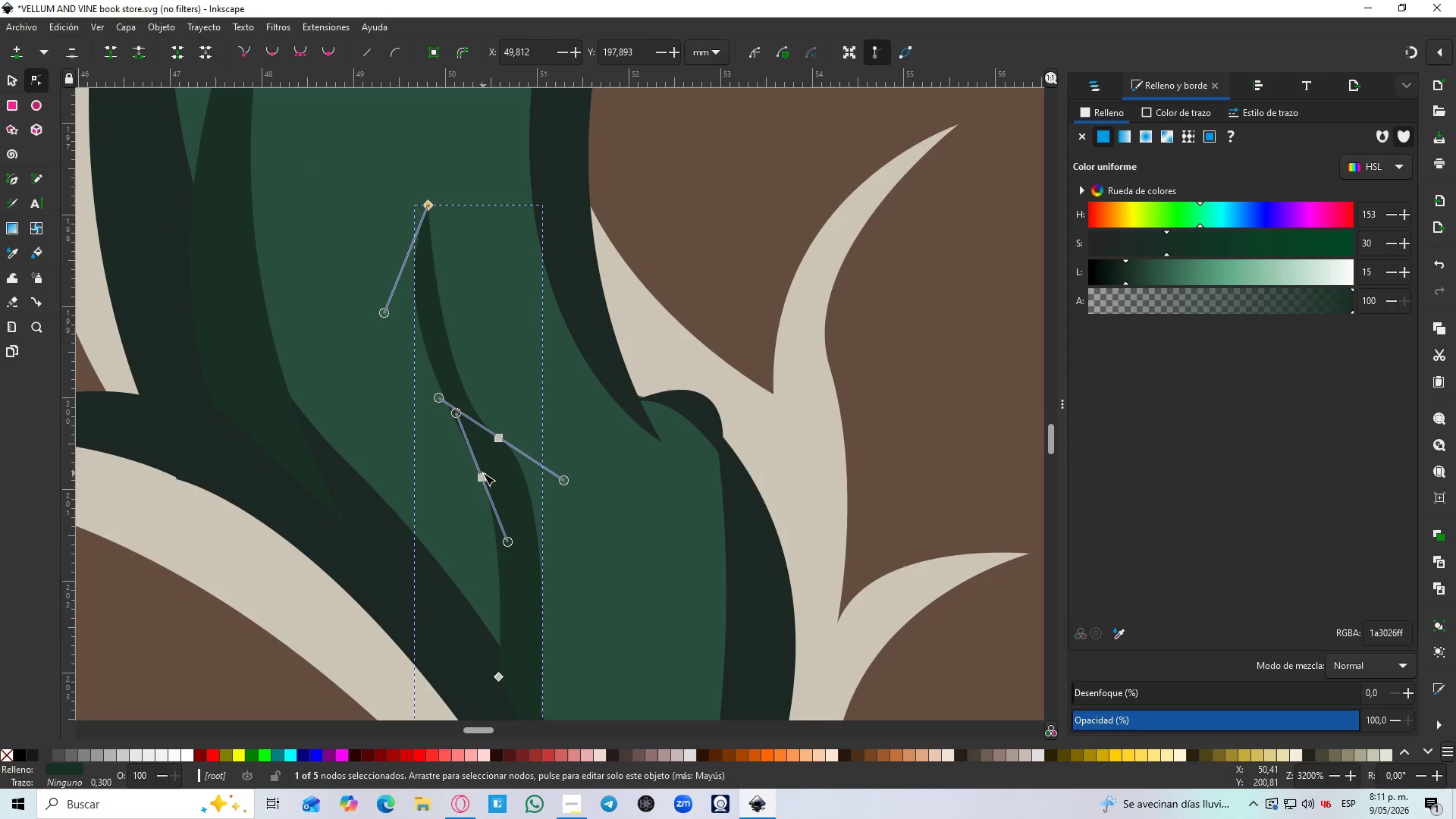 
left_click_drag(start_coordinate=[501, 442], to_coordinate=[489, 443])
 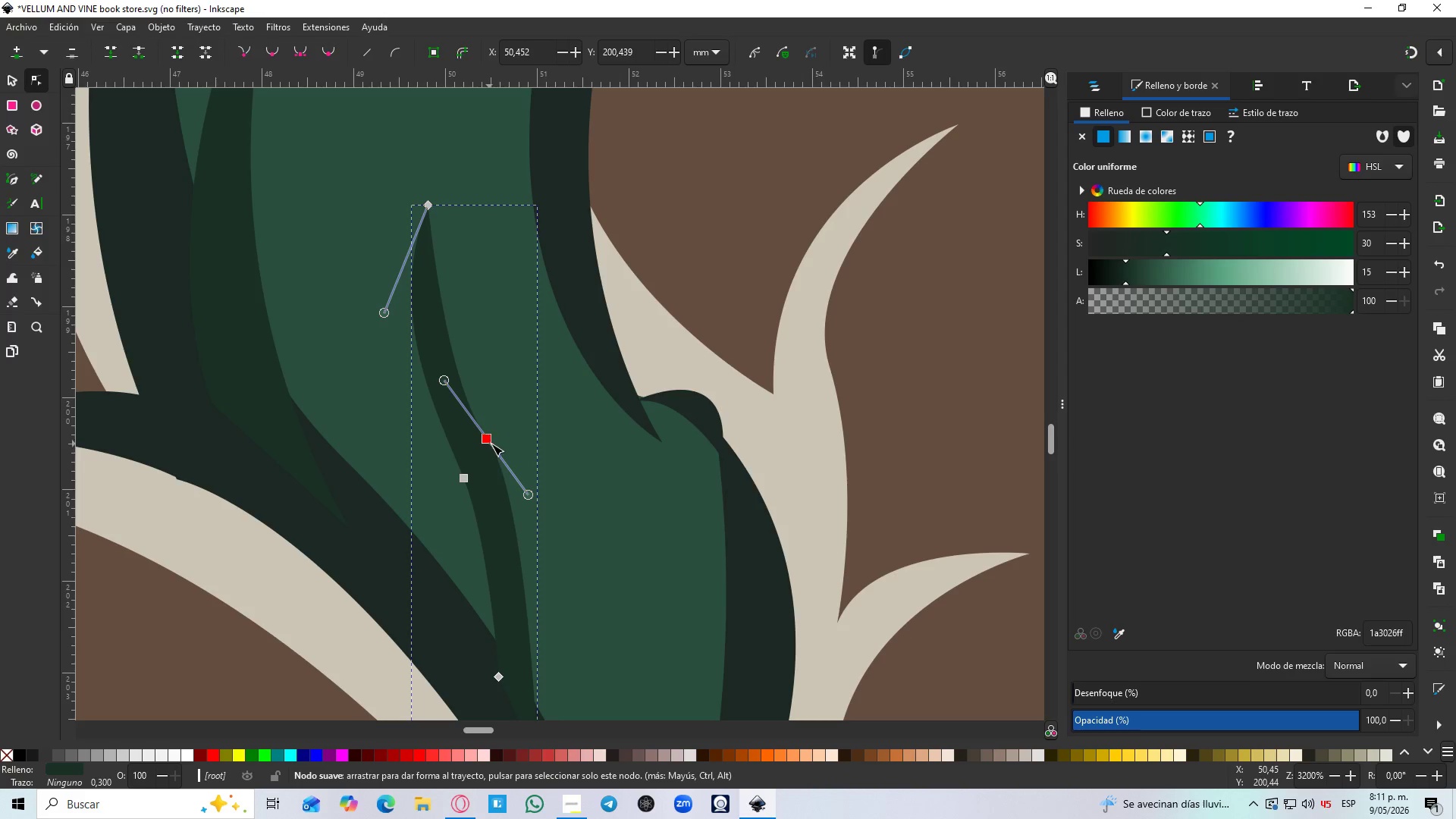 
hold_key(key=ControlLeft, duration=0.69)
 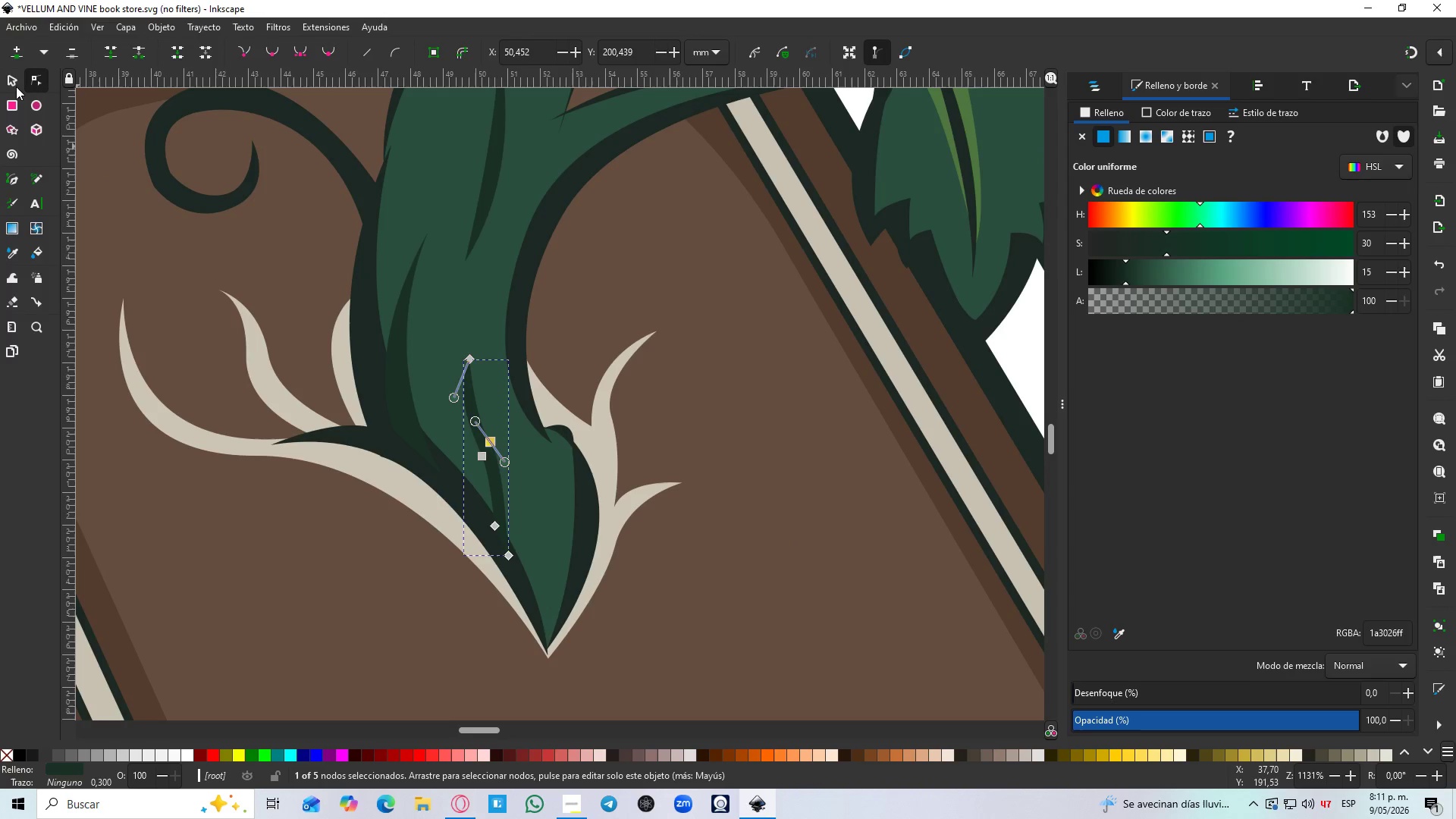 
left_click([16, 86])
 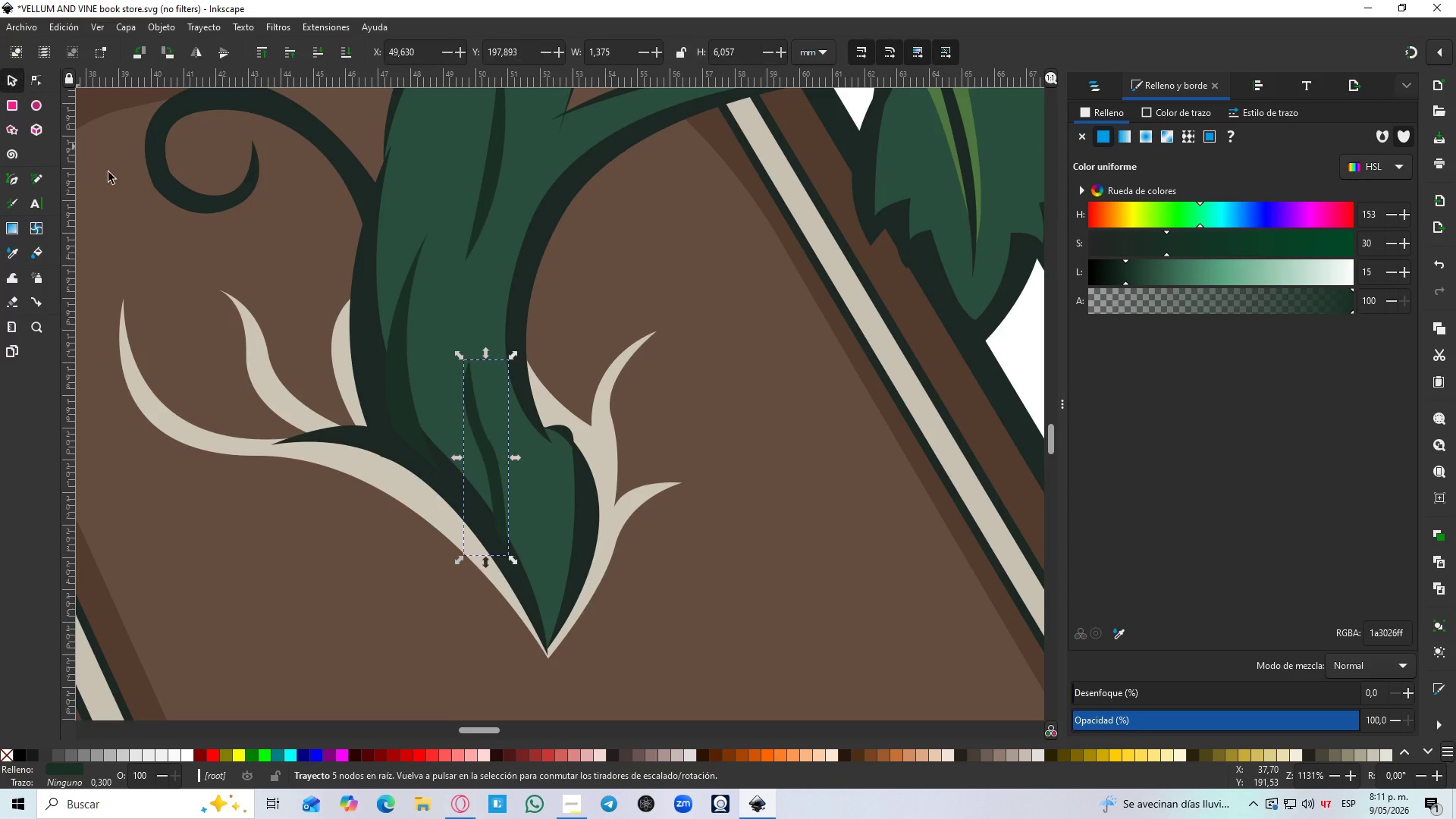 
hold_key(key=ControlLeft, duration=1.47)
 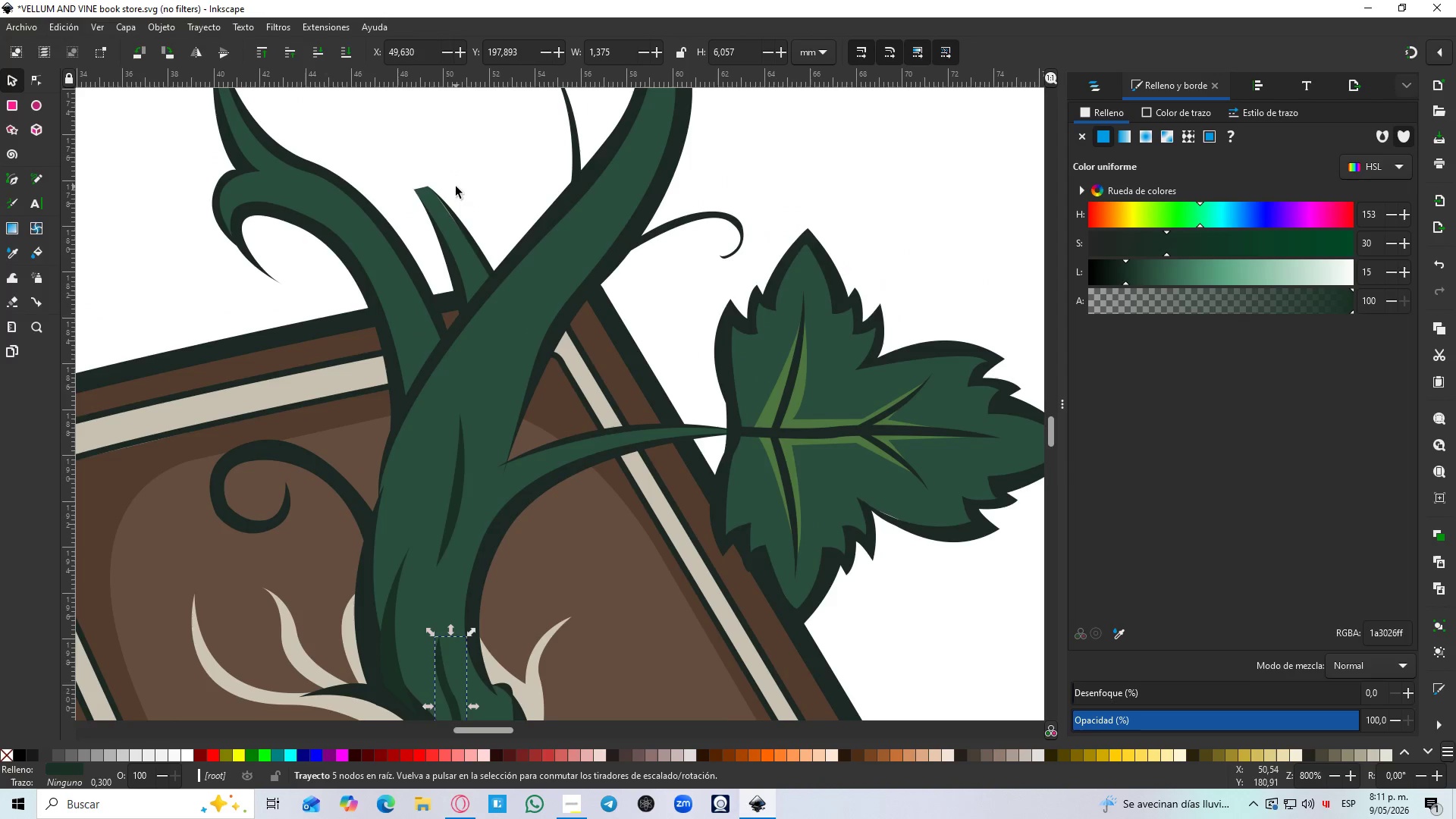 
hold_key(key=ControlLeft, duration=0.5)
 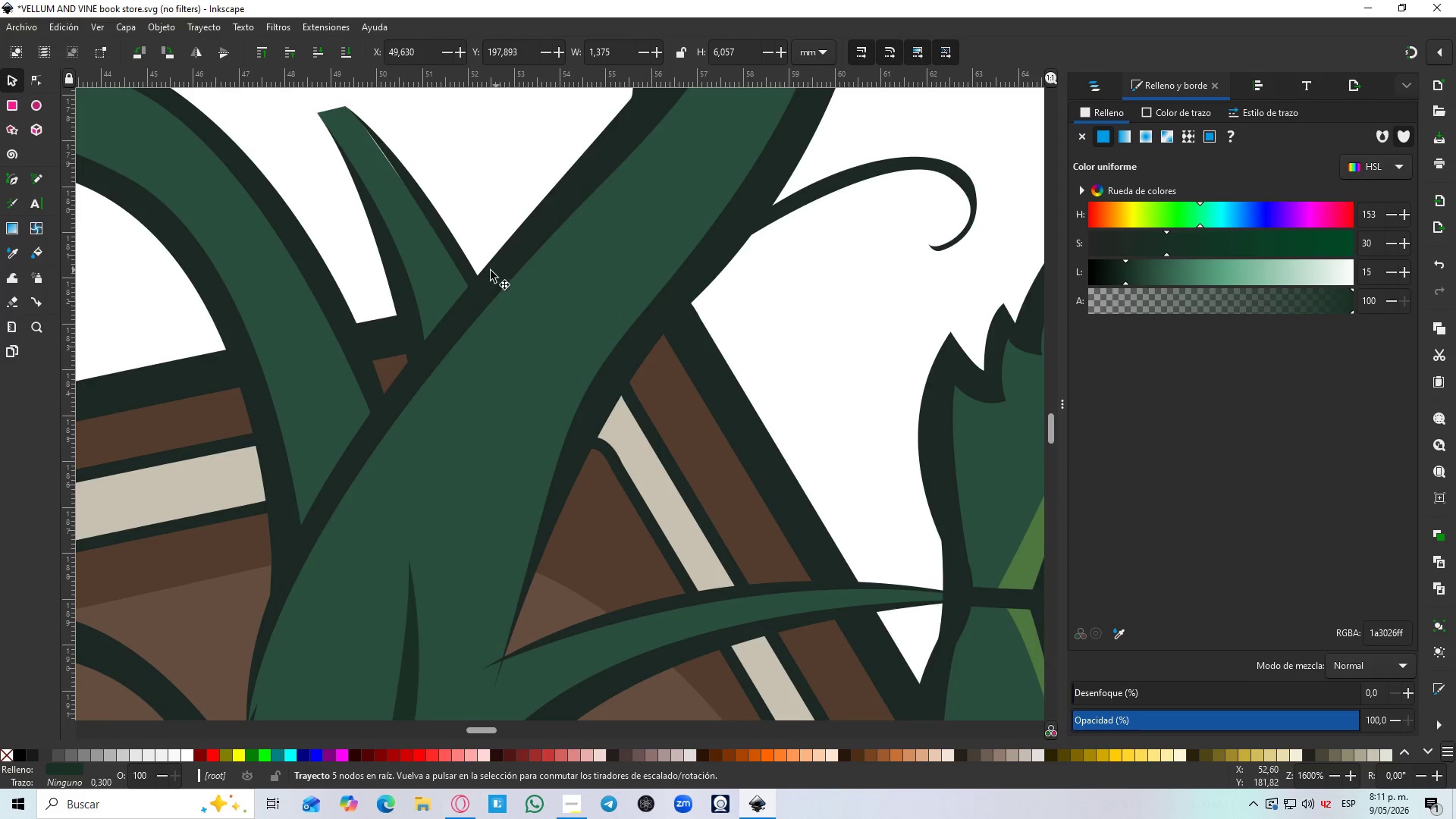 
scroll: coordinate [492, 444], scroll_direction: down, amount: 4.0
 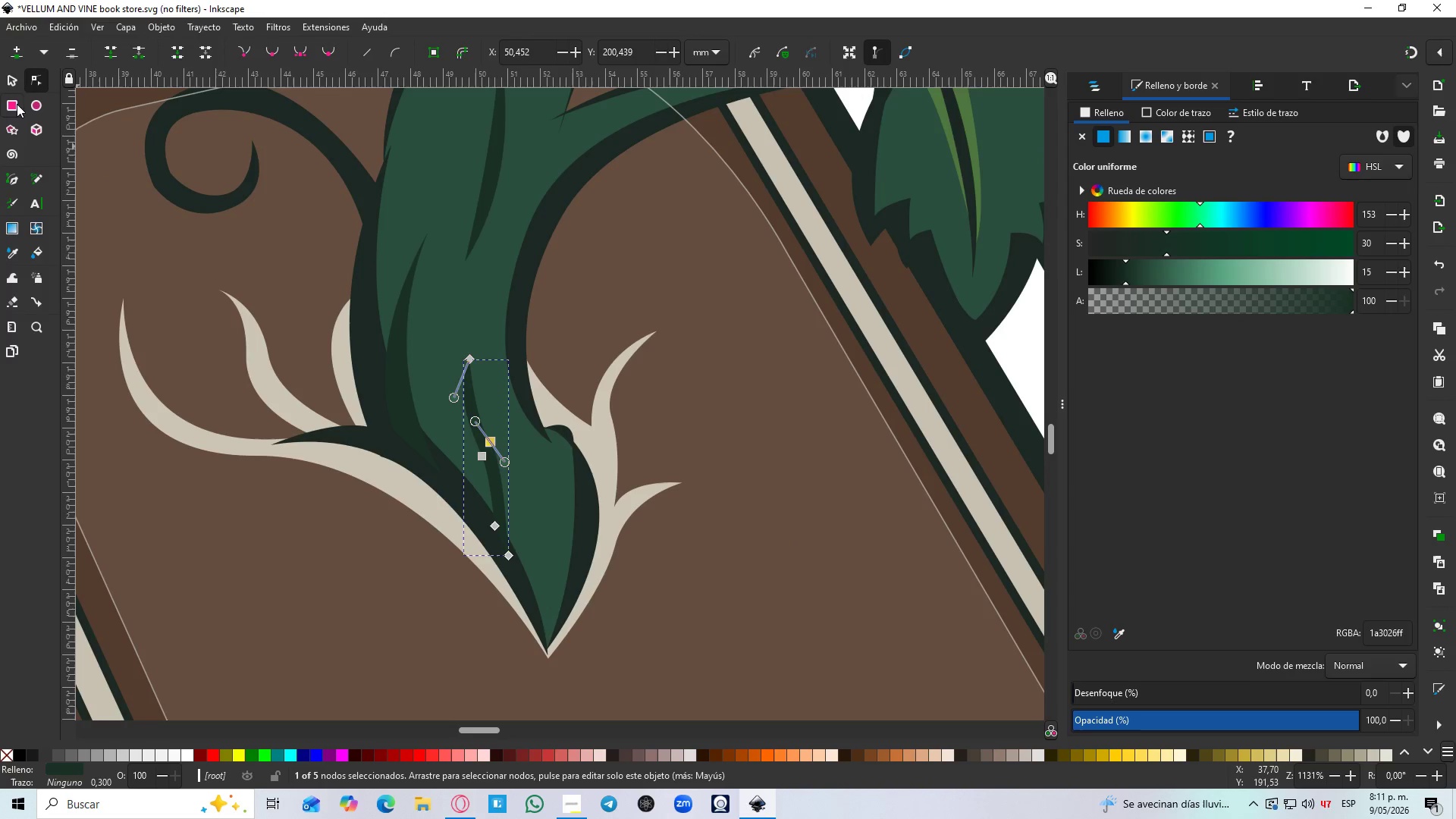 
key(B)
 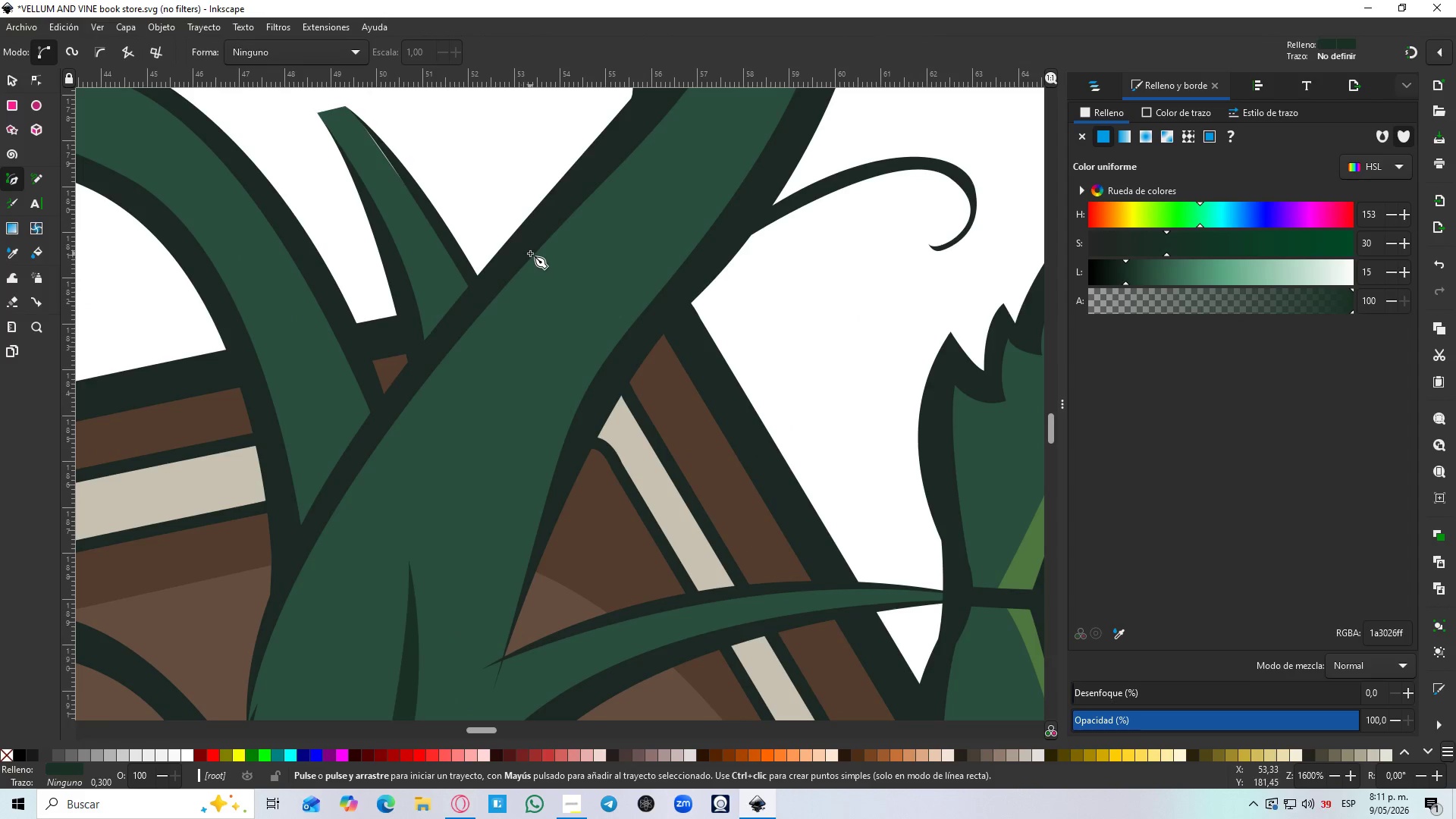 
scroll: coordinate [403, 328], scroll_direction: down, amount: 4.0
 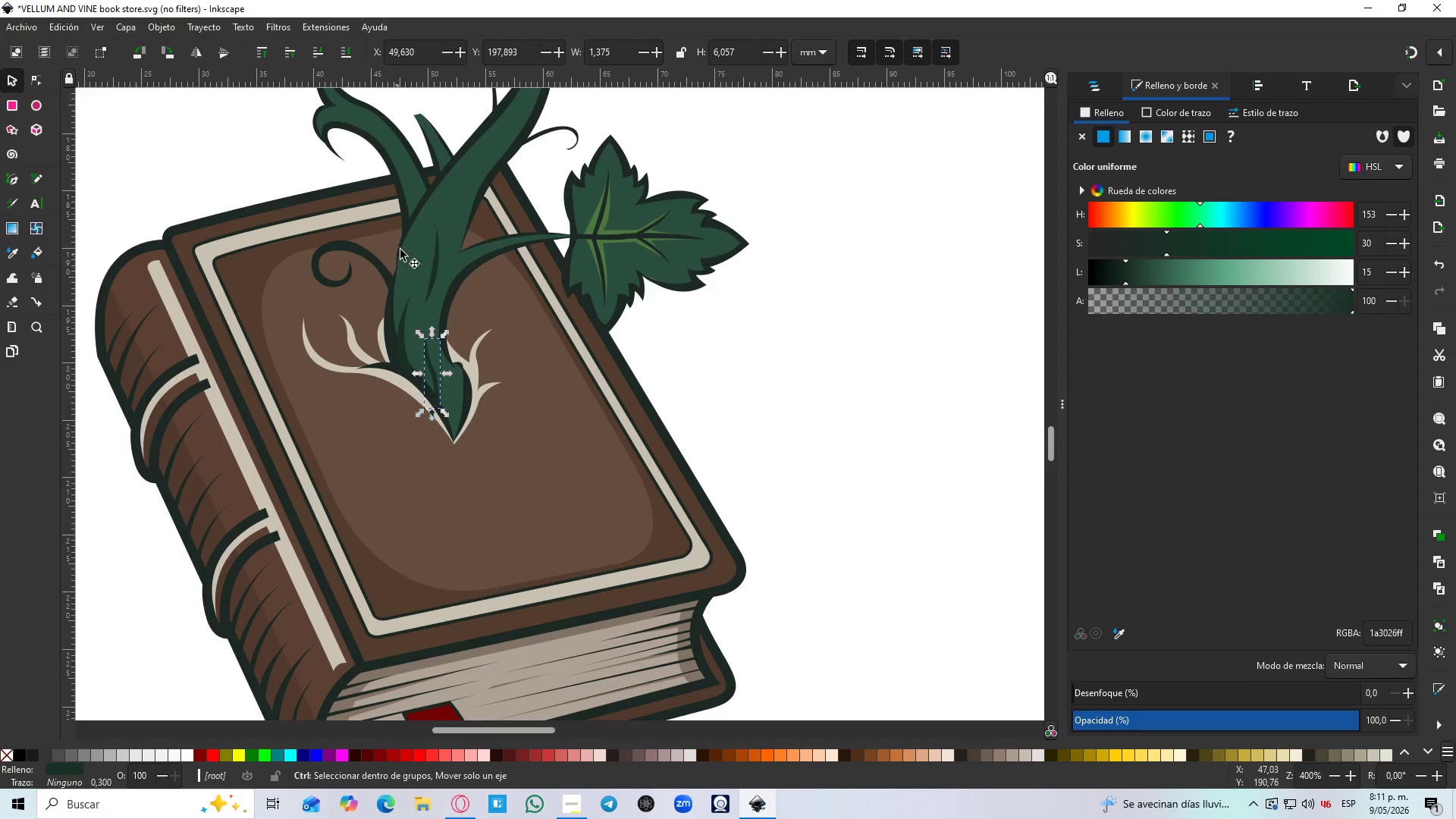 
scroll: coordinate [413, 223], scroll_direction: up, amount: 2.0
 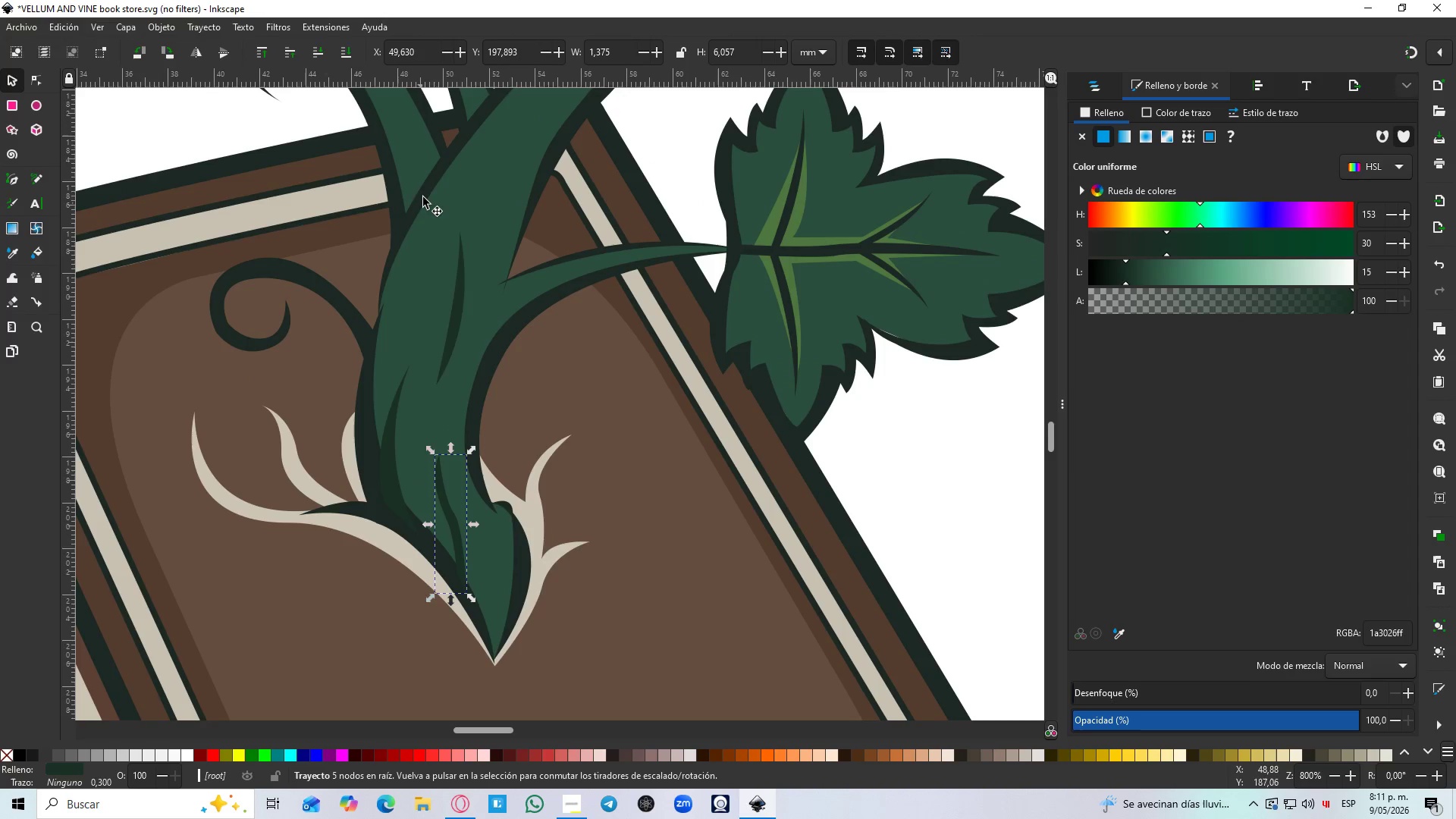 
left_click([535, 253])
 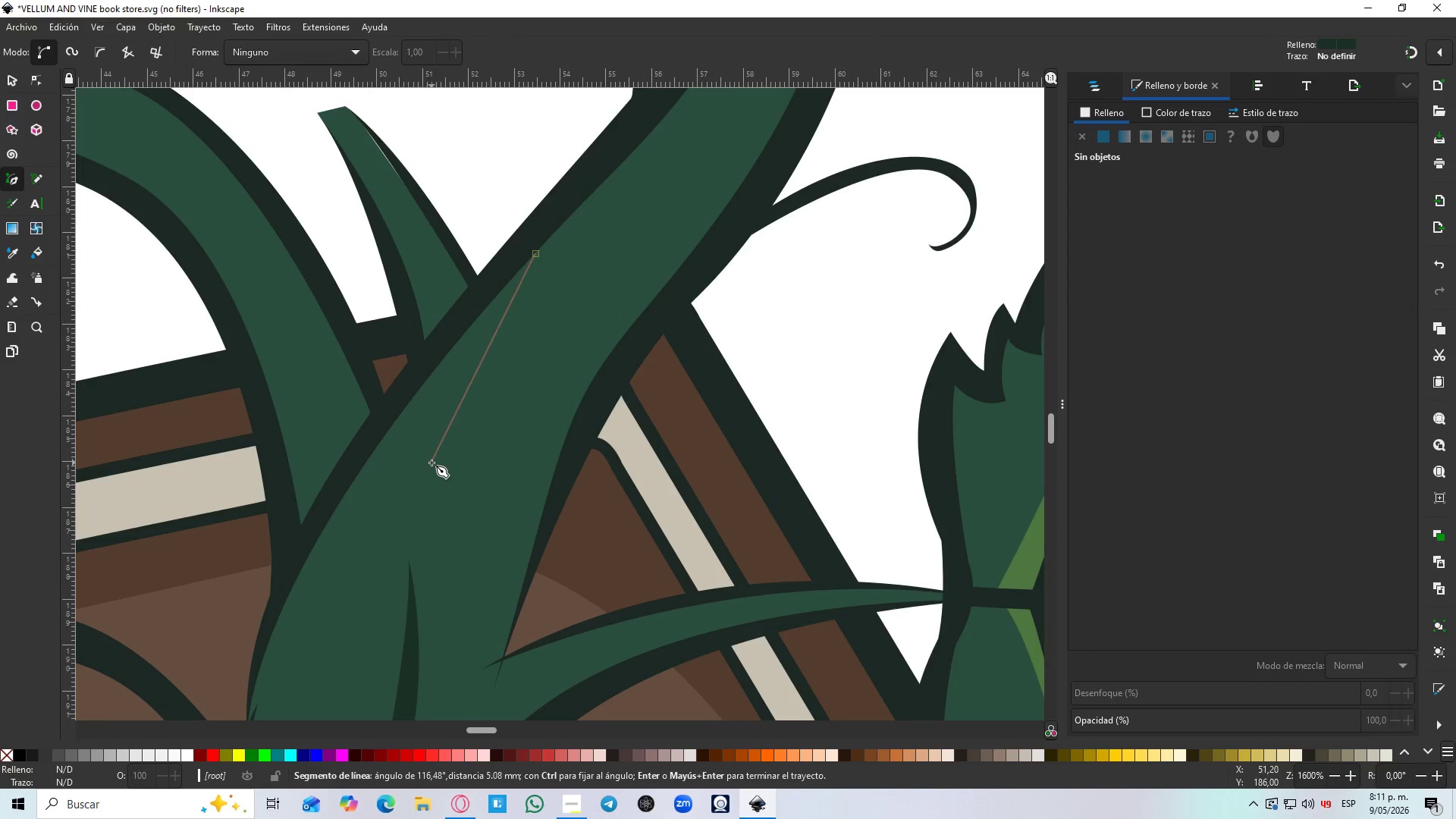 
scroll: coordinate [456, 187], scroll_direction: up, amount: 3.0
 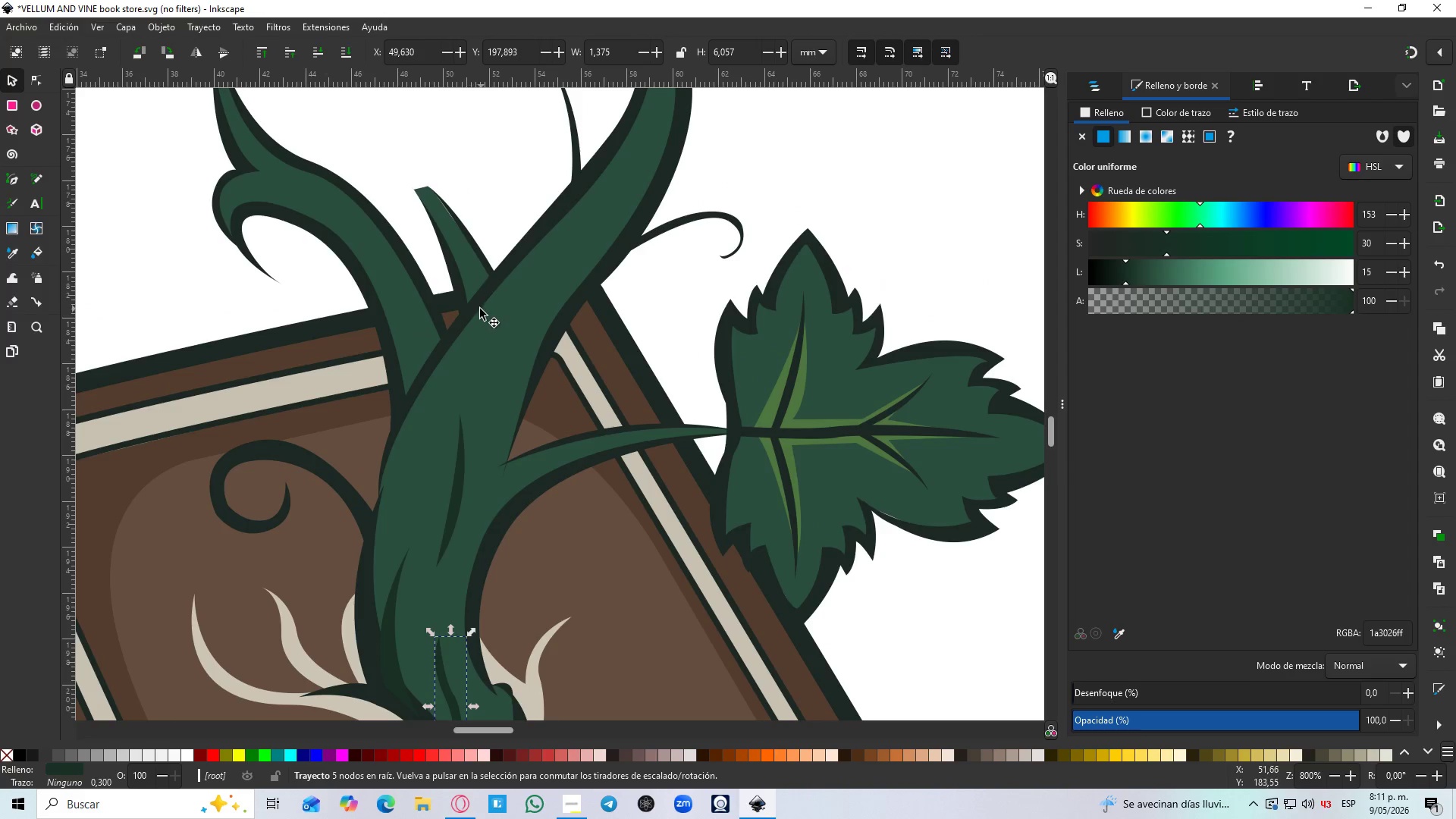 
left_click_drag(start_coordinate=[426, 468], to_coordinate=[415, 546])
 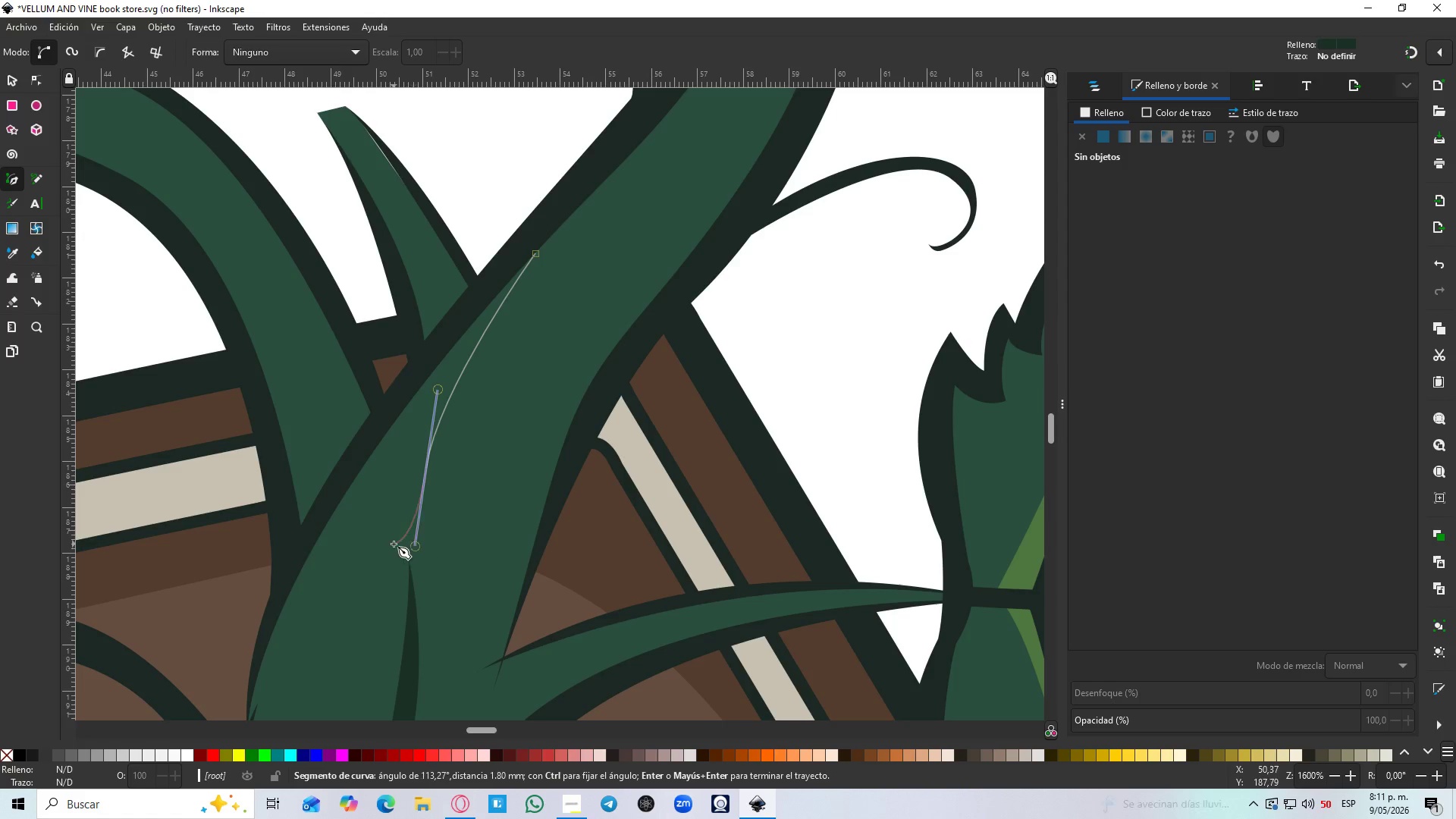 
scroll: coordinate [511, 265], scroll_direction: up, amount: 2.0
 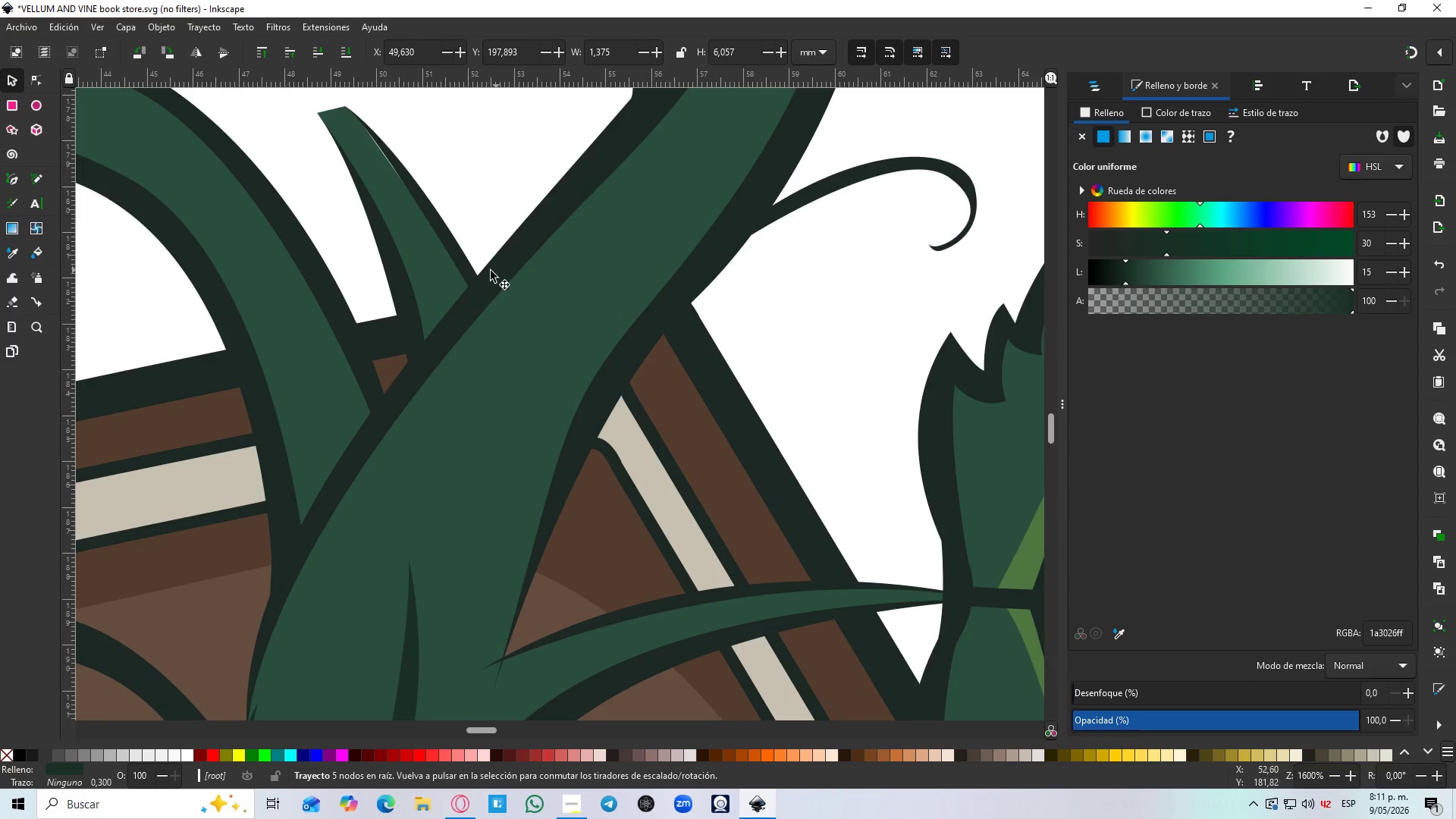 
key(Shift+L)
 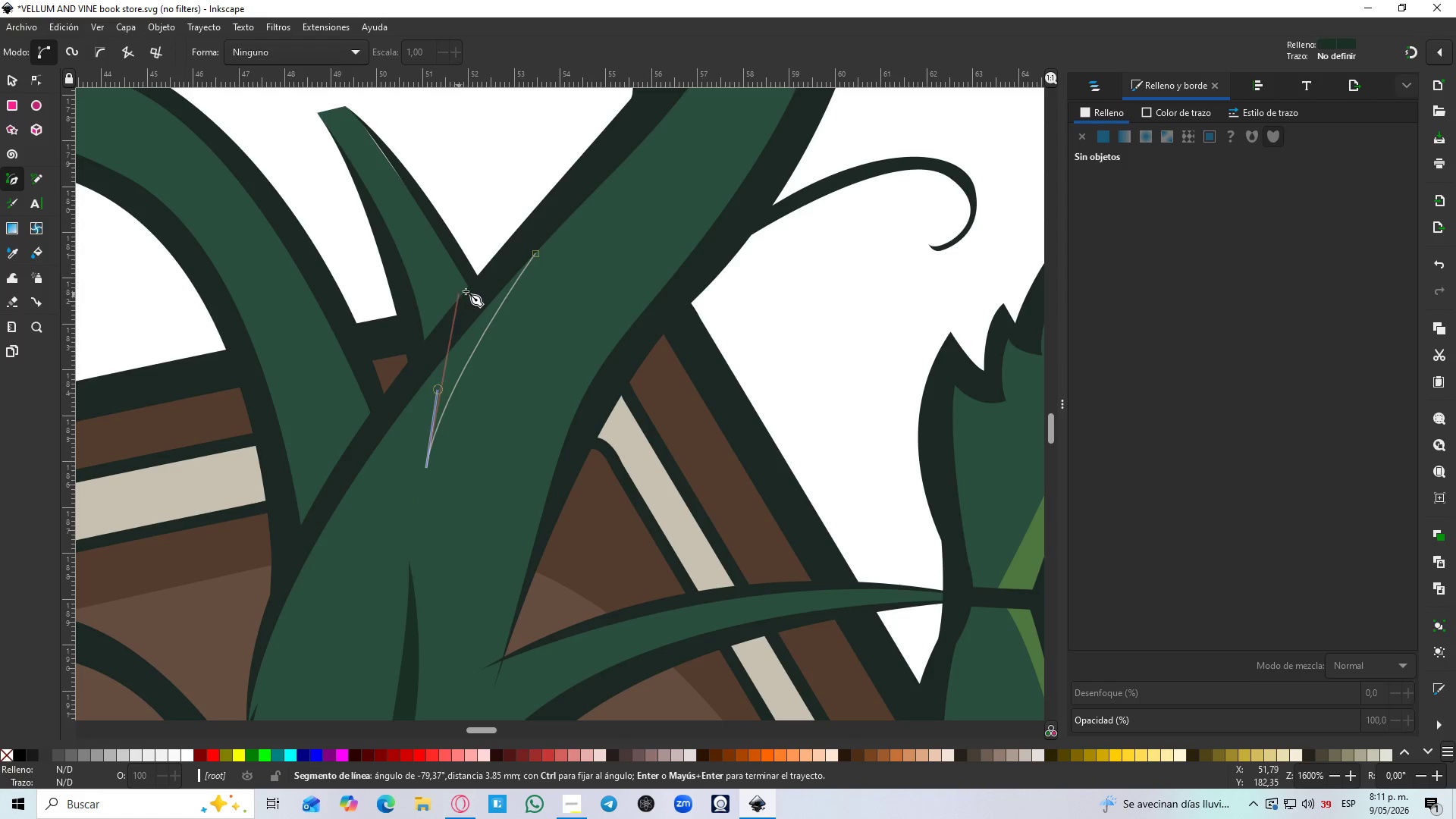 
left_click_drag(start_coordinate=[489, 280], to_coordinate=[533, 230])
 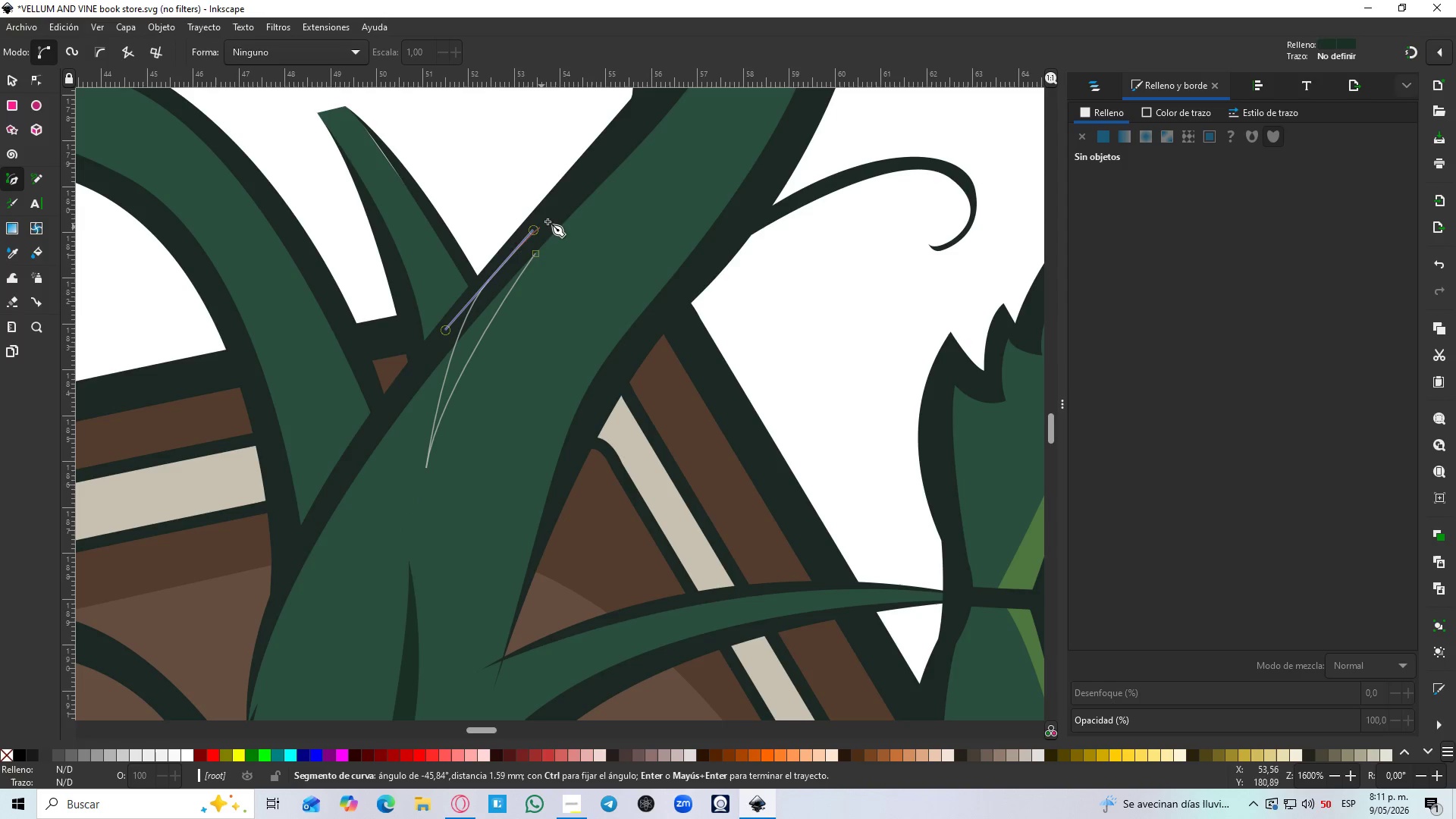 
left_click([553, 219])
 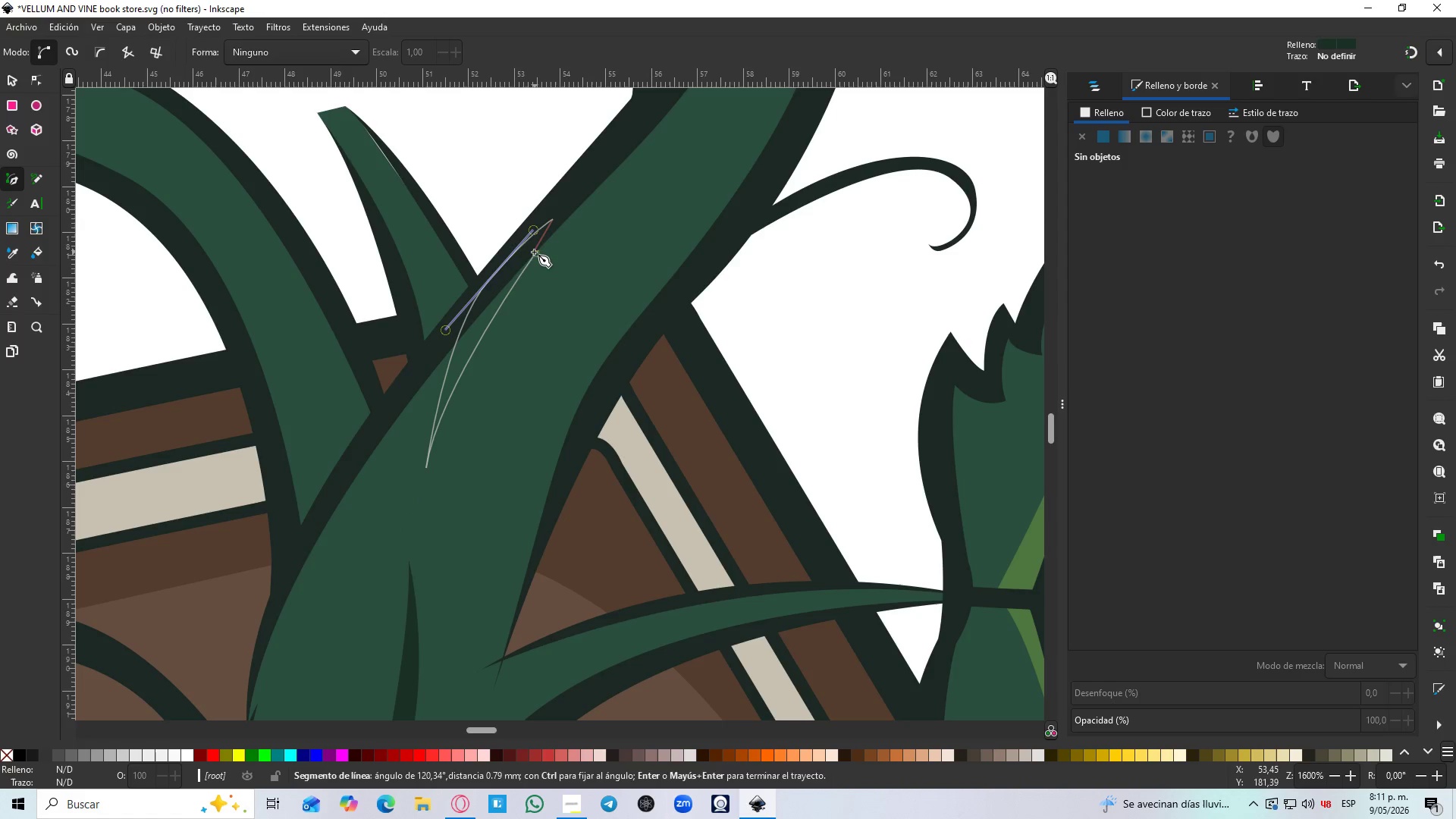 
left_click([533, 253])
 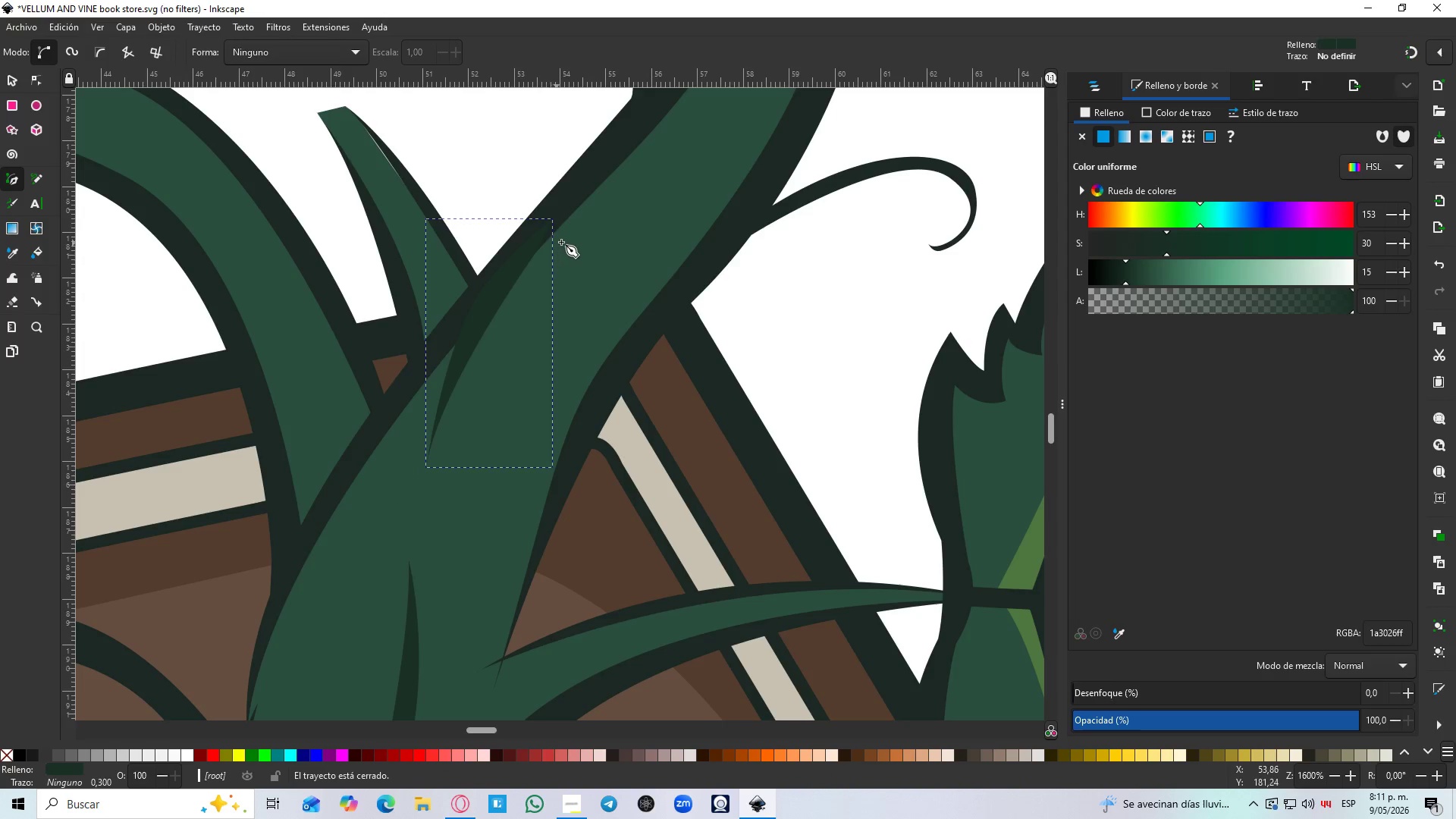 
hold_key(key=ControlLeft, duration=0.83)
 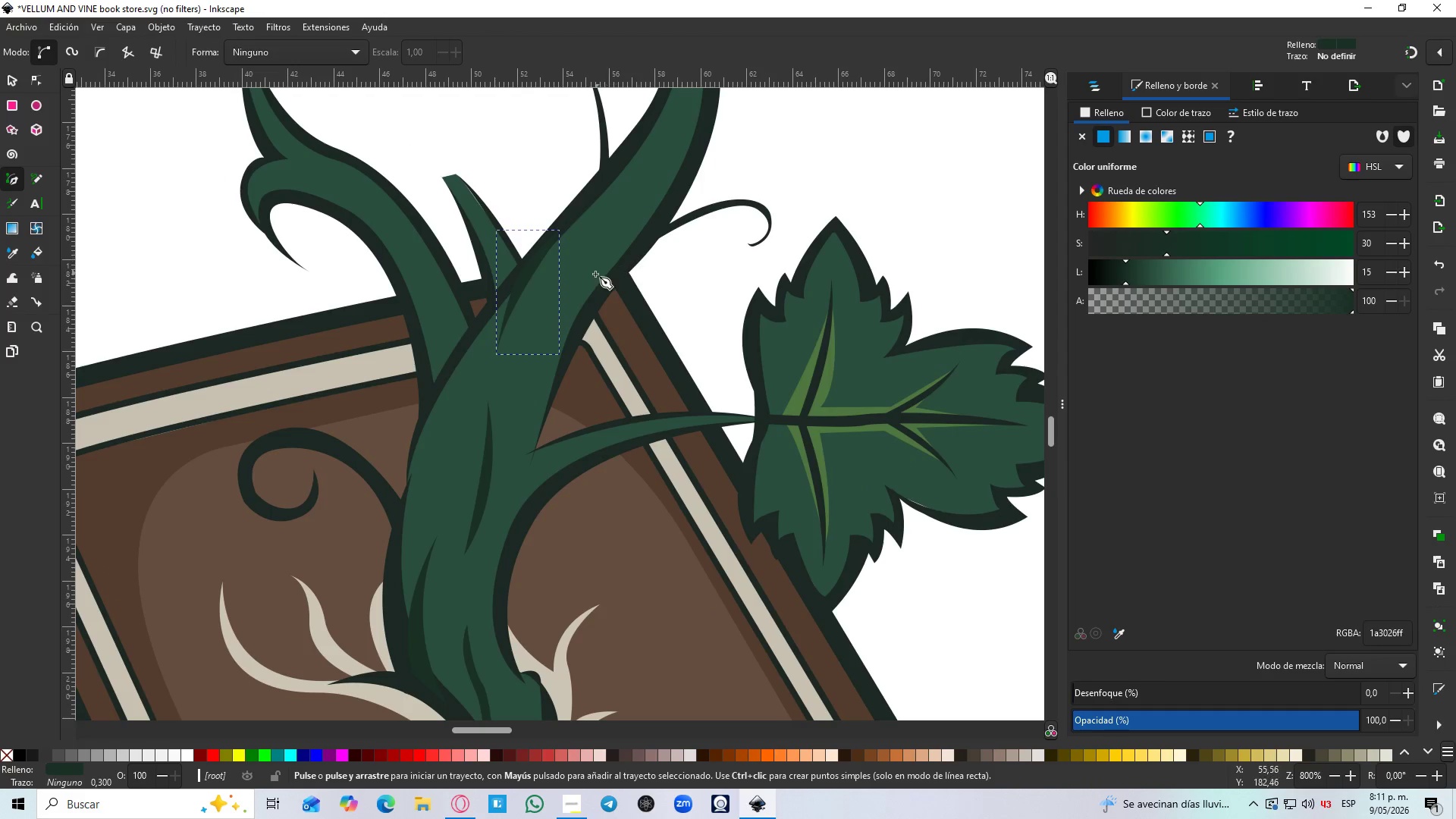 
left_click_drag(start_coordinate=[585, 315], to_coordinate=[585, 309])
 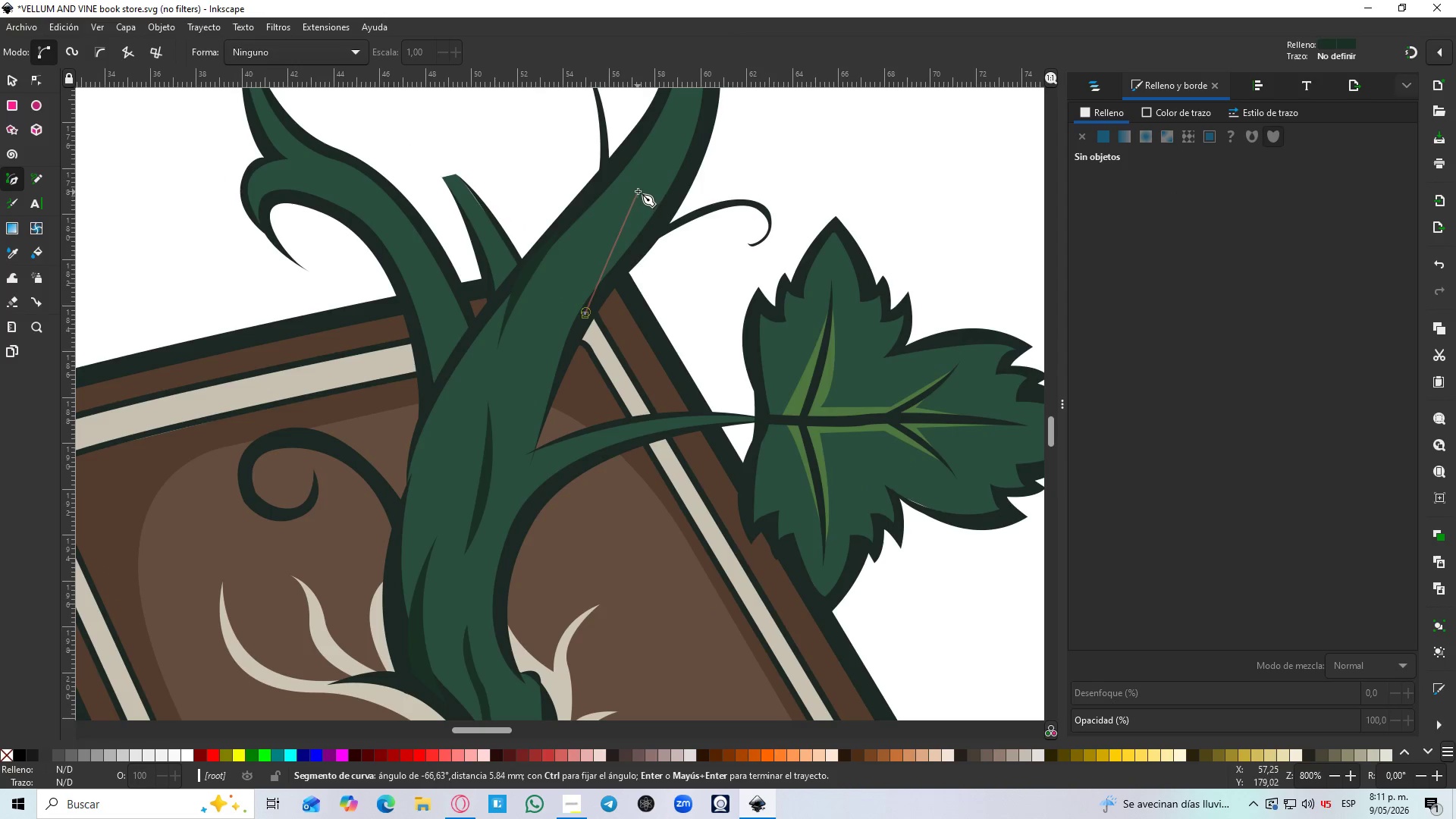 
left_click_drag(start_coordinate=[639, 190], to_coordinate=[647, 149])
 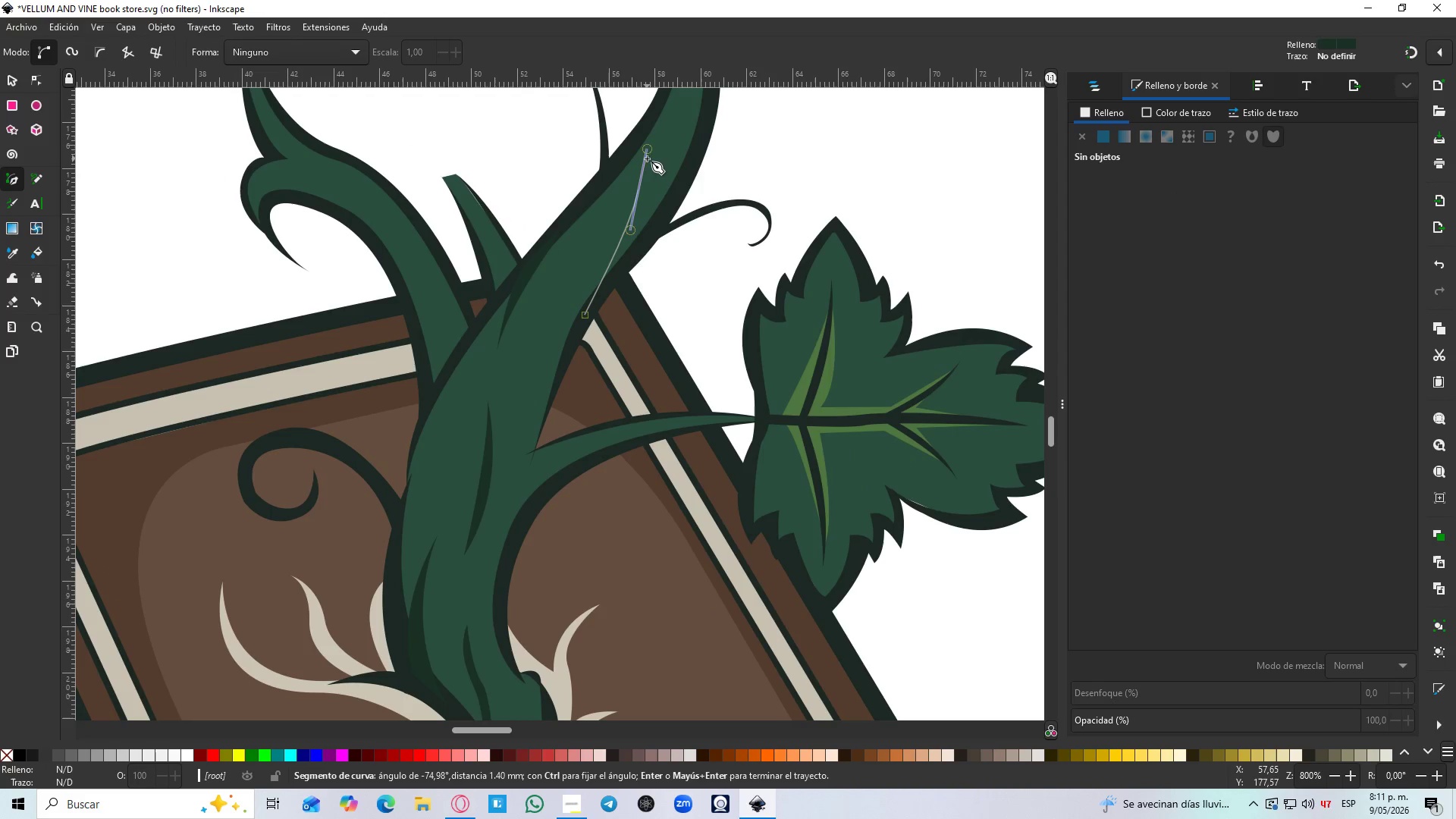 
scroll: coordinate [567, 242], scroll_direction: down, amount: 2.0
 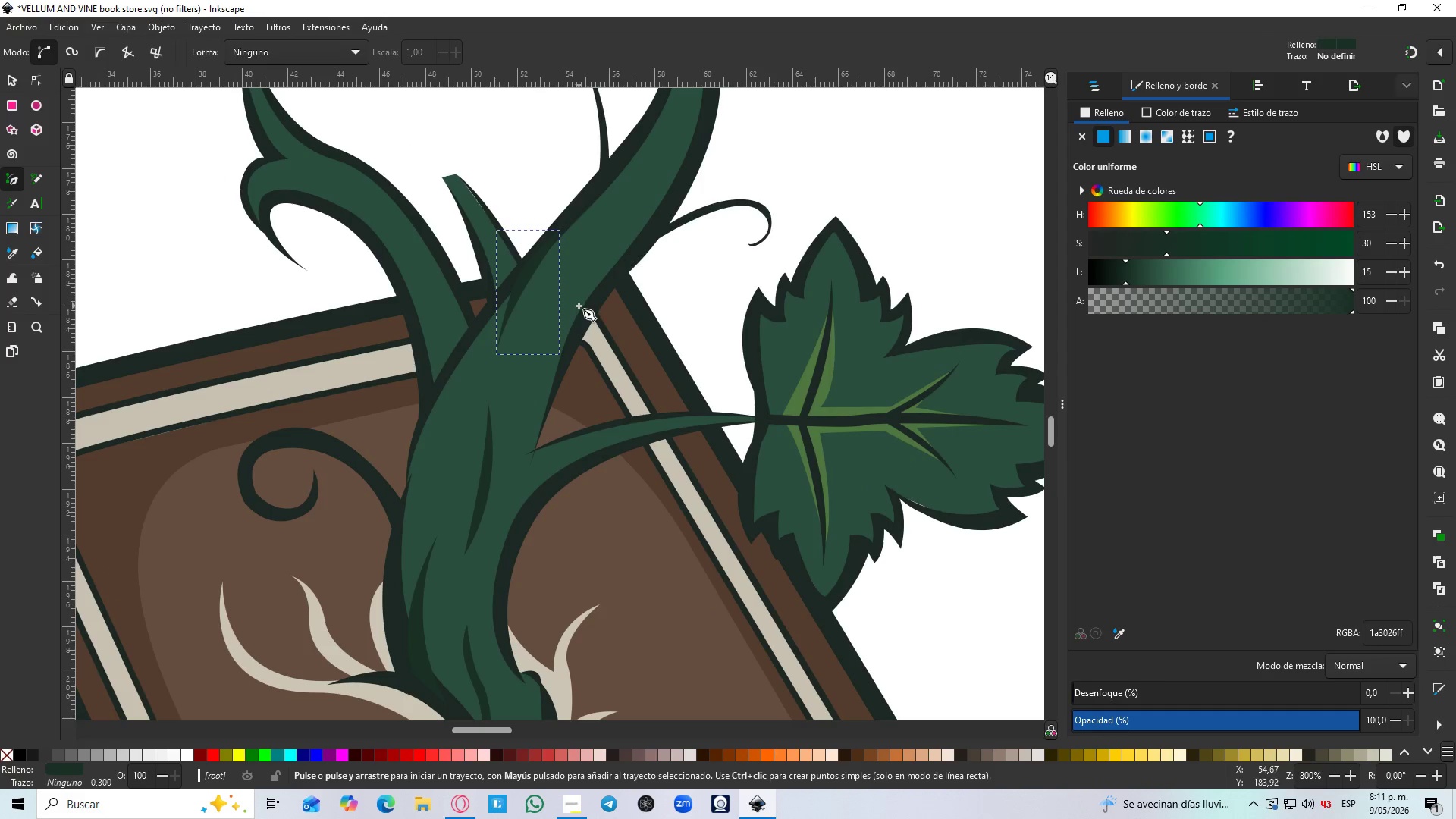 
type(LL)
 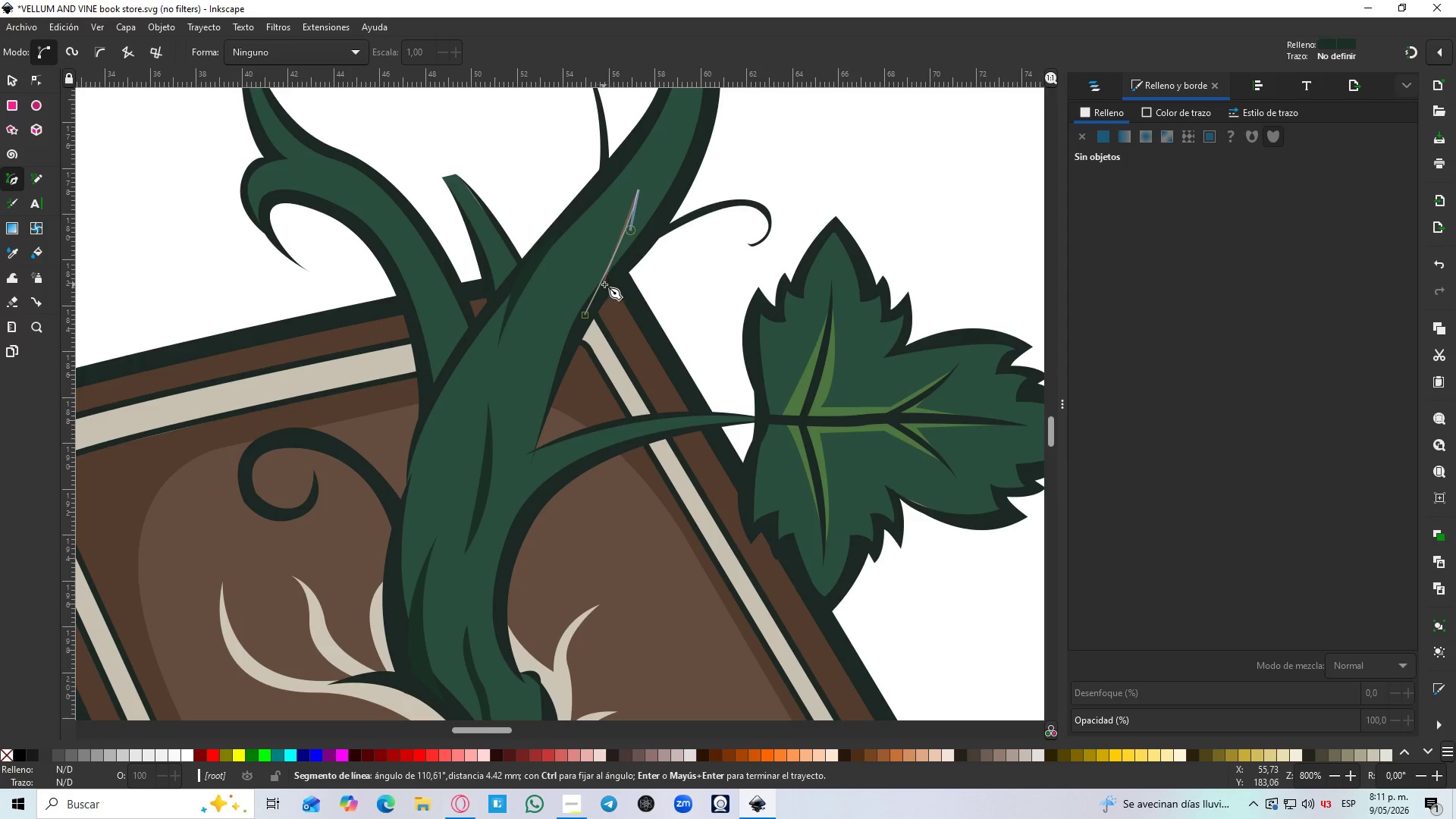 
left_click_drag(start_coordinate=[608, 287], to_coordinate=[599, 302])
 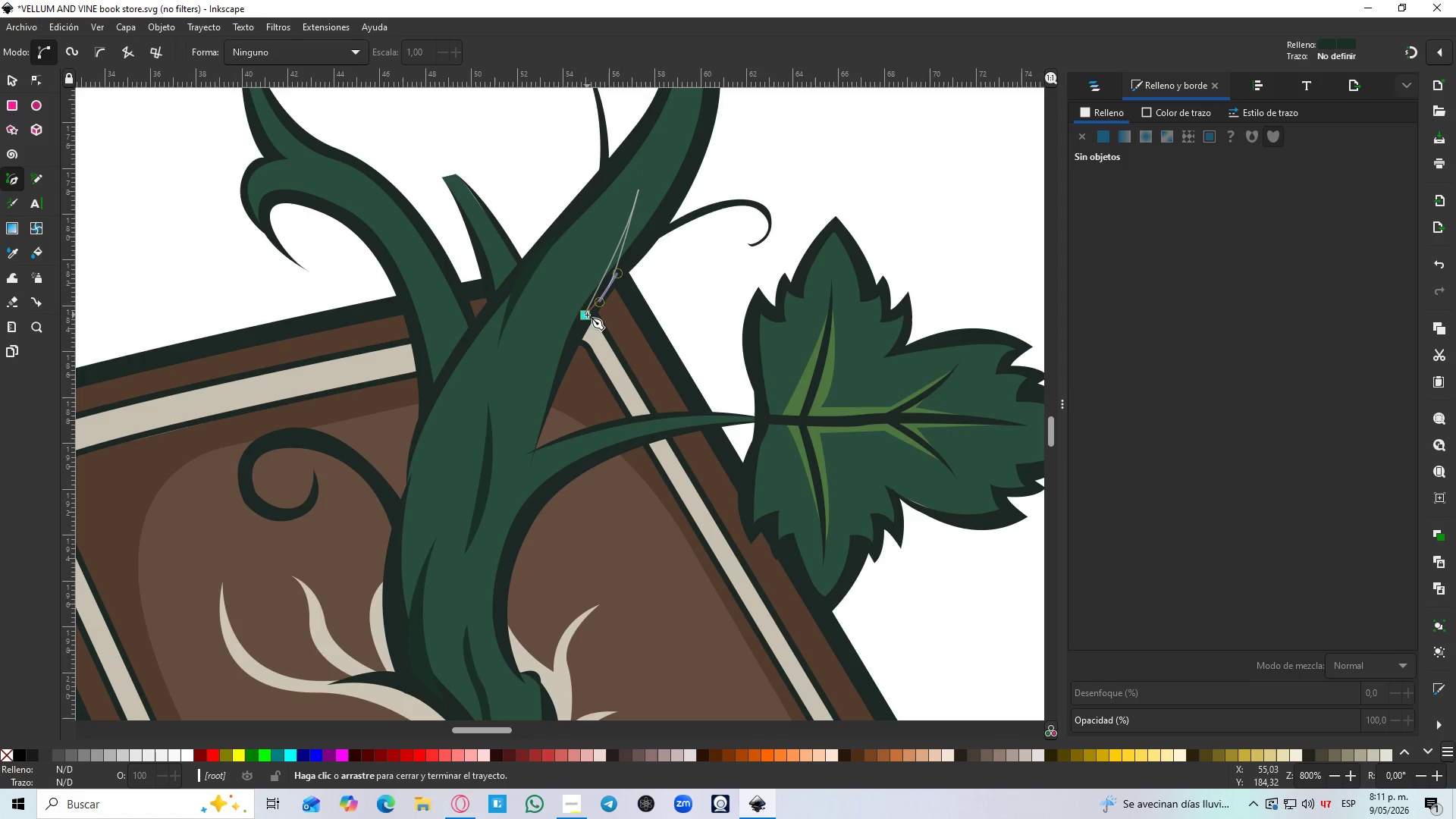 
left_click([586, 315])
 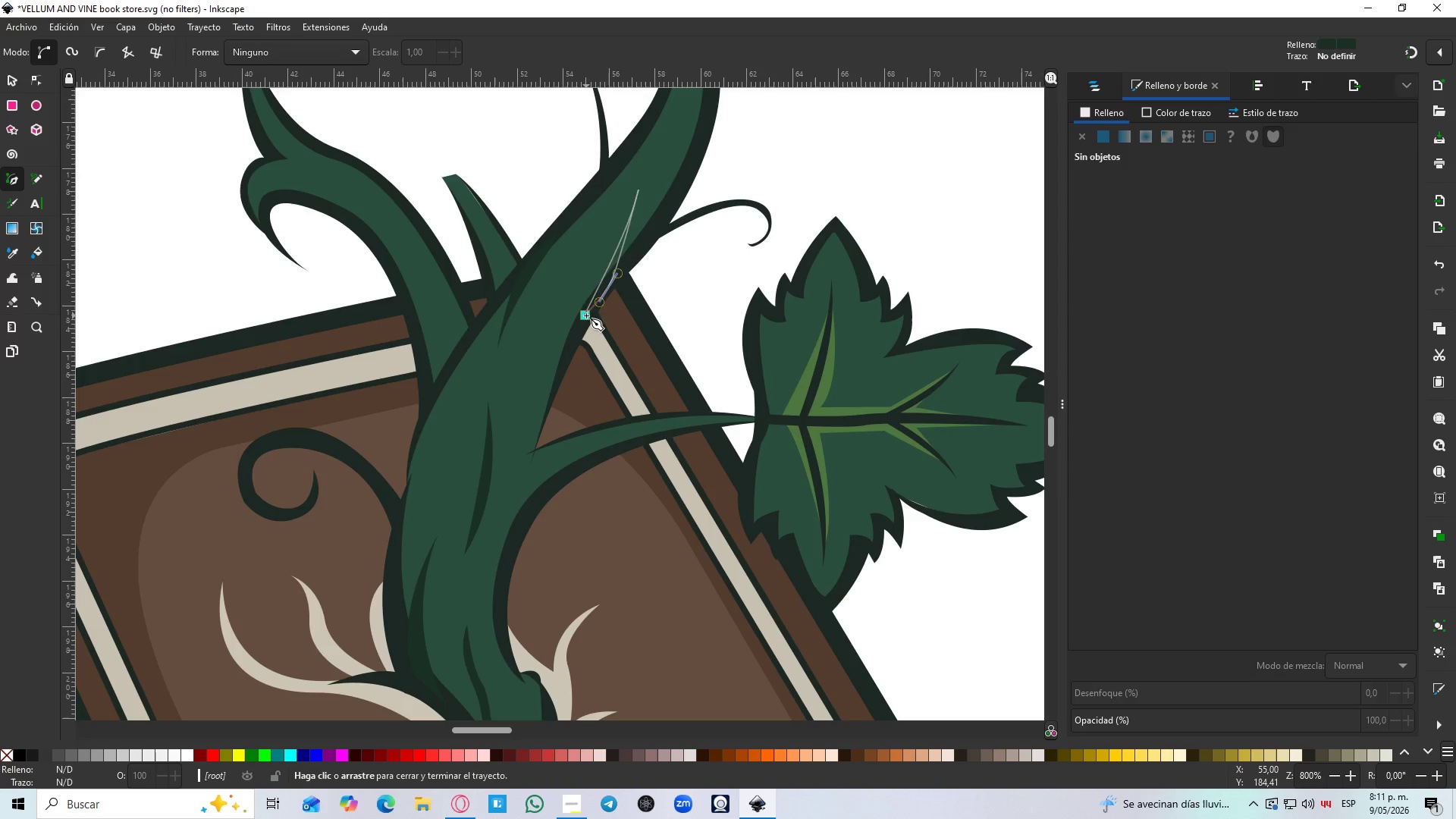 
hold_key(key=ControlLeft, duration=1.5)
 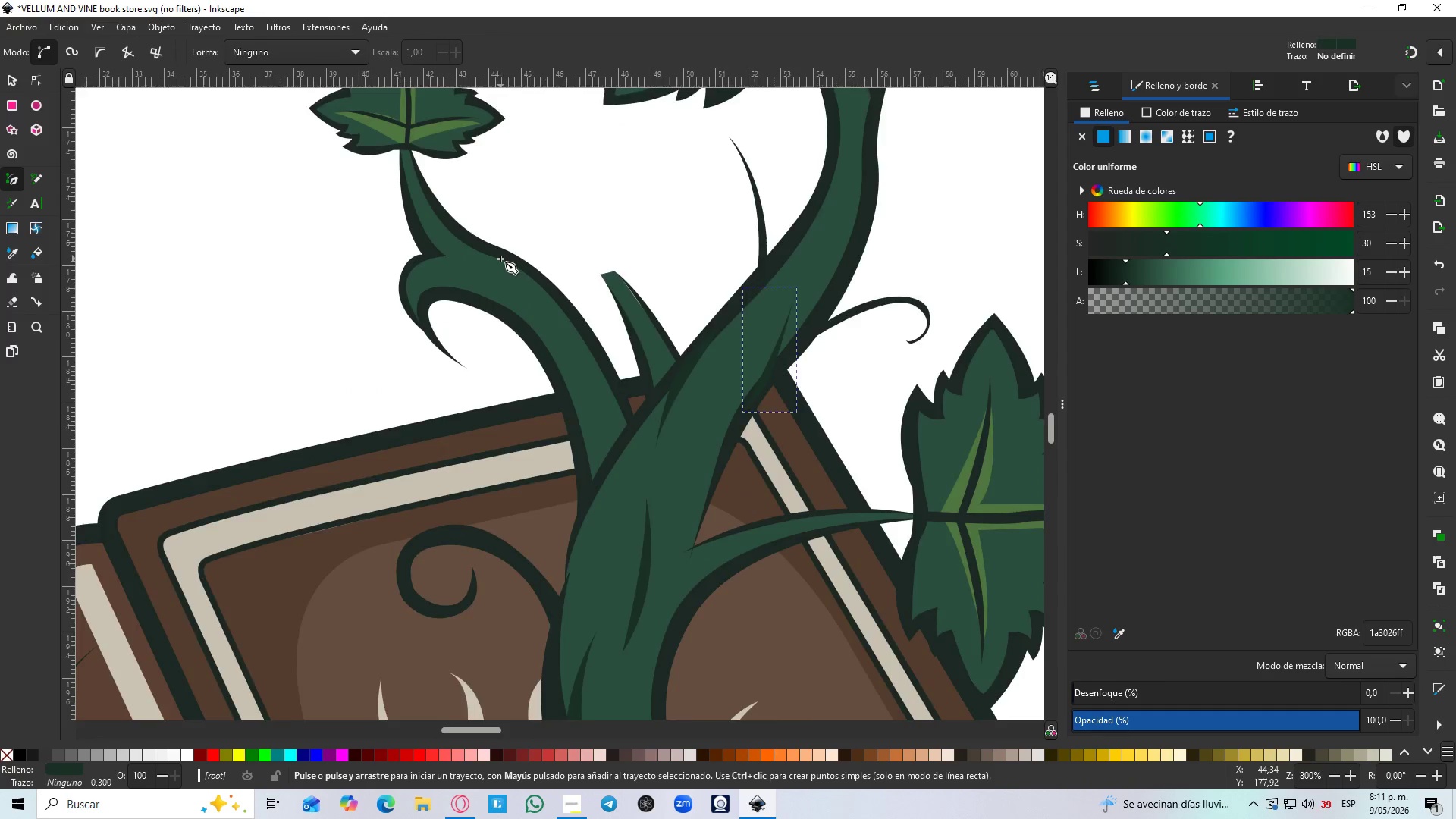 
hold_key(key=ControlLeft, duration=0.92)
 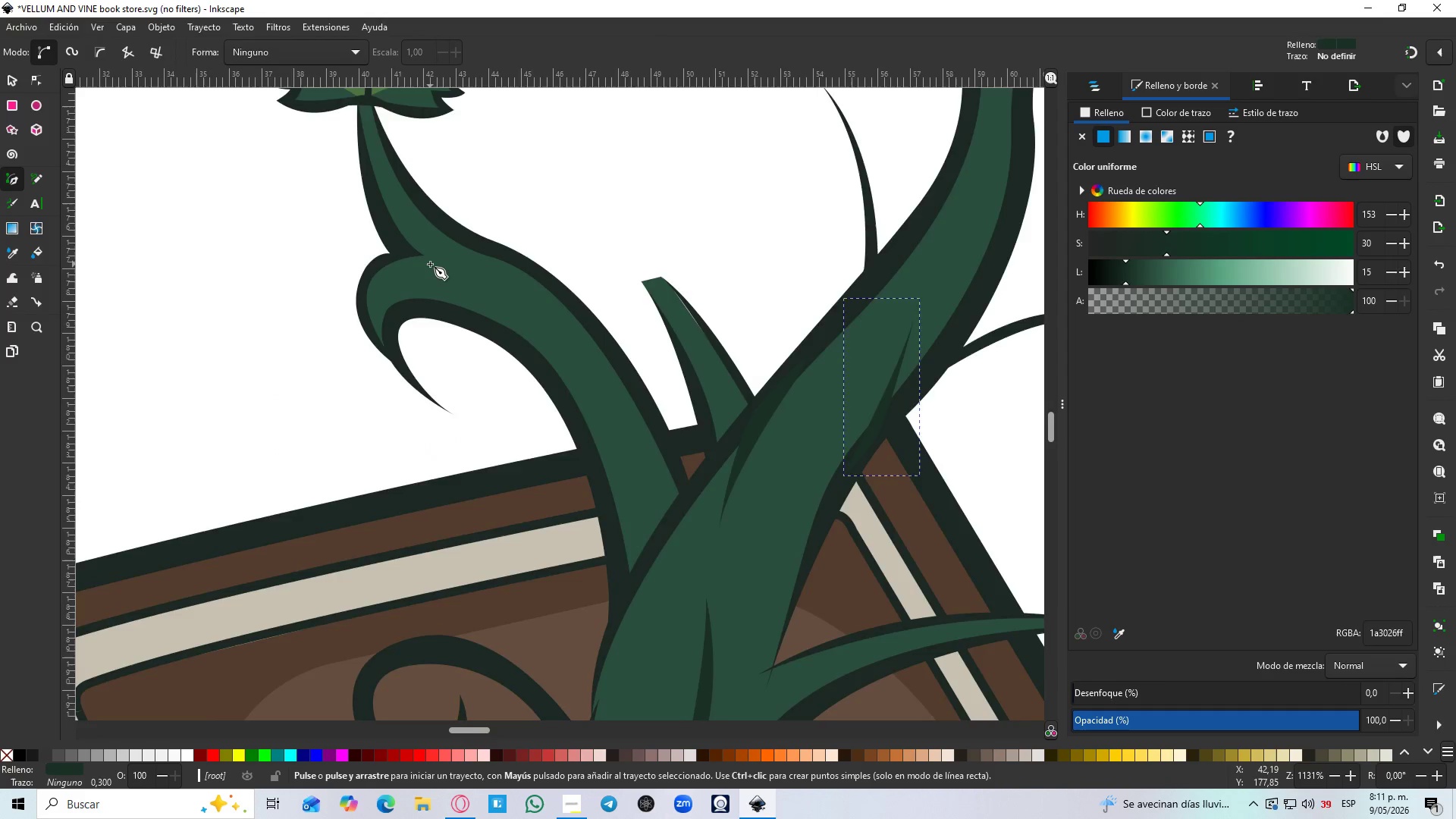 
hold_key(key=ControlLeft, duration=0.42)
 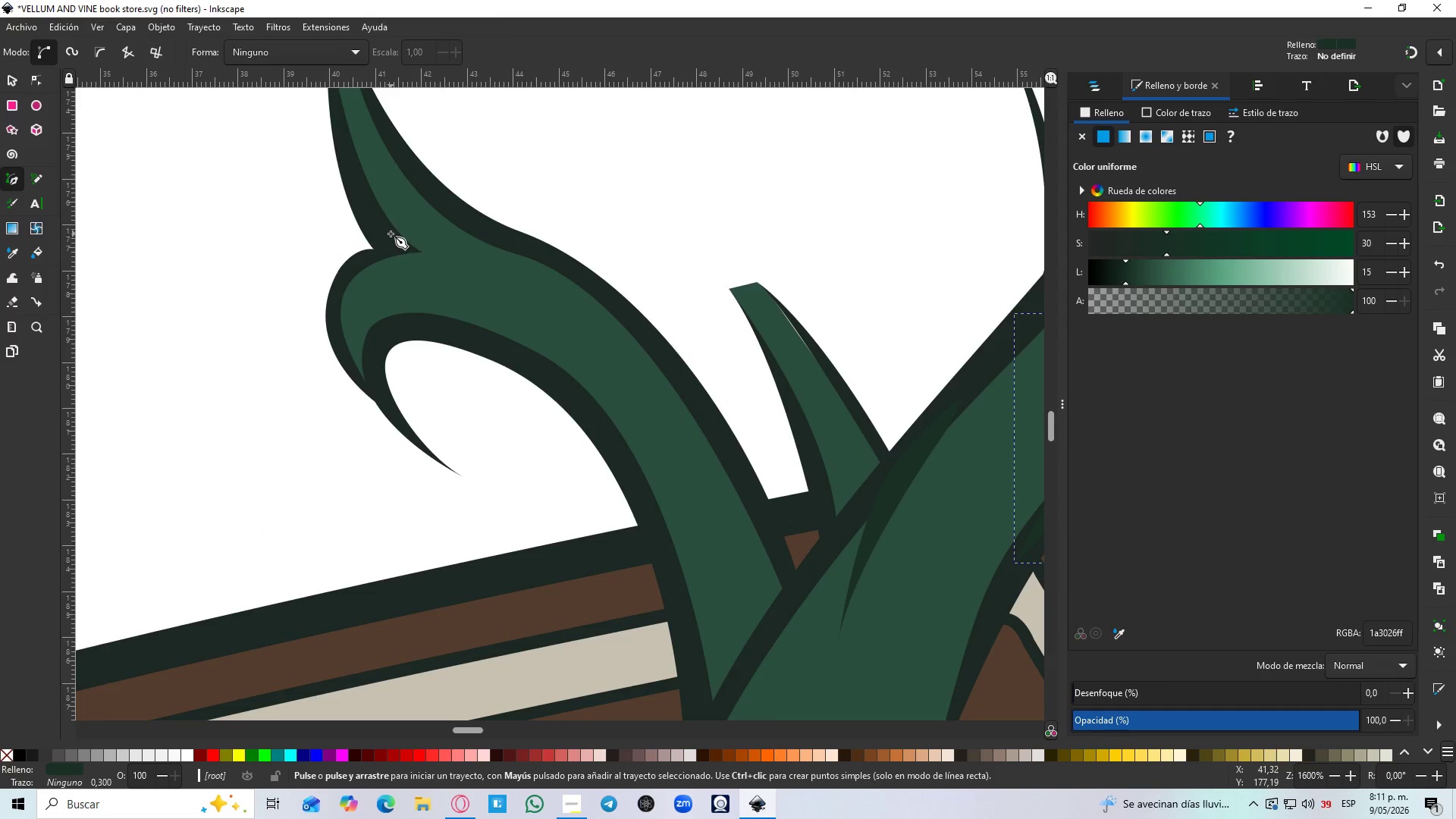 
scroll: coordinate [586, 315], scroll_direction: down, amount: 3.0
 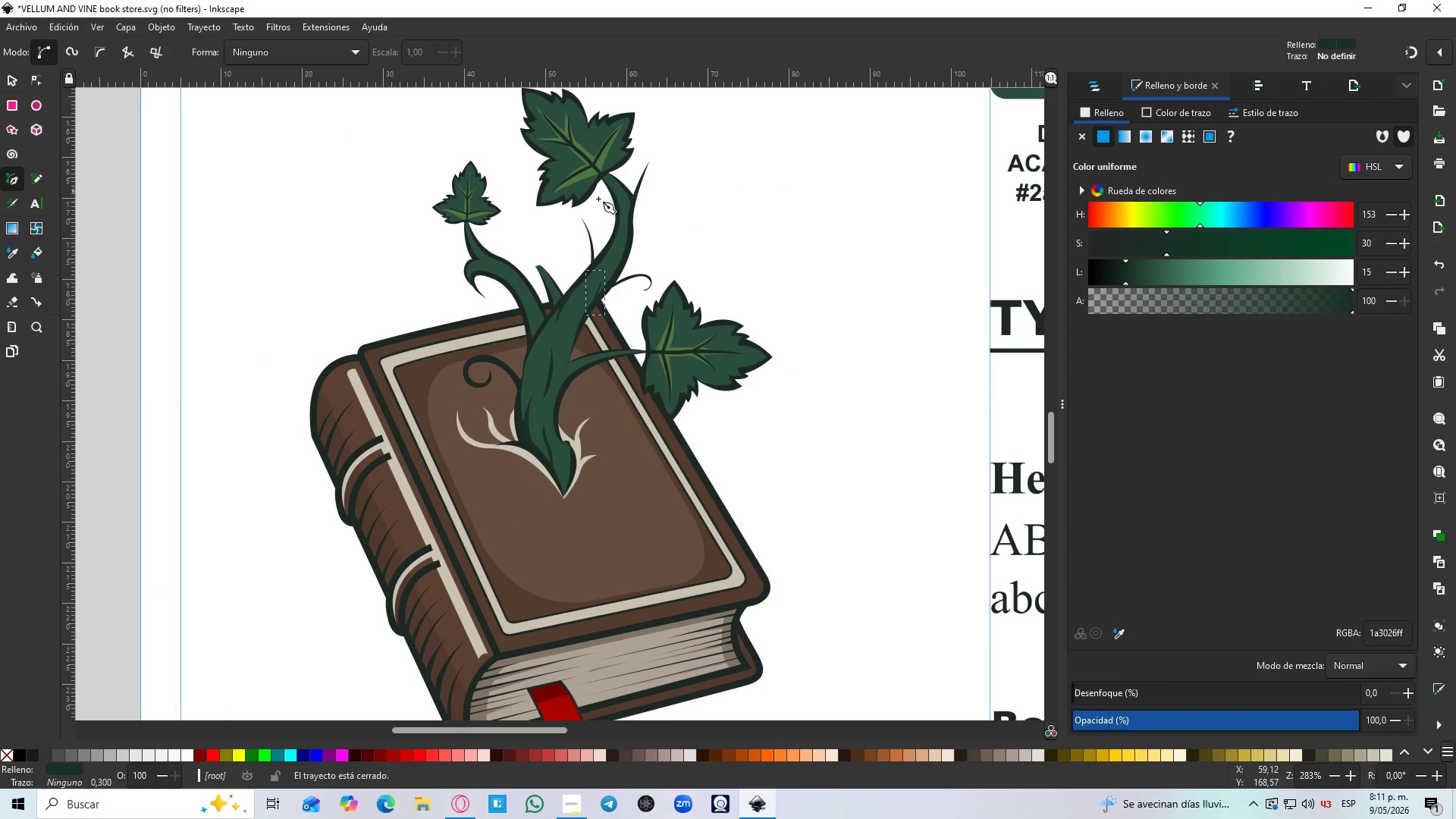 
left_click_drag(start_coordinate=[521, 288], to_coordinate=[557, 328])
 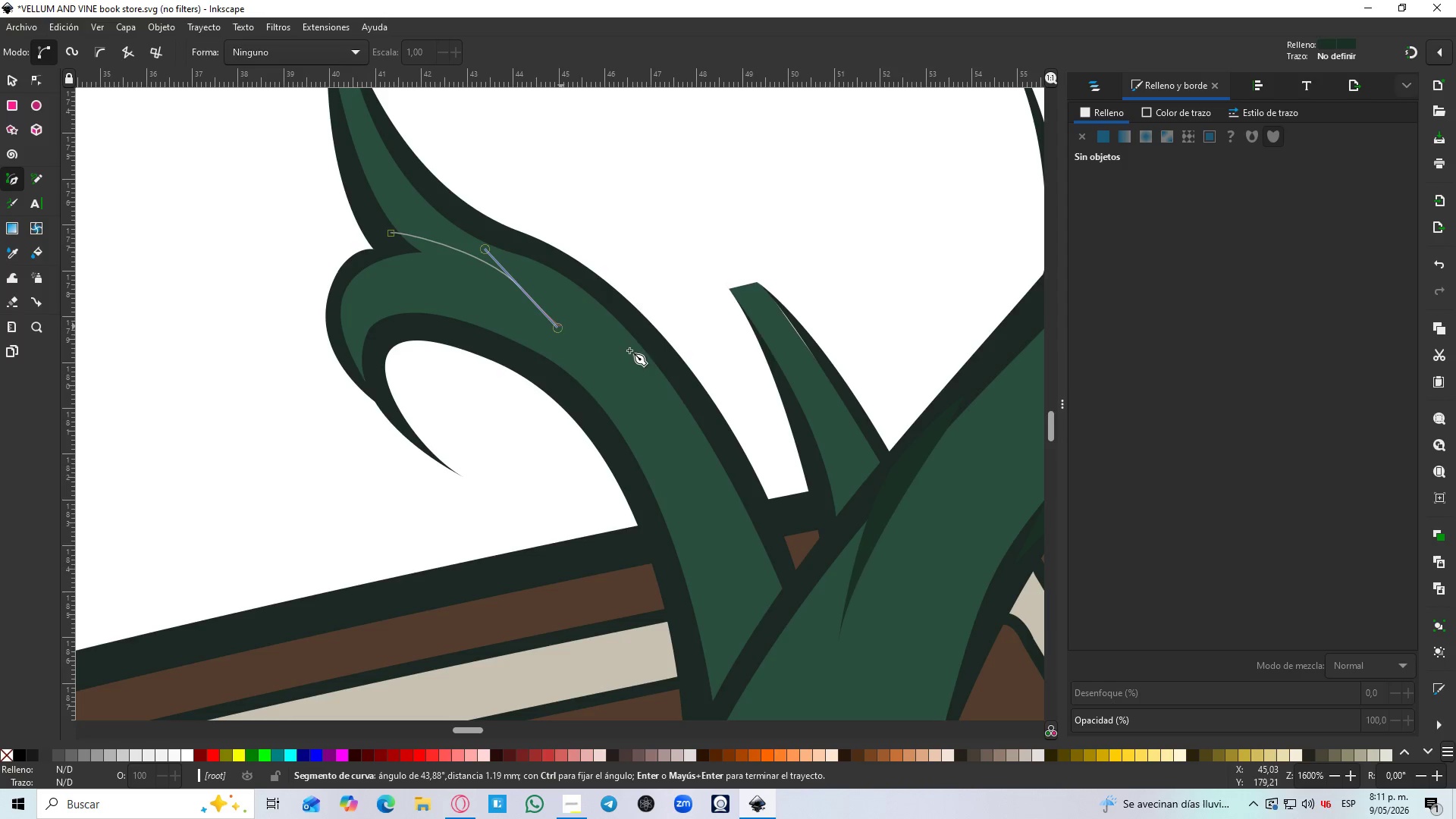 
scroll: coordinate [500, 259], scroll_direction: up, amount: 4.0
 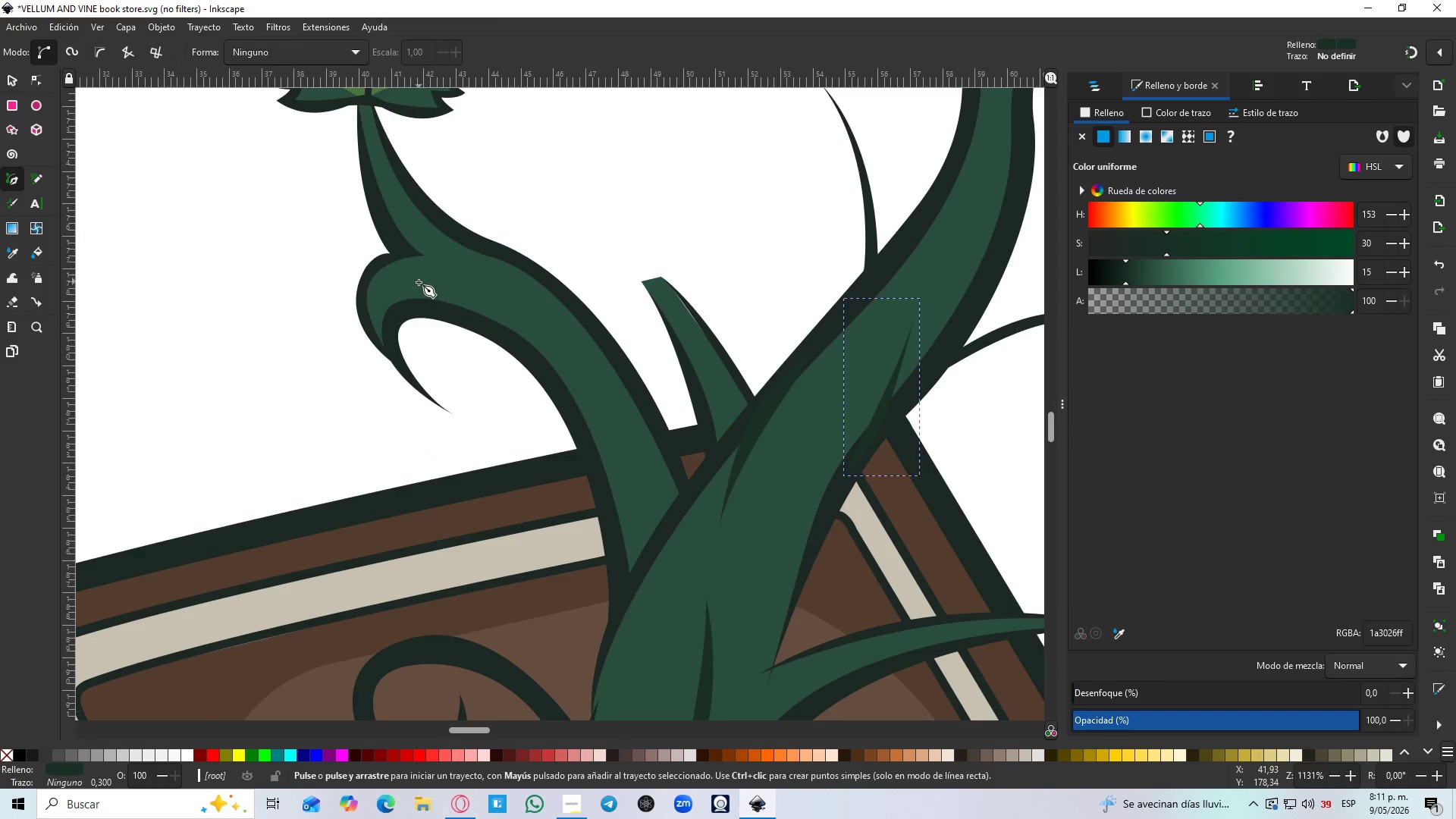 
key(Shift+L)
 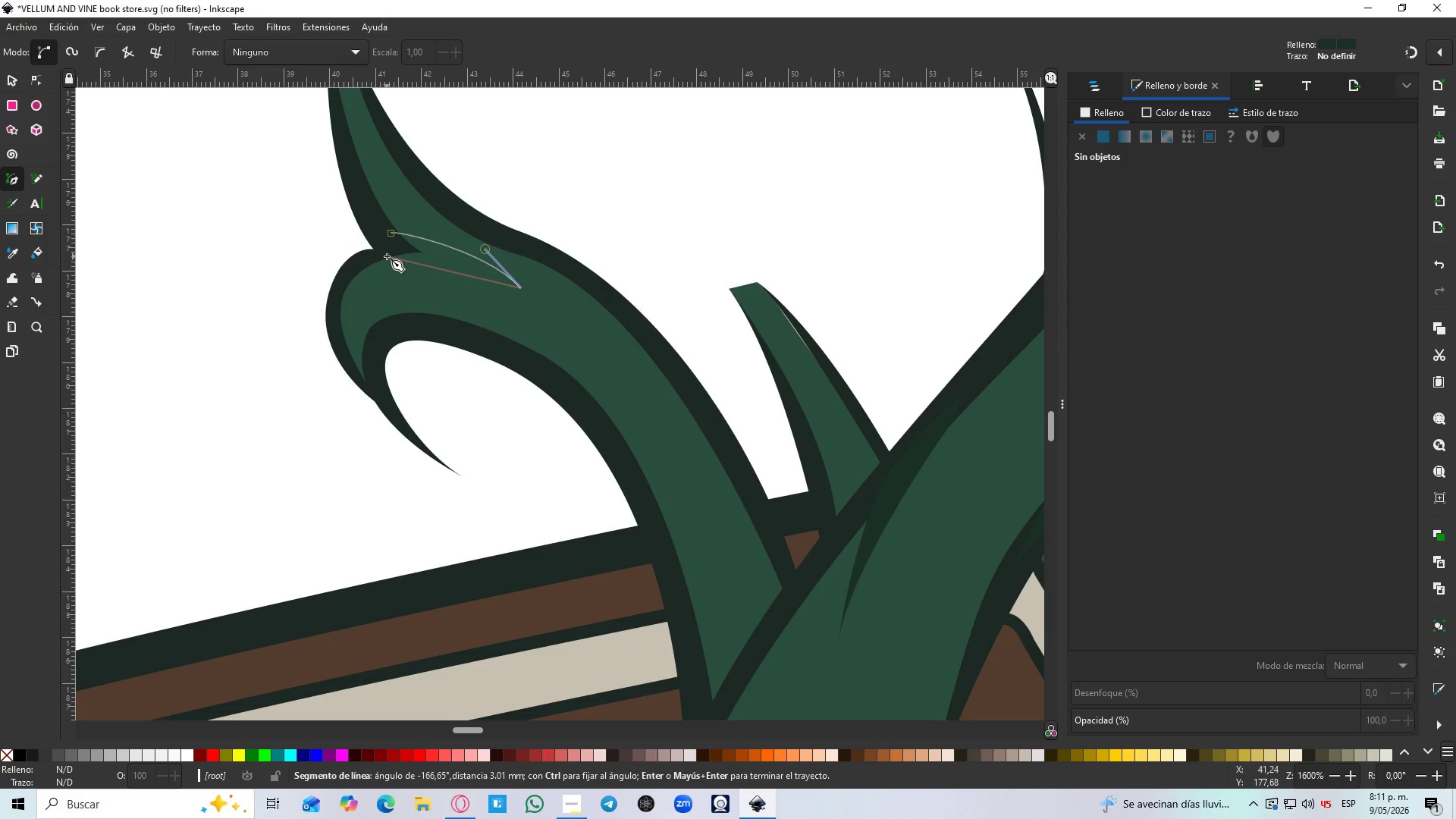 
scroll: coordinate [430, 264], scroll_direction: up, amount: 1.0
 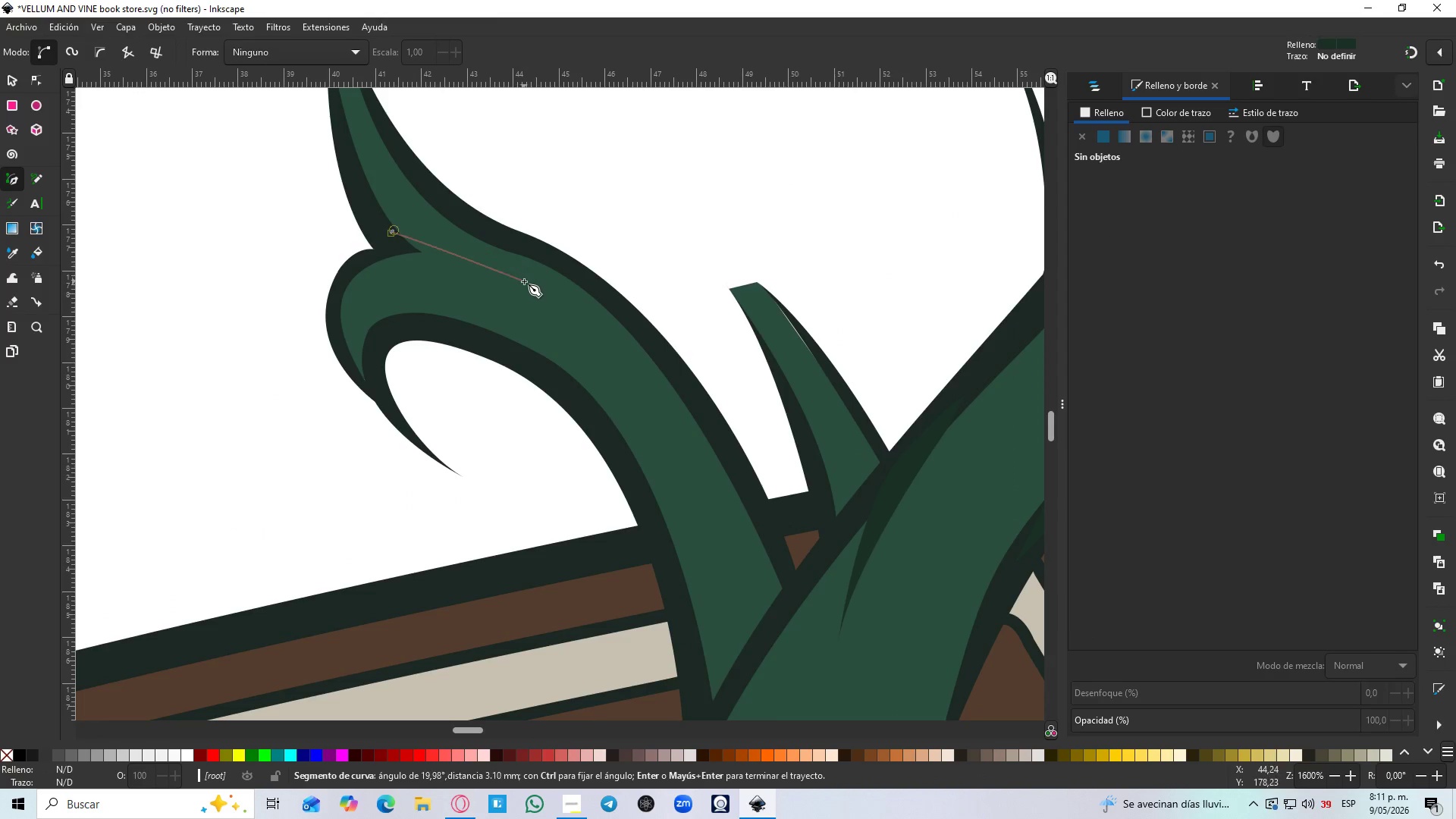 
left_click_drag(start_coordinate=[387, 253], to_coordinate=[334, 269])
 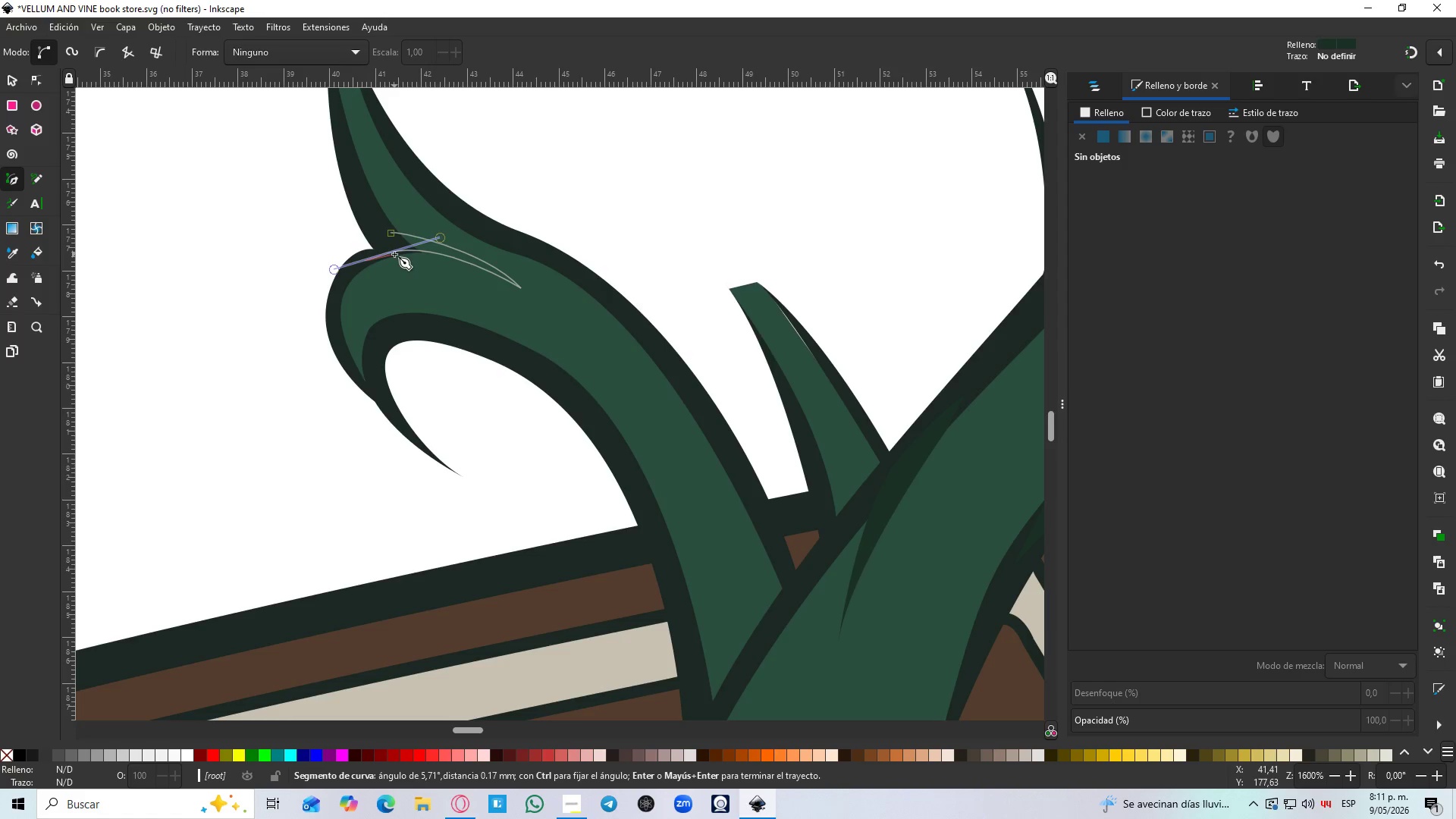 
key(Shift+L)
 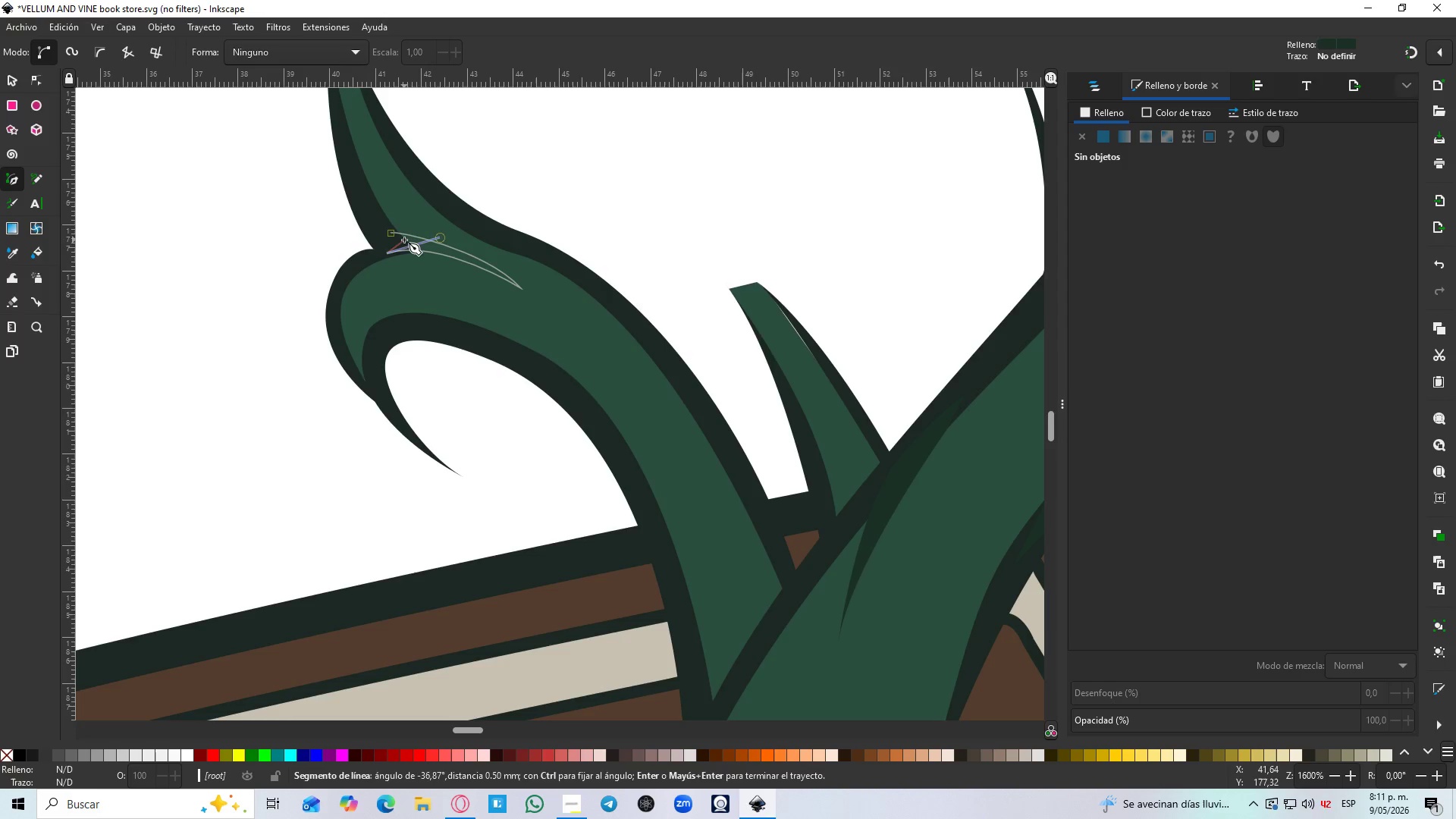 
left_click([387, 234])
 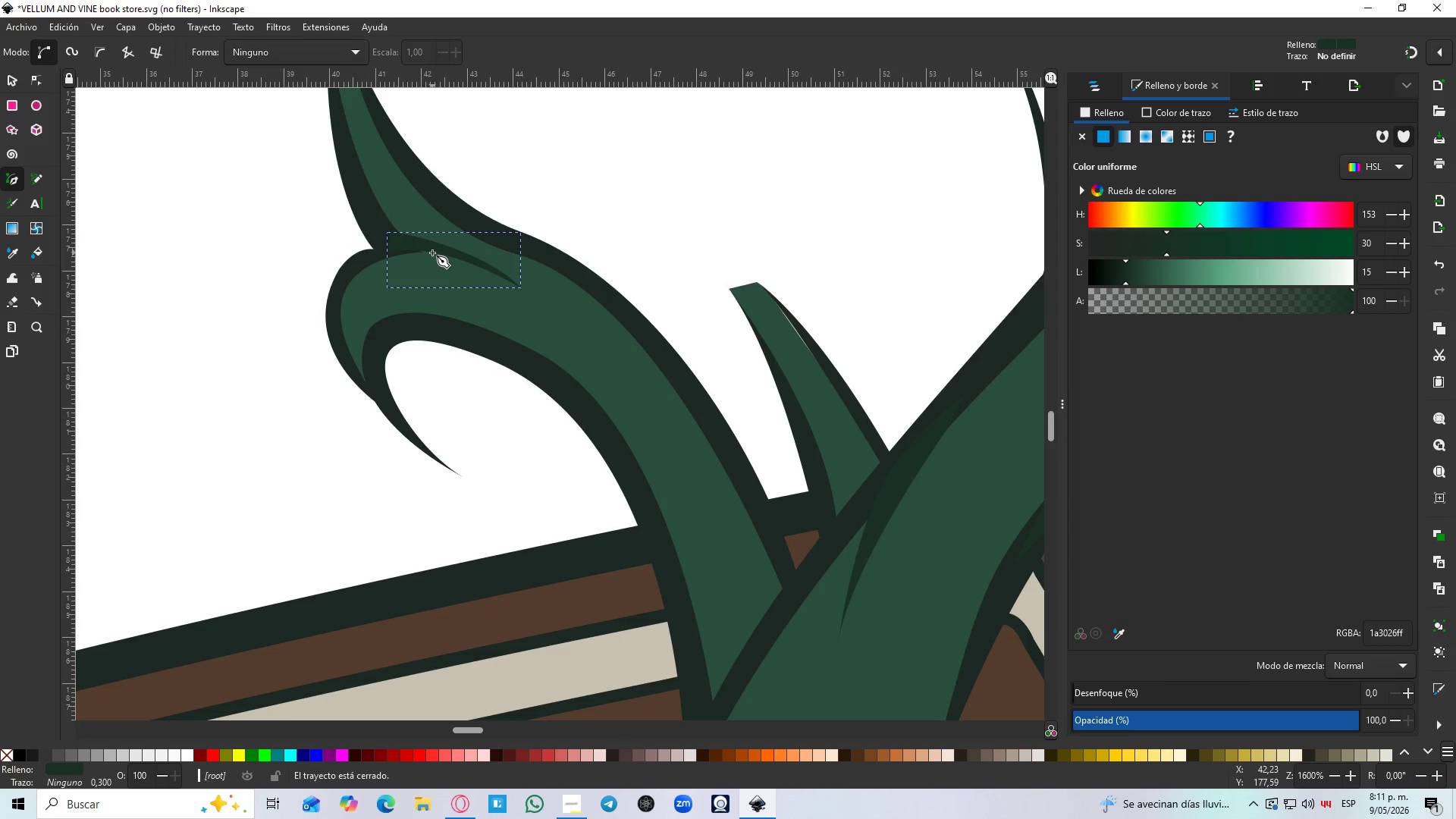 
key(S)
 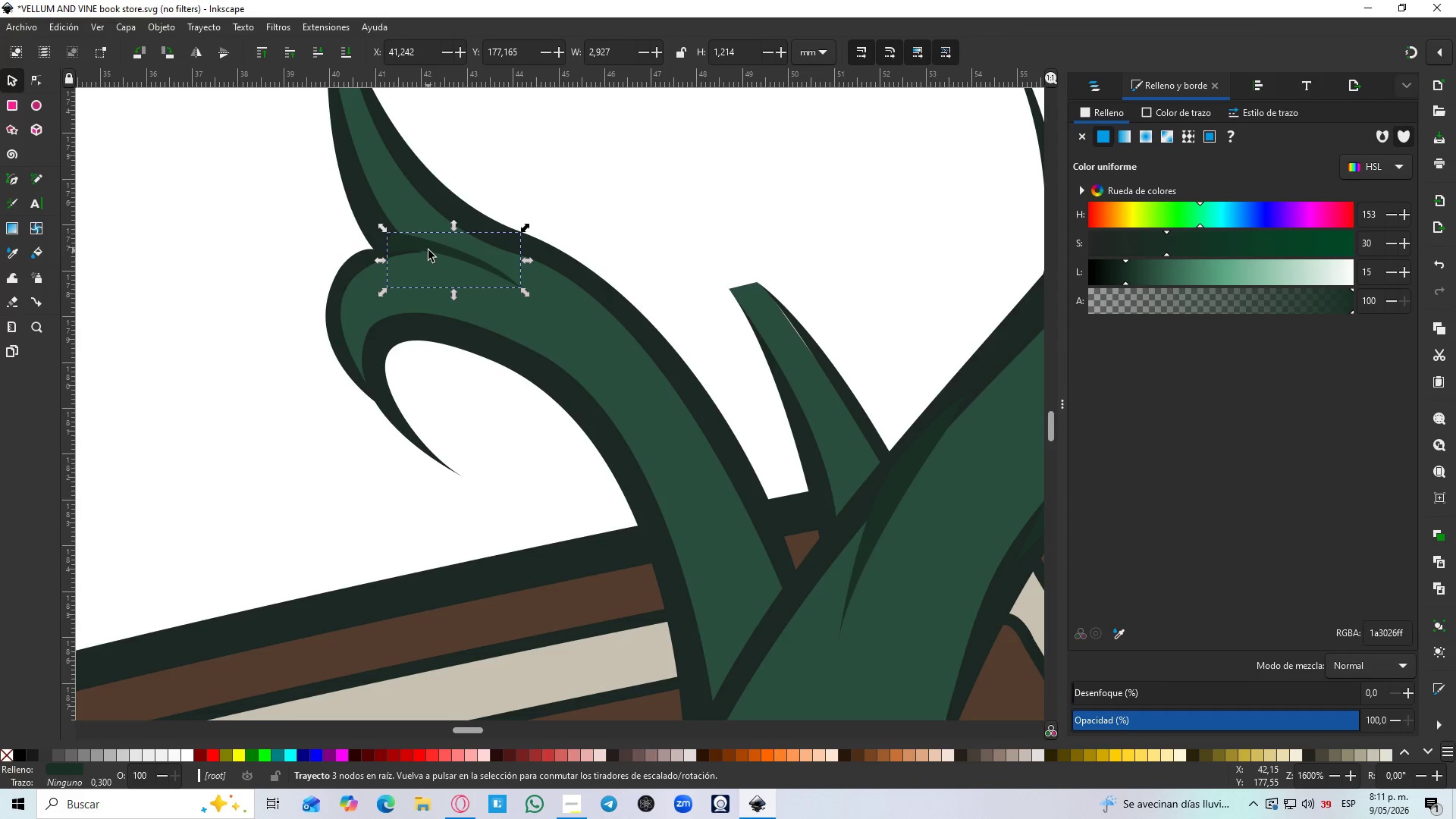 
left_click_drag(start_coordinate=[429, 249], to_coordinate=[430, 256])
 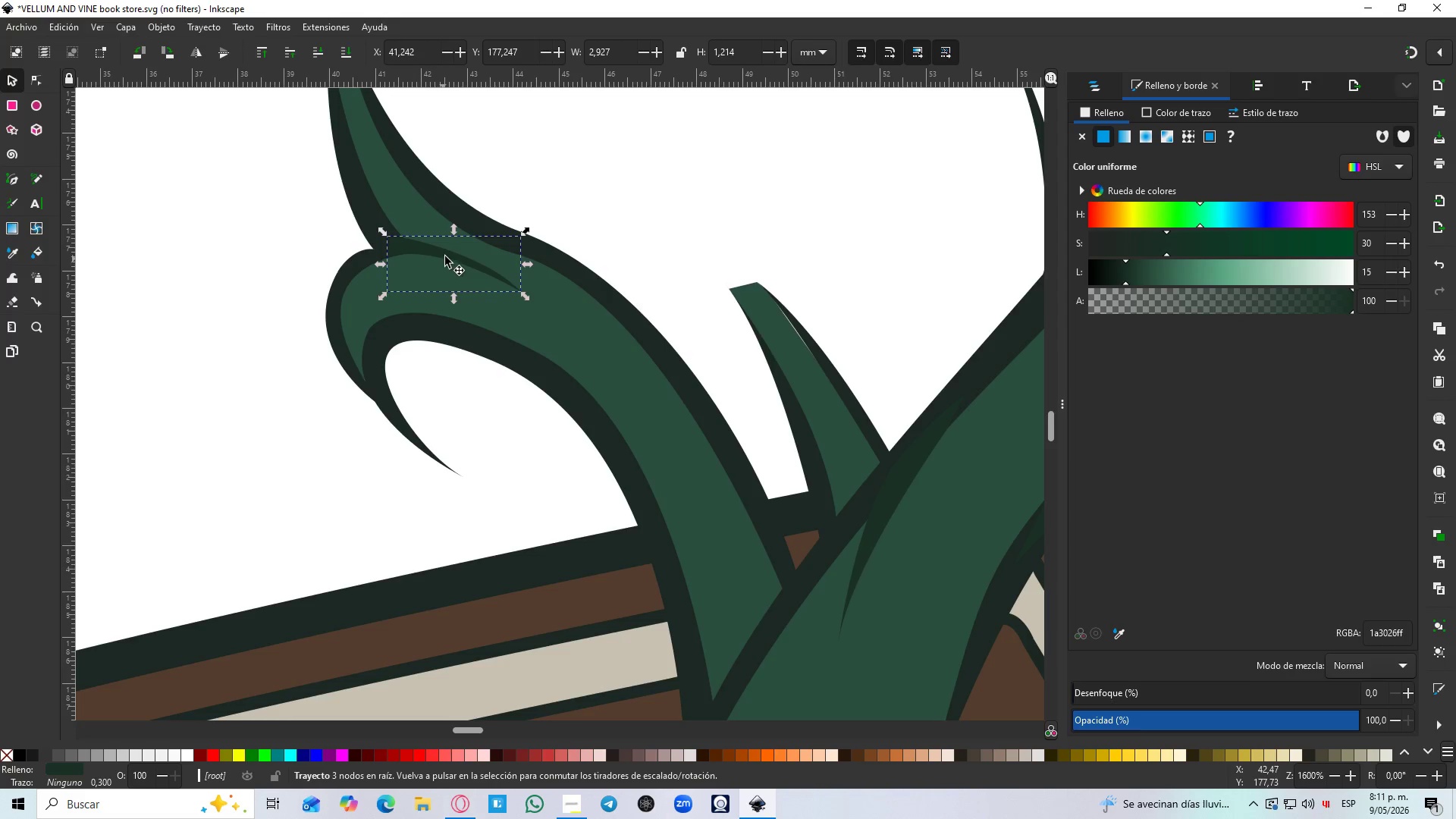 
hold_key(key=ControlLeft, duration=0.55)
 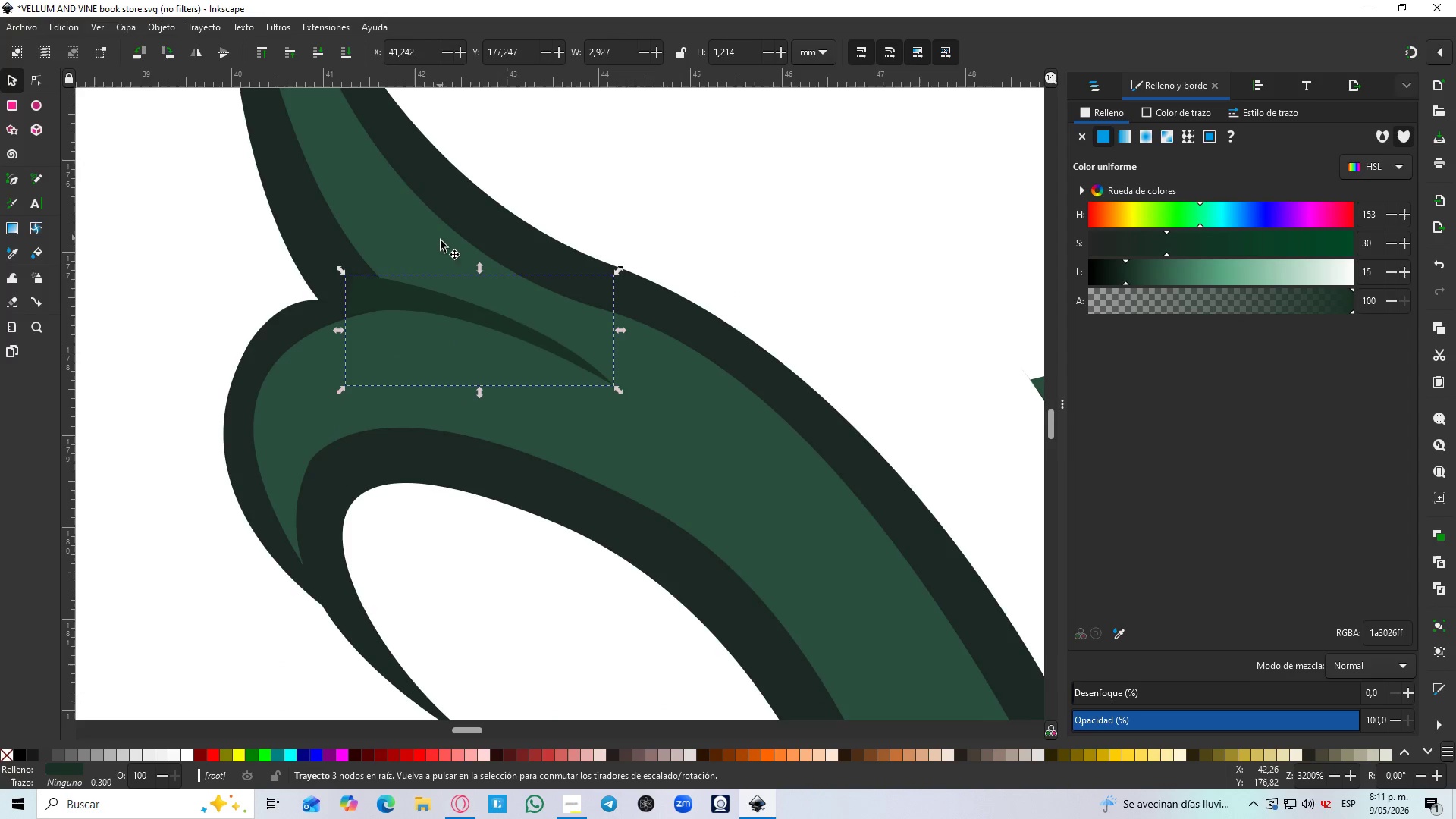 
key(B)
 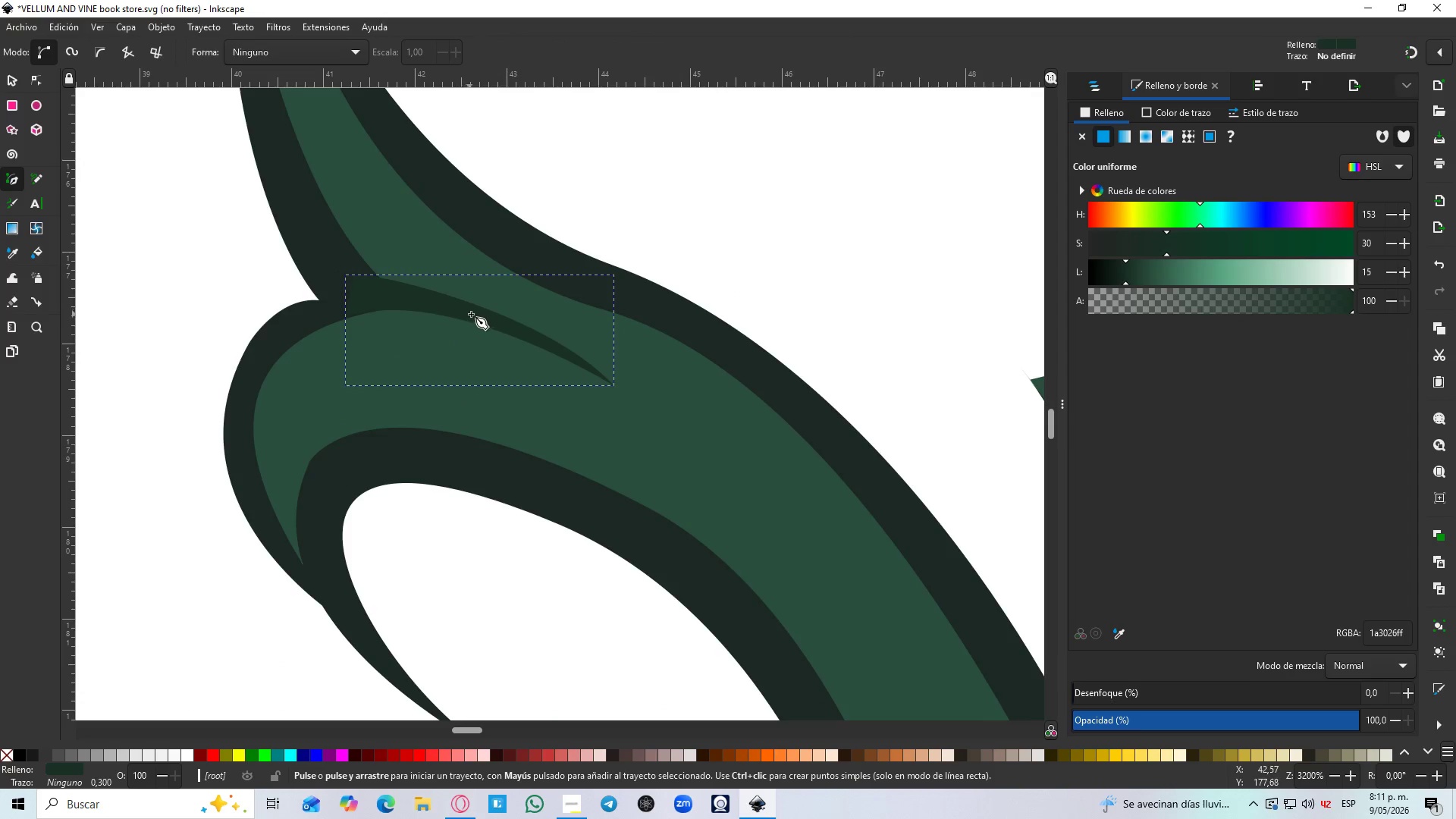 
left_click_drag(start_coordinate=[485, 312], to_coordinate=[487, 309])
 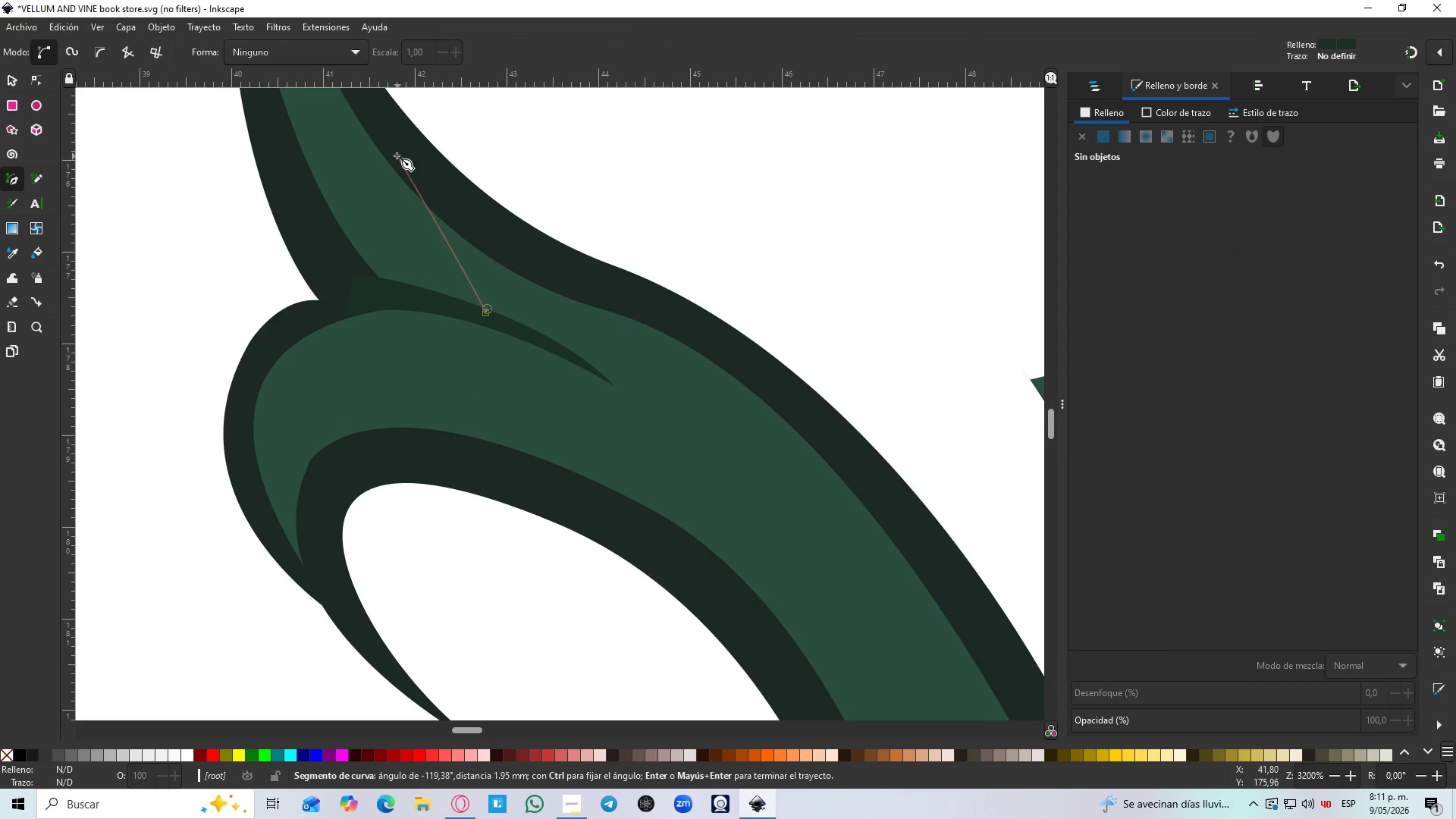 
left_click_drag(start_coordinate=[395, 150], to_coordinate=[397, 87])
 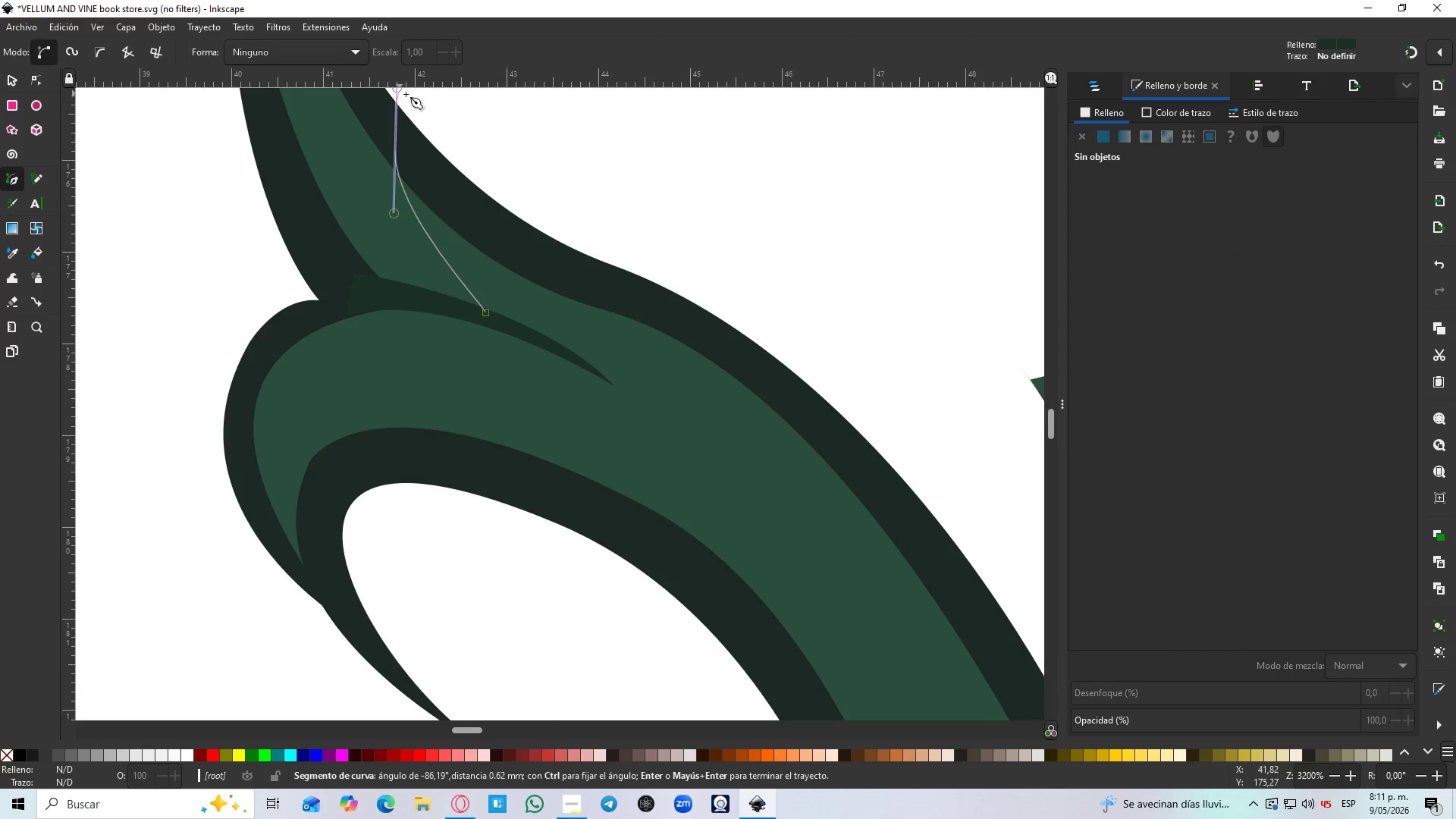 
key(Shift+L)
 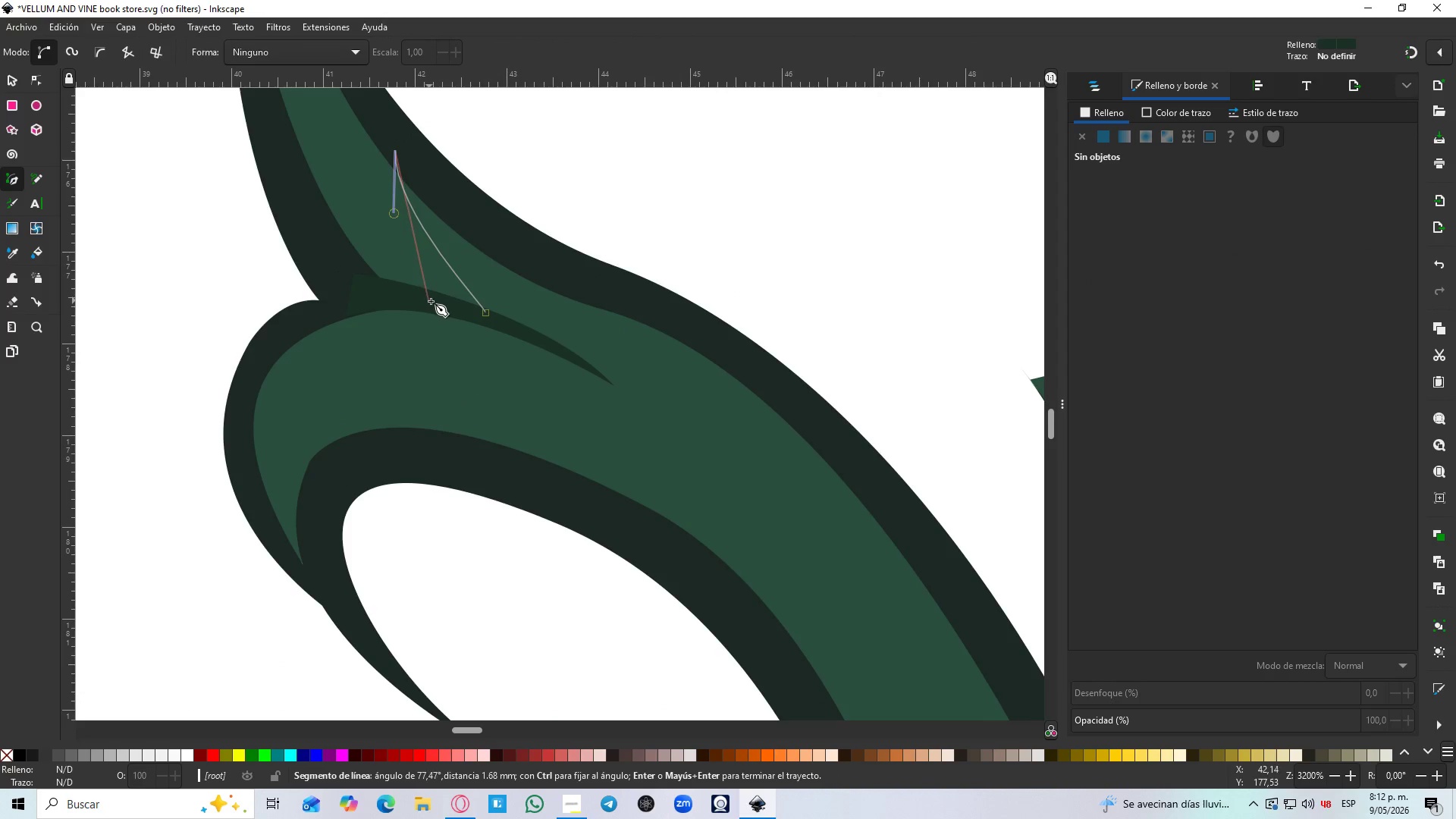 
scroll: coordinate [428, 198], scroll_direction: up, amount: 2.0
 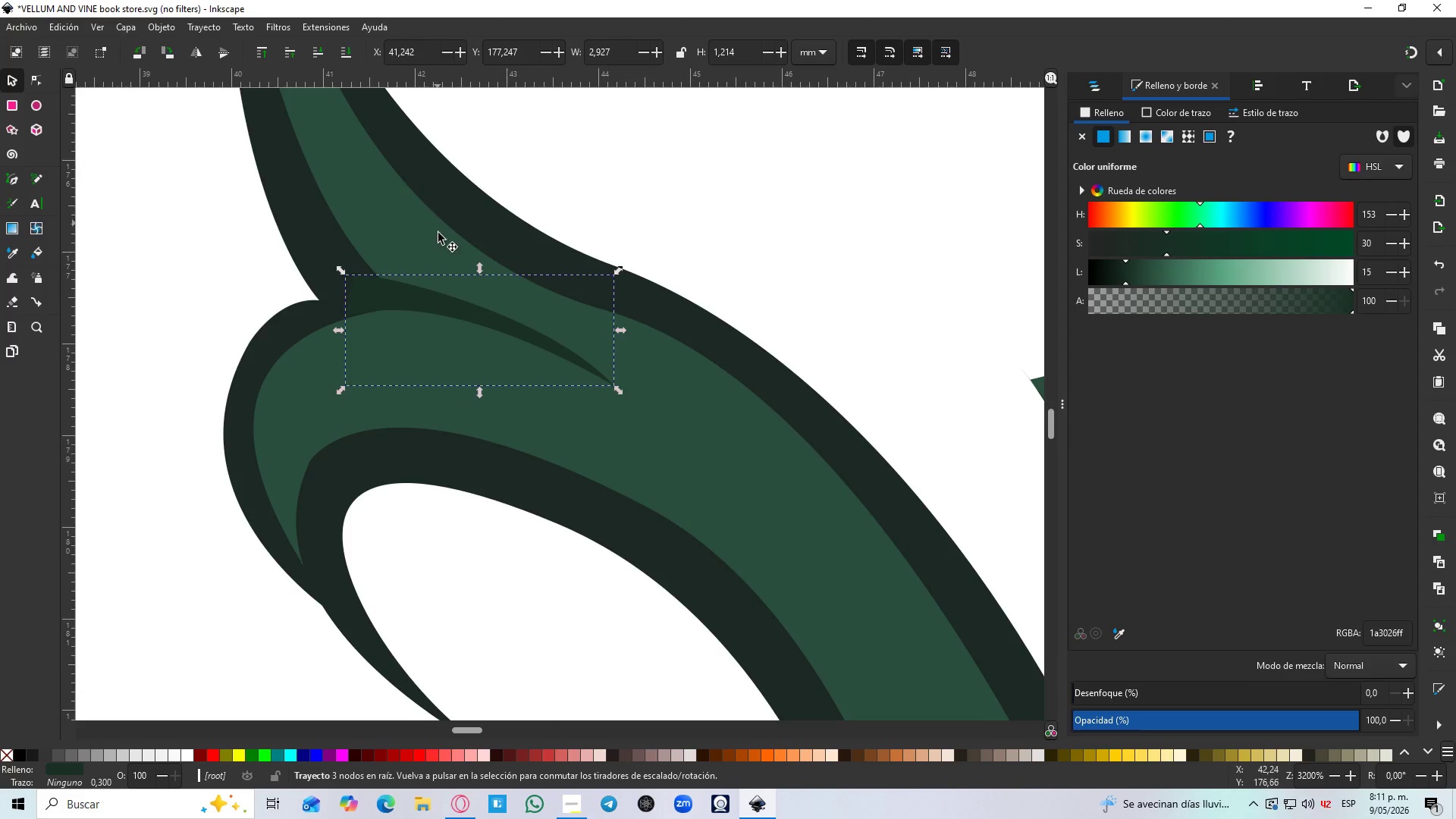 
left_click_drag(start_coordinate=[434, 295], to_coordinate=[482, 331])
 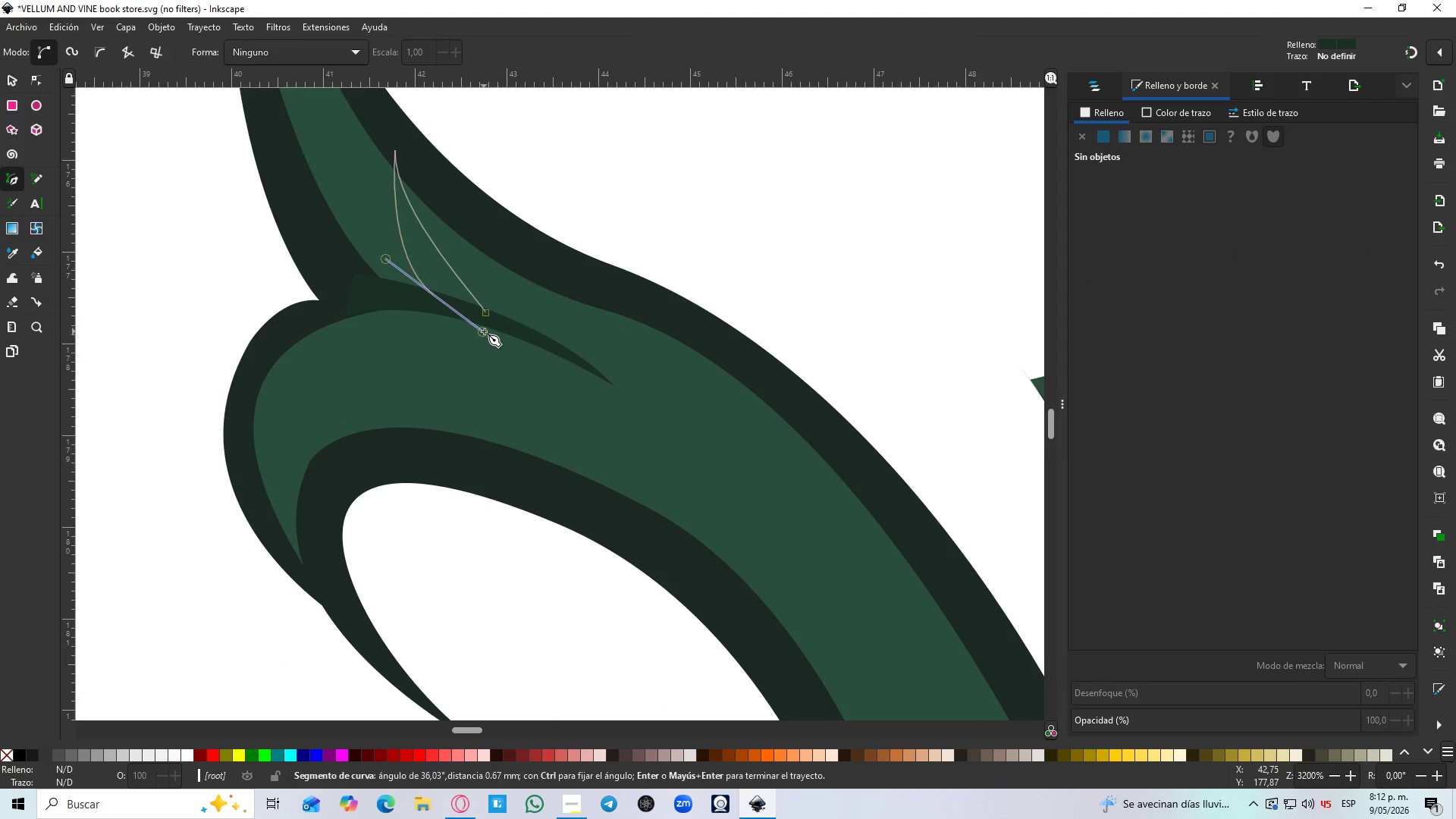 
key(Shift+L)
 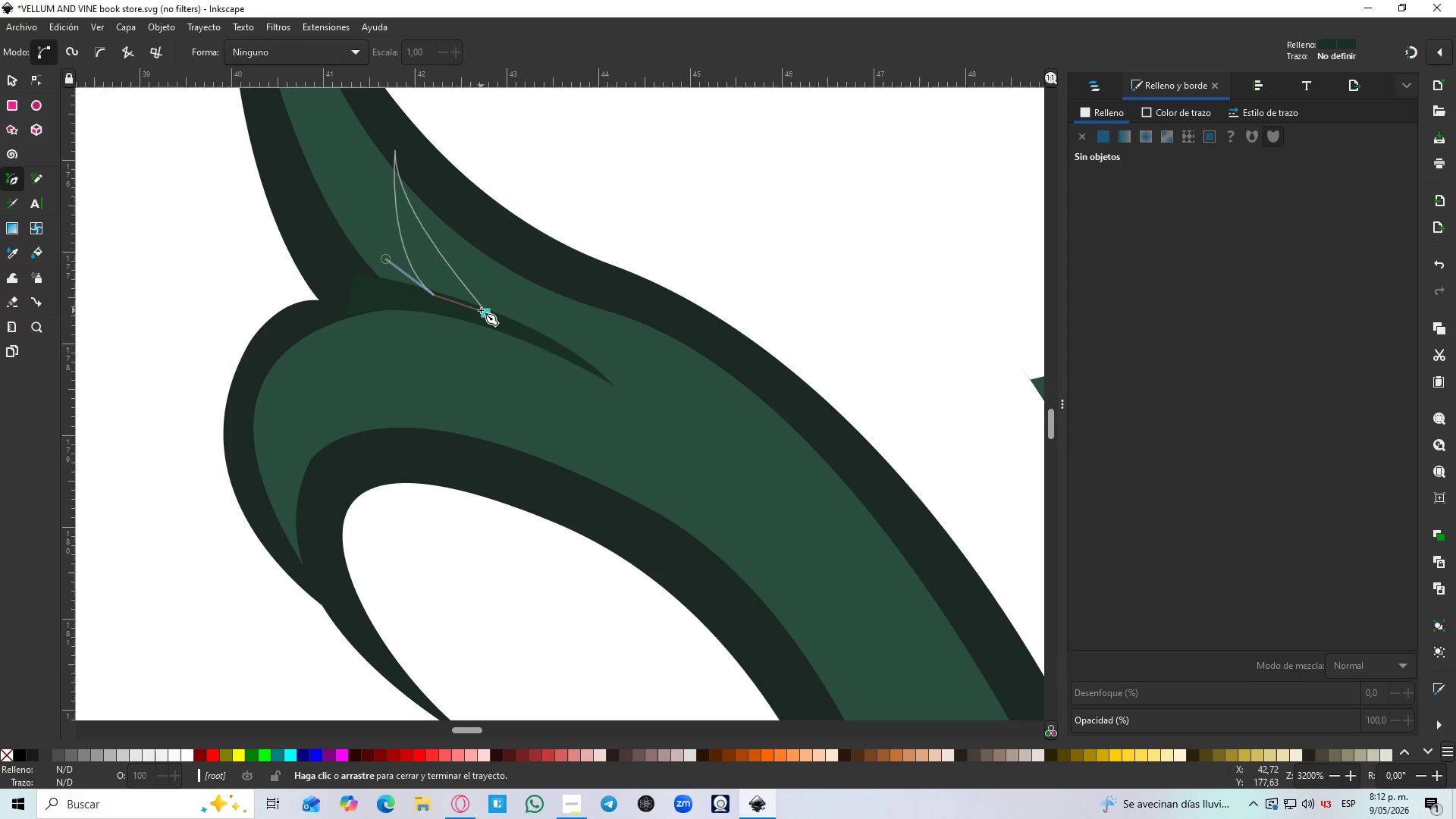 
hold_key(key=ControlLeft, duration=1.14)
 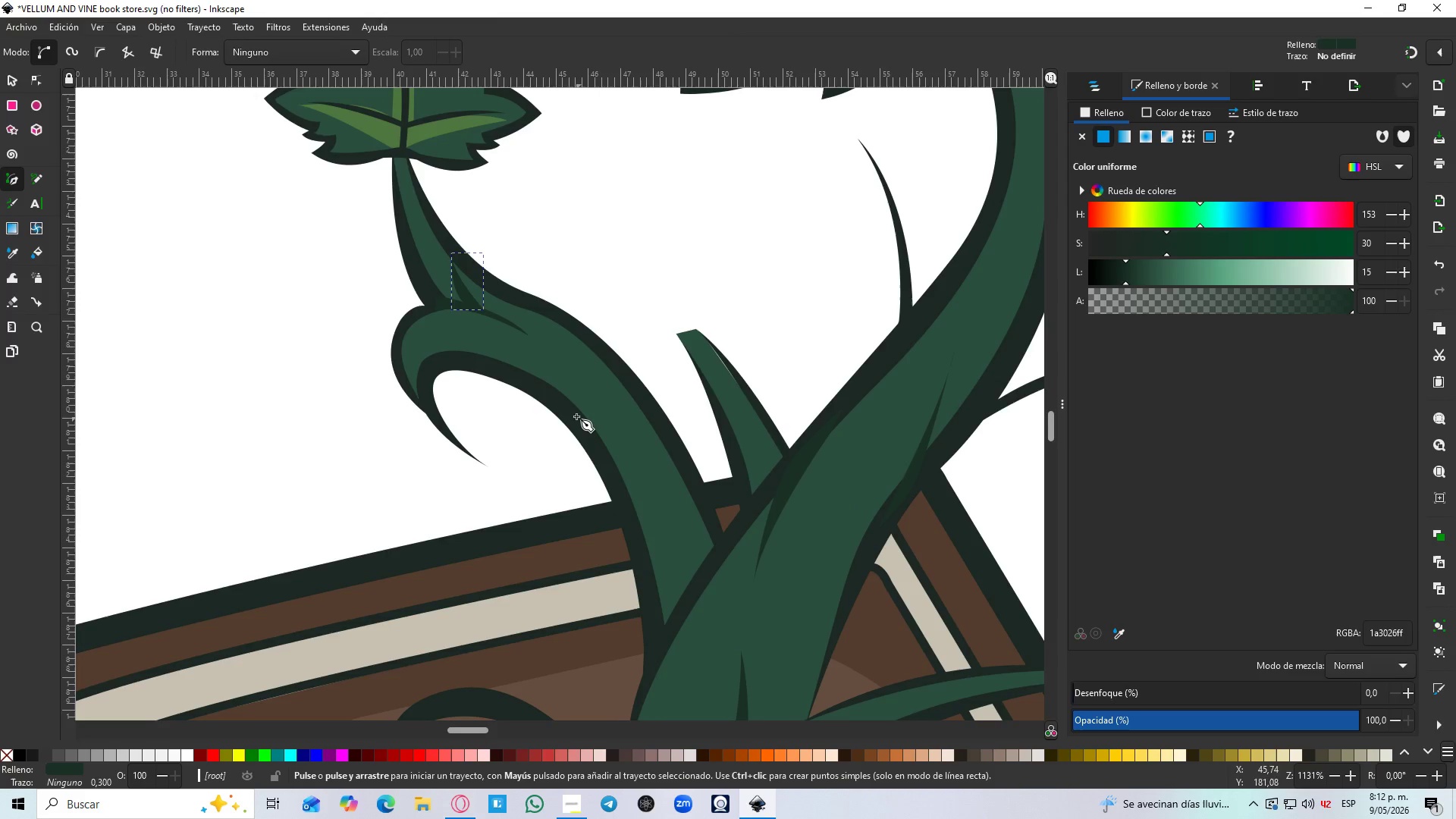 
hold_key(key=ControlLeft, duration=0.47)
 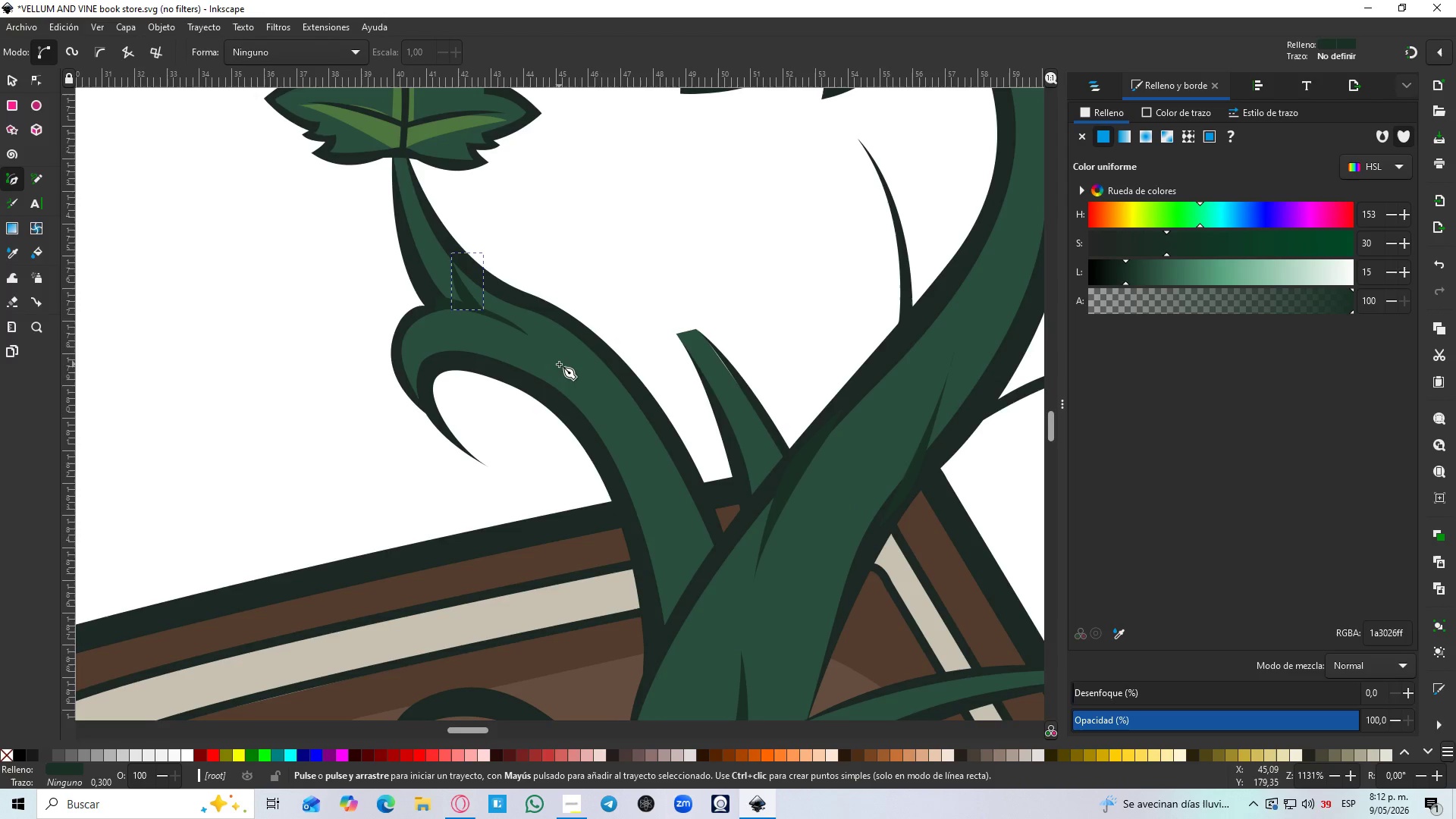 
left_click([557, 360])
 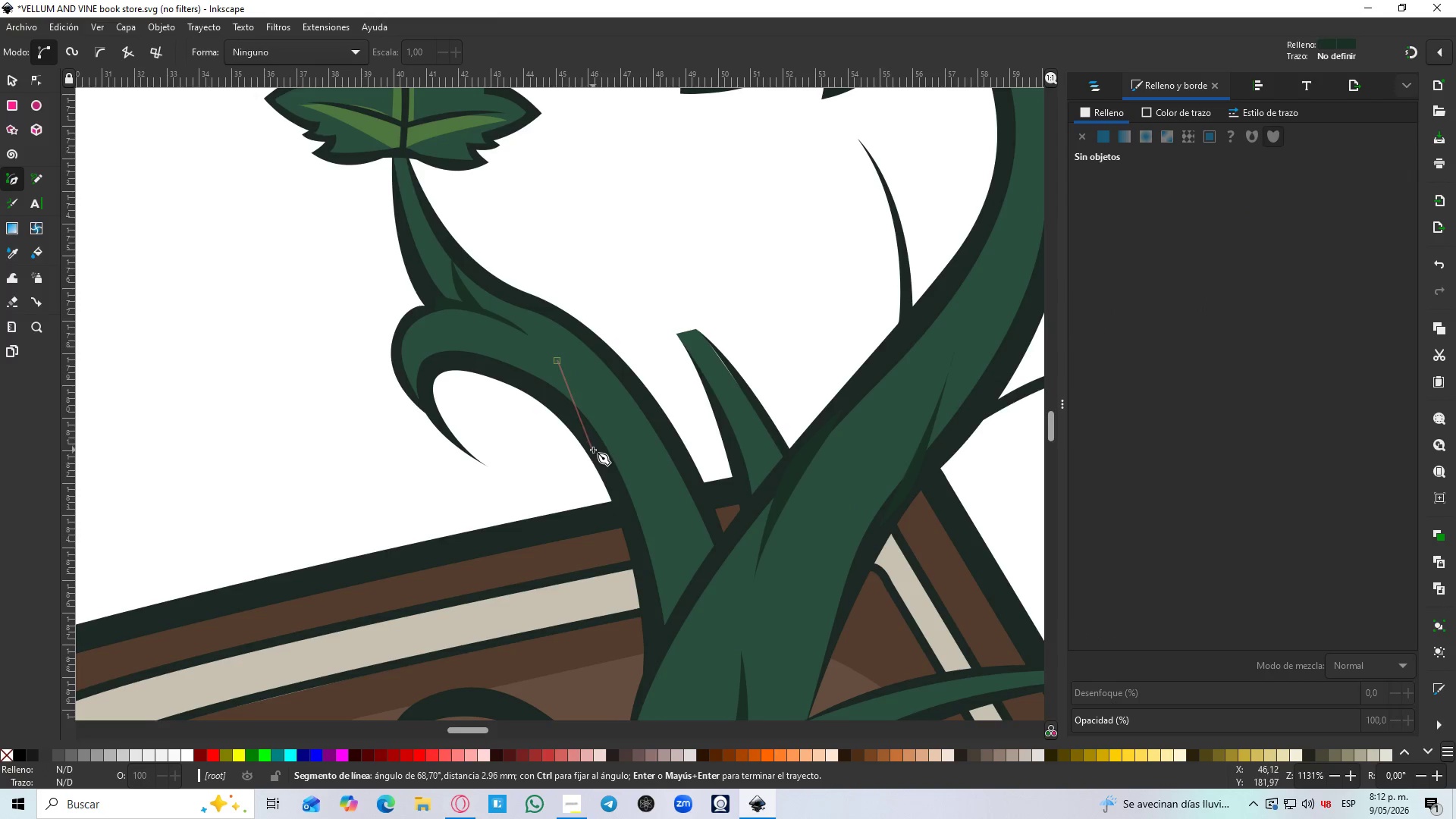 
scroll: coordinate [482, 309], scroll_direction: down, amount: 3.0
 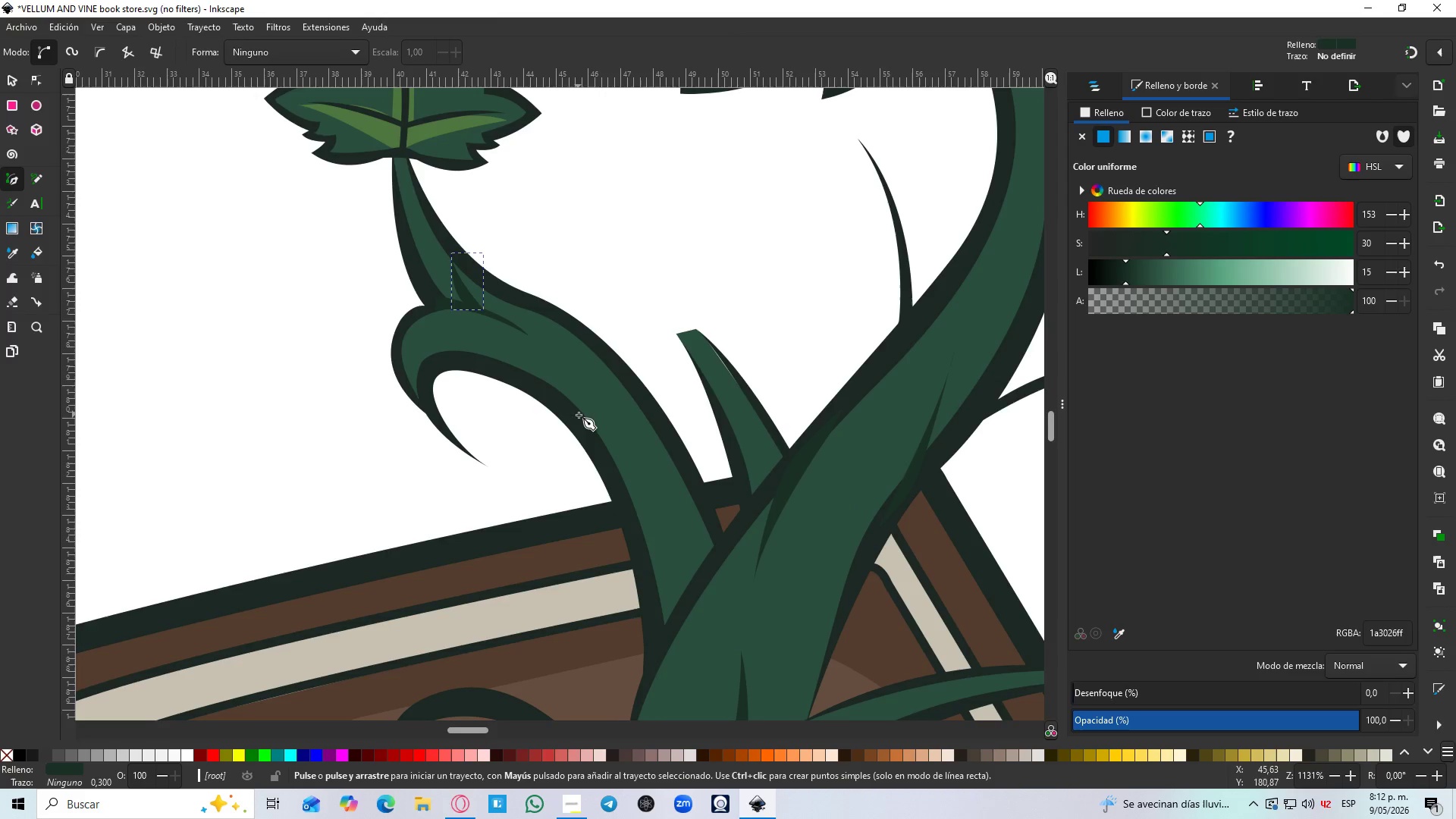 
left_click_drag(start_coordinate=[598, 455], to_coordinate=[629, 538])
 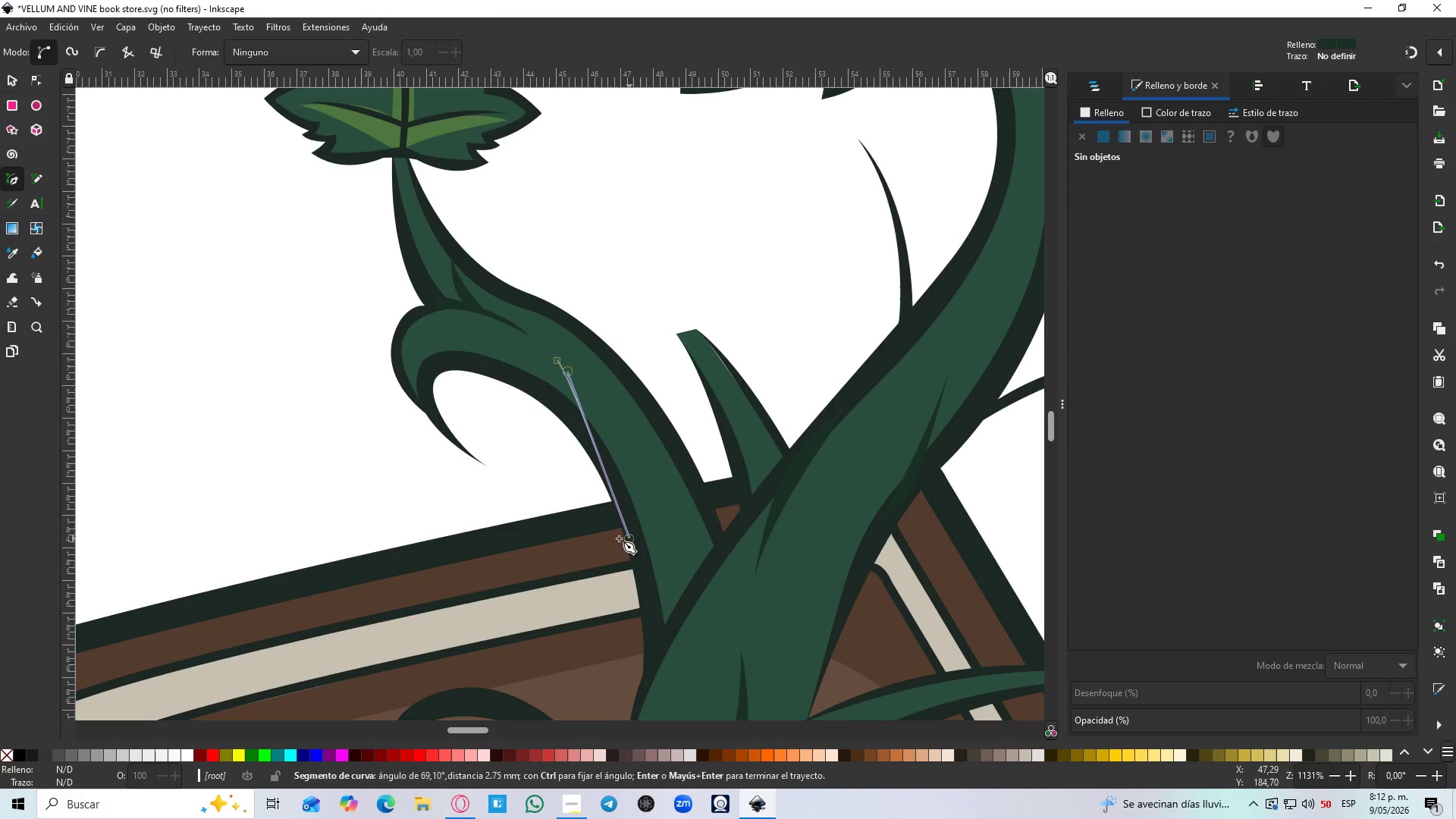 
key(Shift+L)
 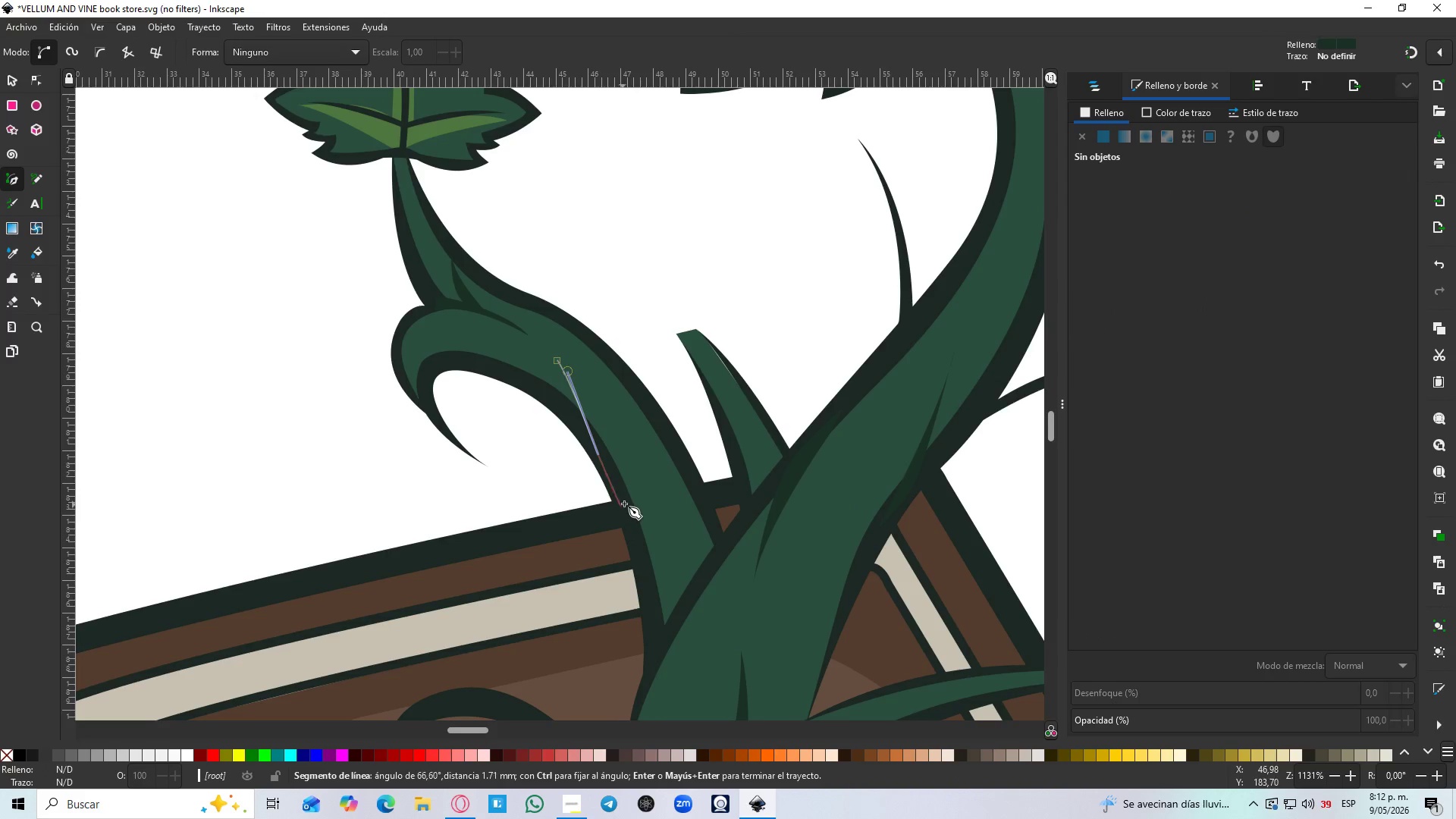 
left_click([624, 503])
 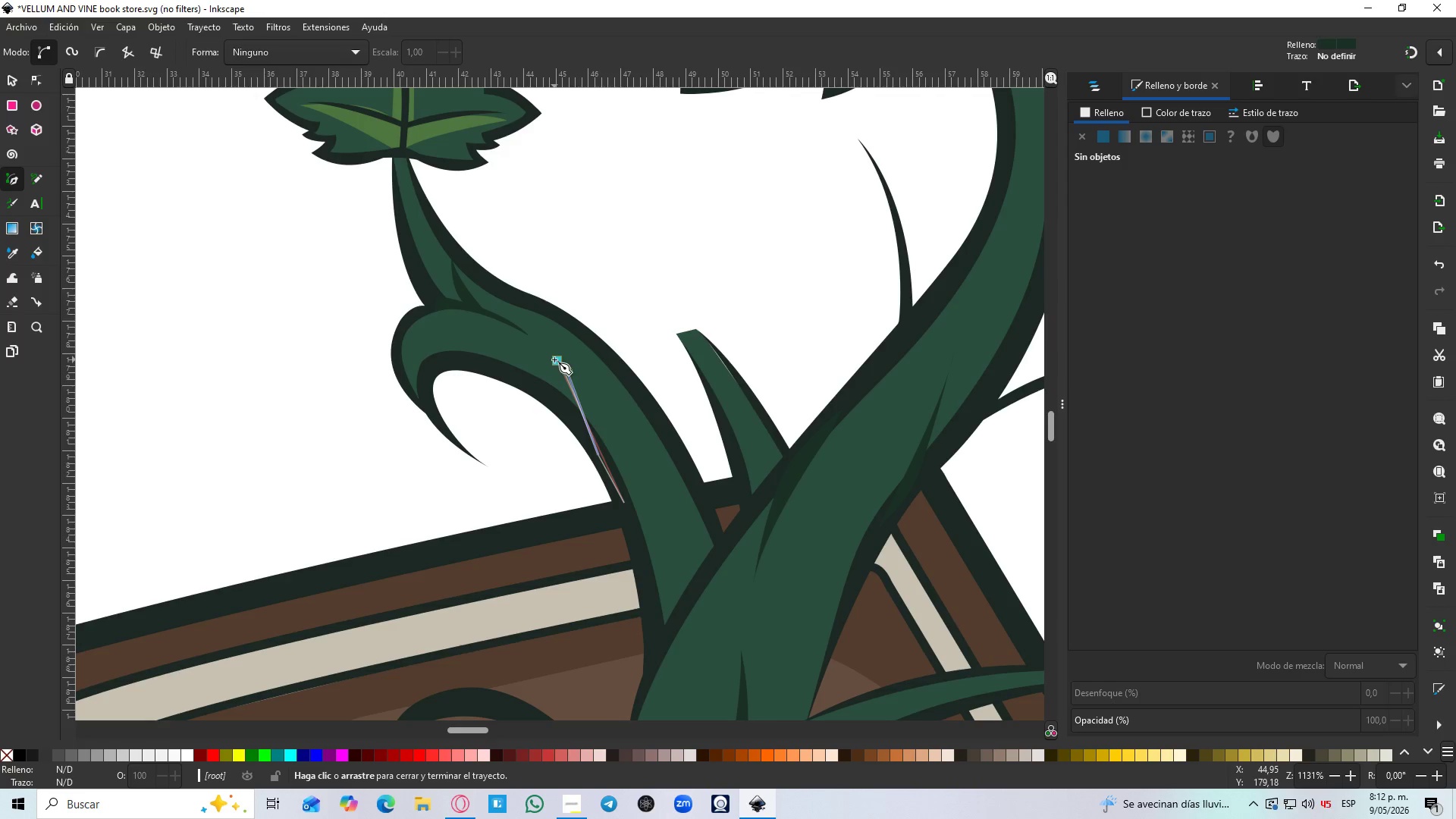 
left_click_drag(start_coordinate=[557, 358], to_coordinate=[492, 297])
 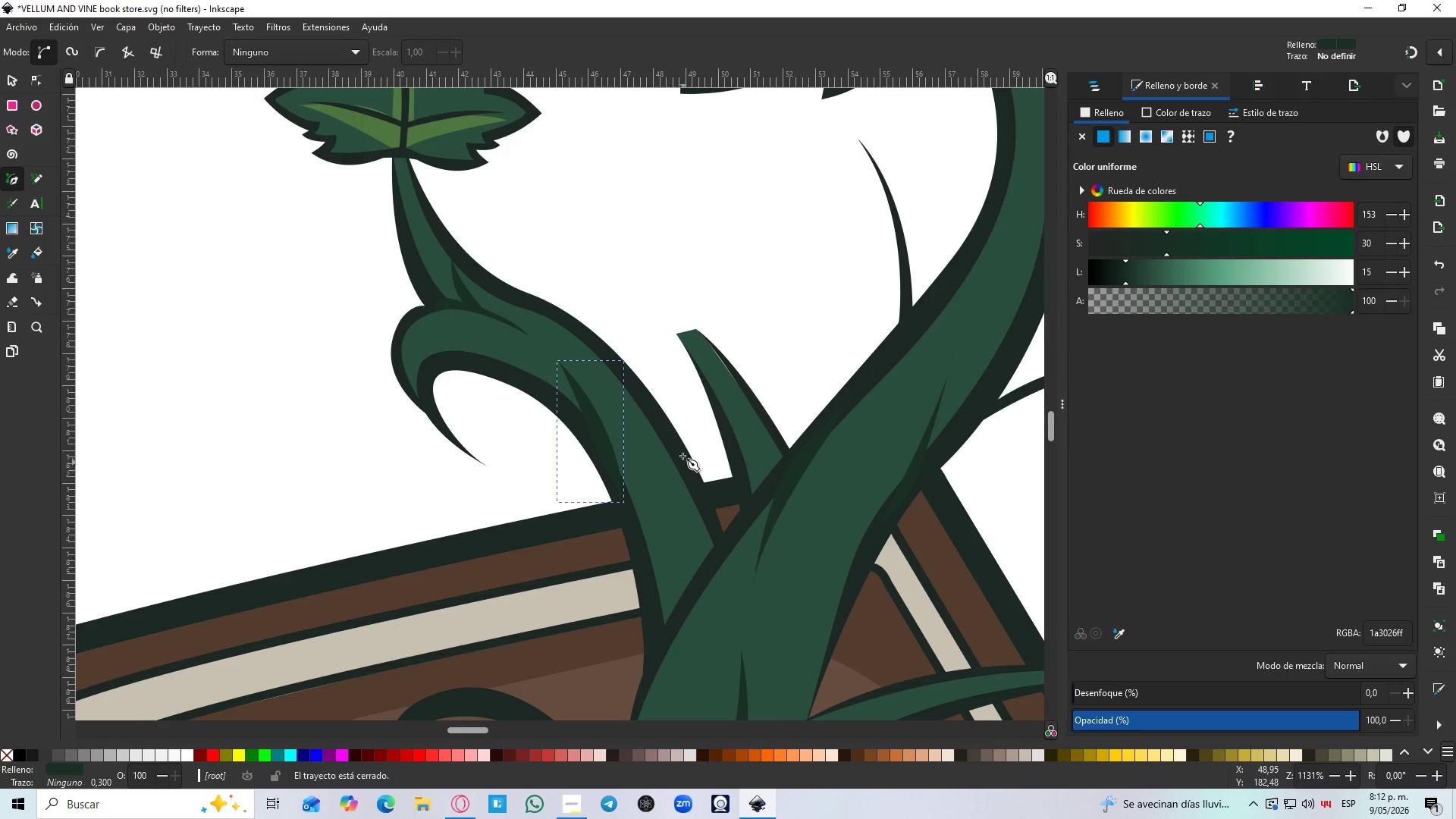 
left_click([670, 443])
 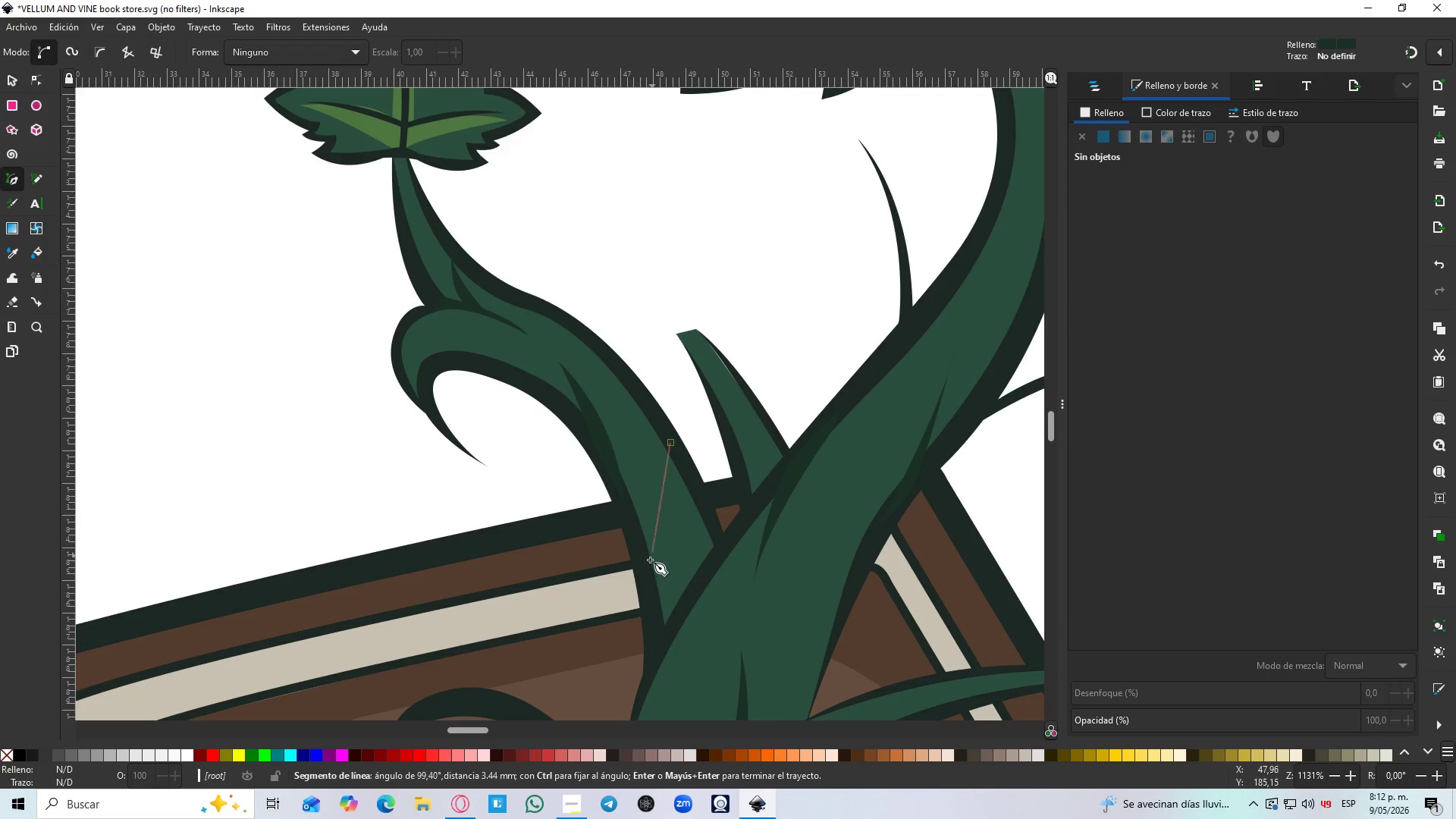 
left_click_drag(start_coordinate=[648, 577], to_coordinate=[648, 648])
 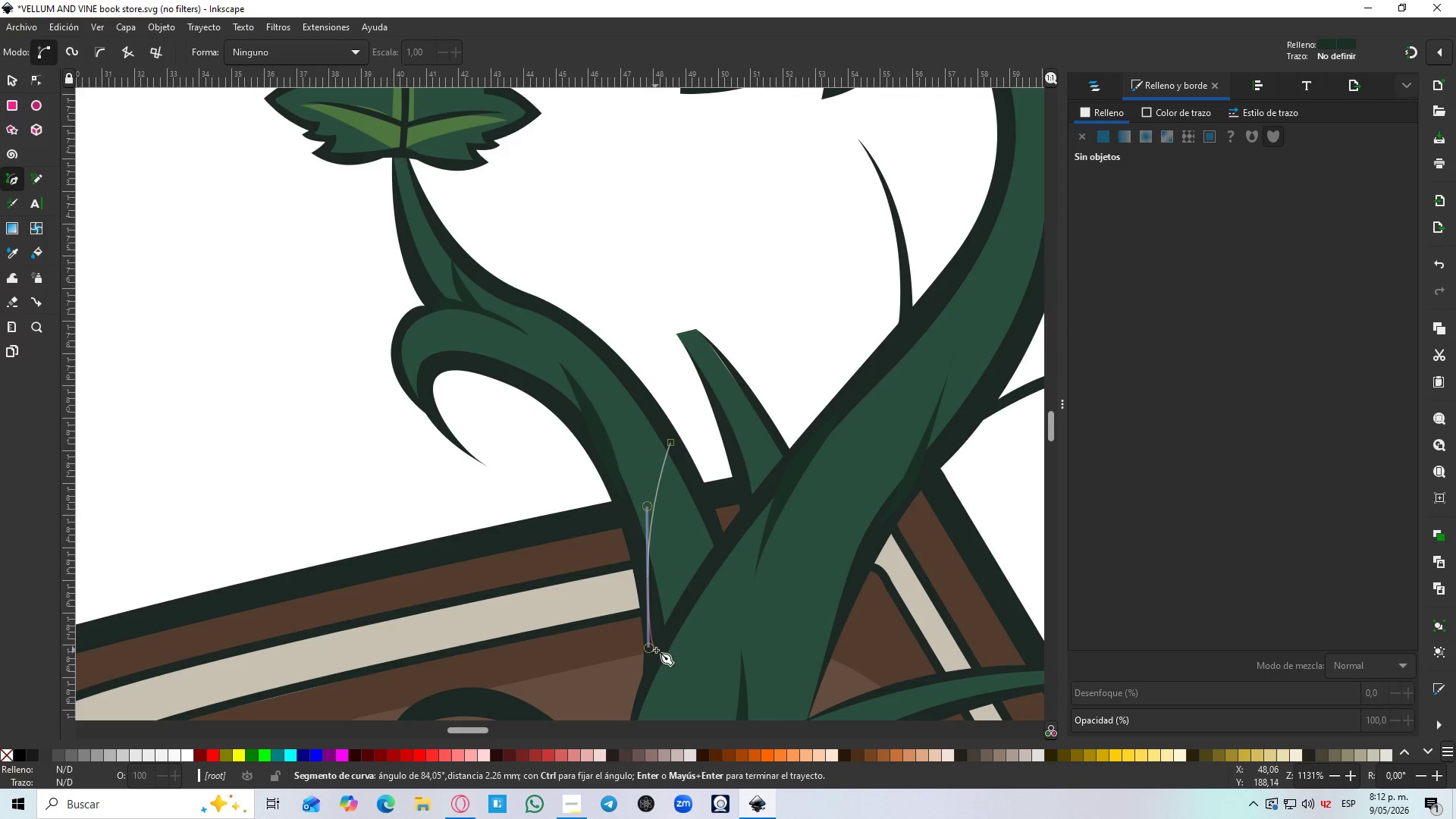 
left_click([657, 654])
 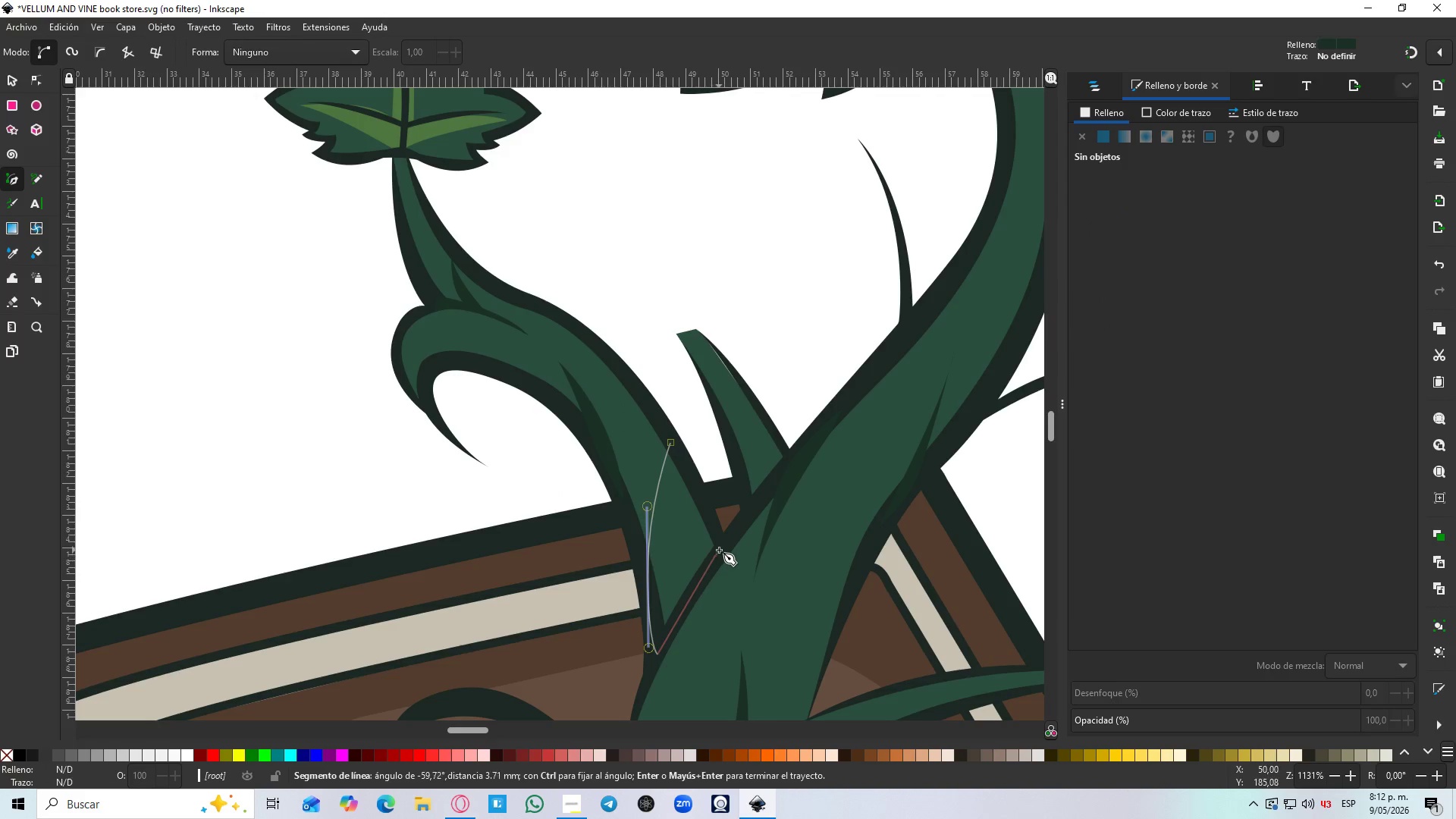 
left_click([723, 548])
 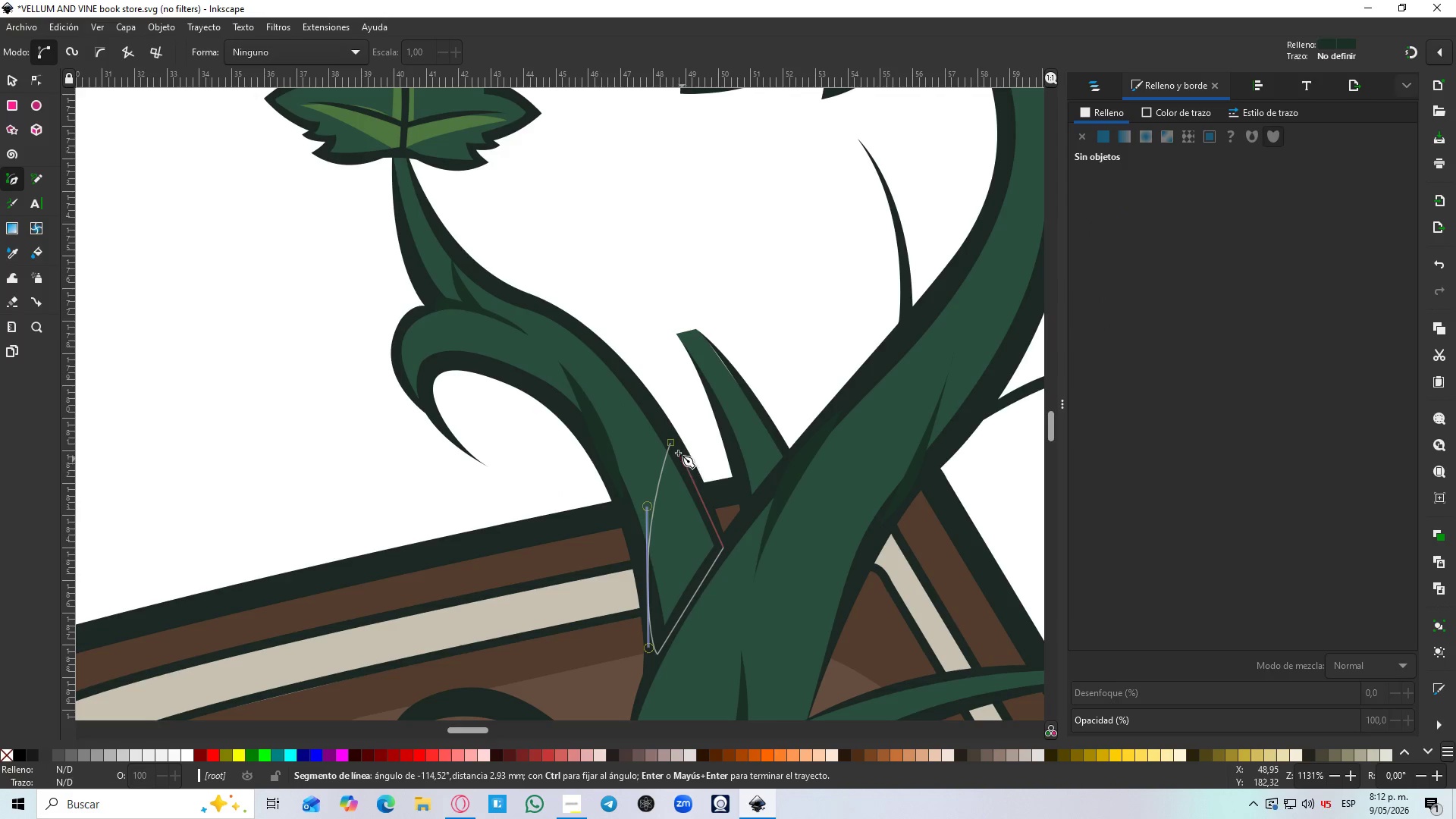 
left_click([672, 444])
 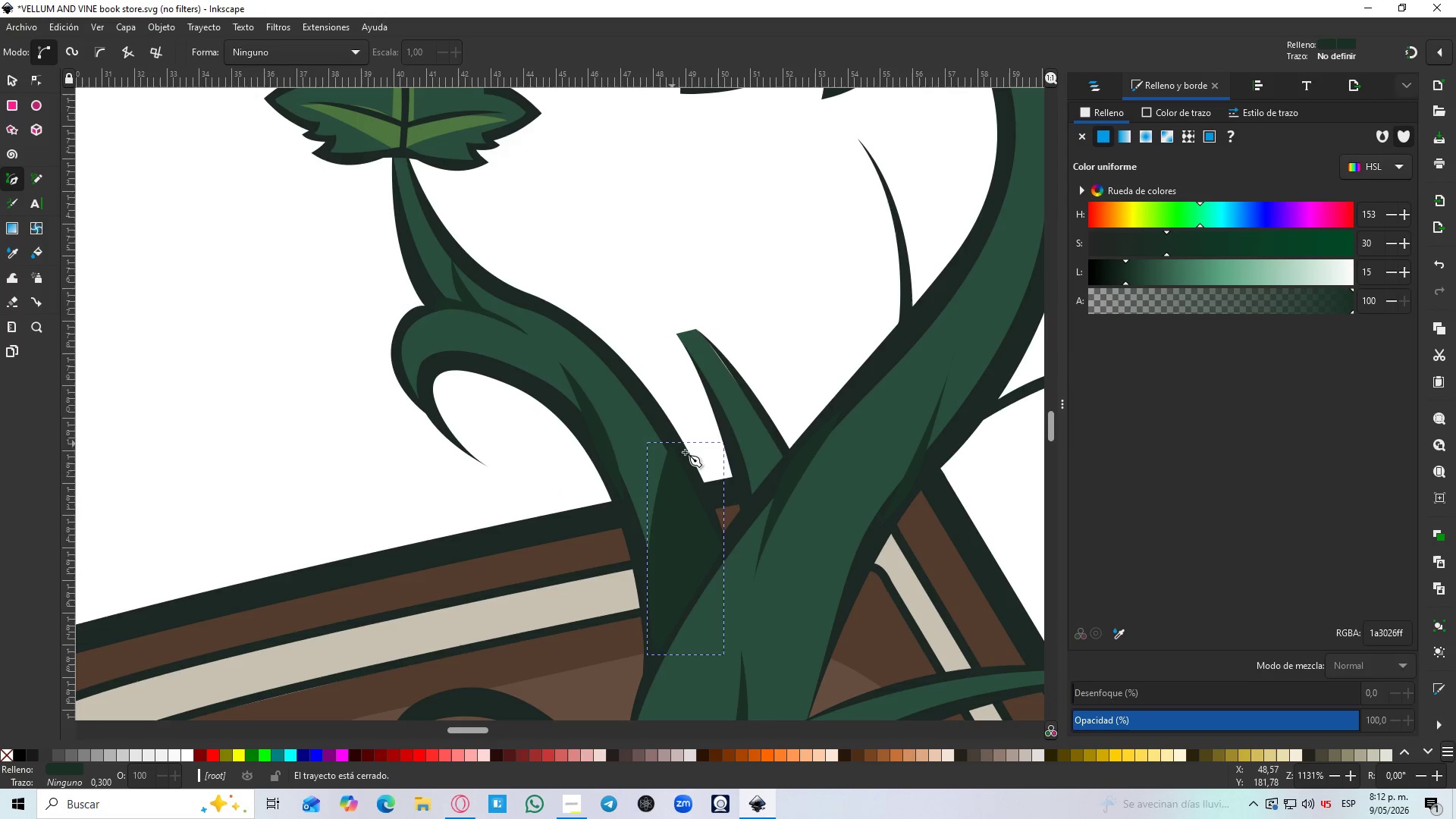 
hold_key(key=ControlLeft, duration=0.47)
 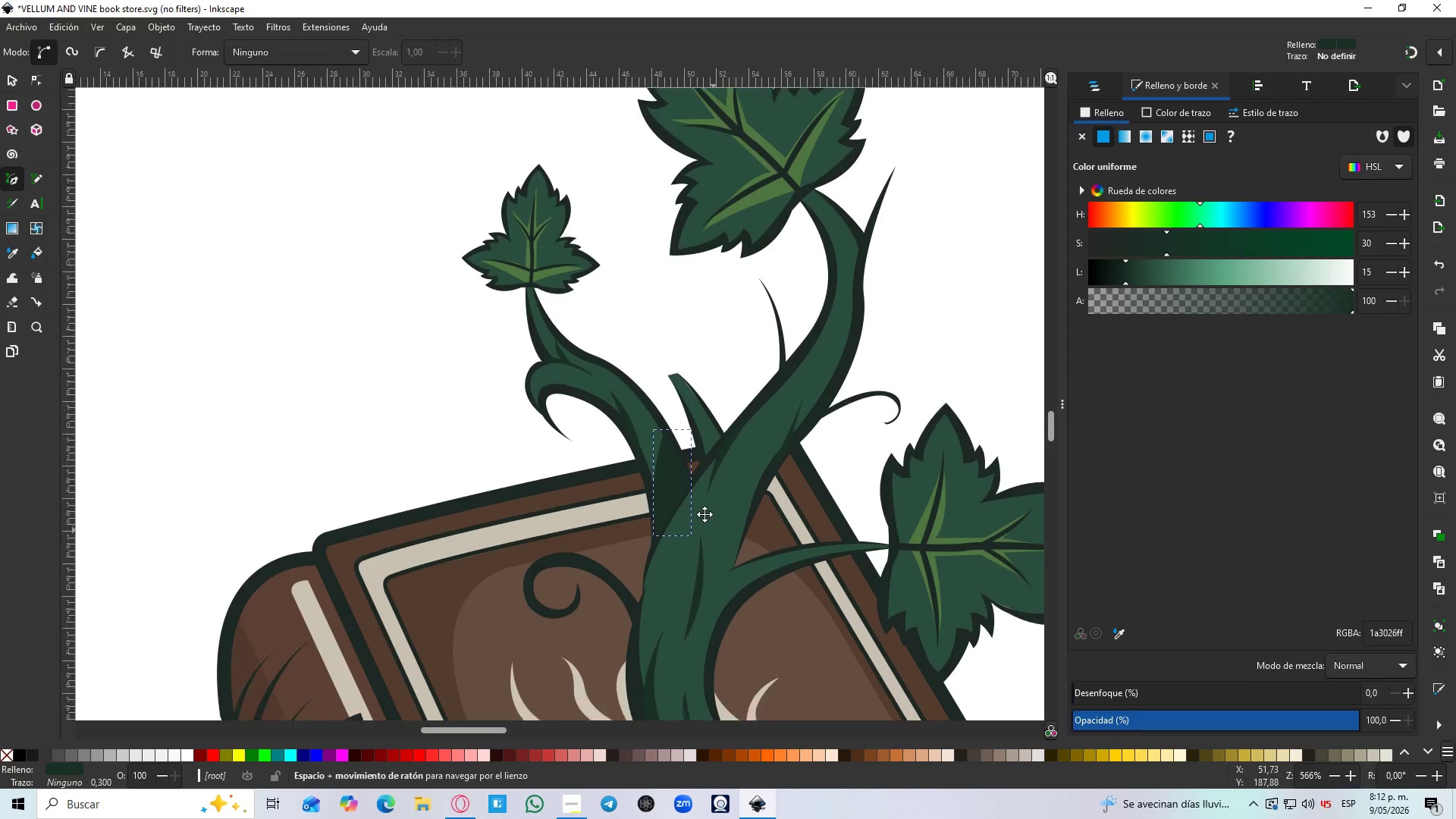 
hold_key(key=Space, duration=0.41)
 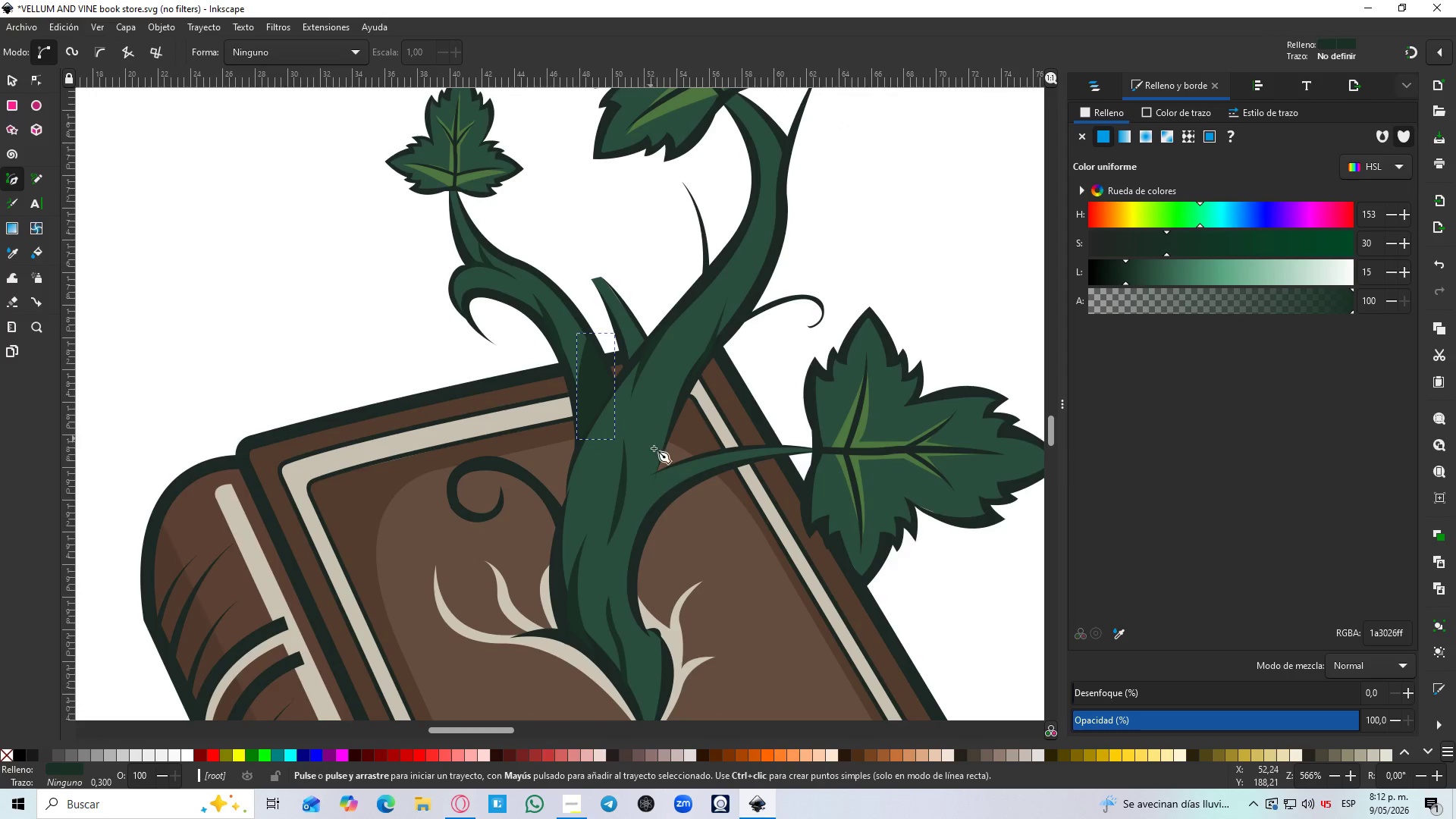 
hold_key(key=ControlLeft, duration=0.62)
 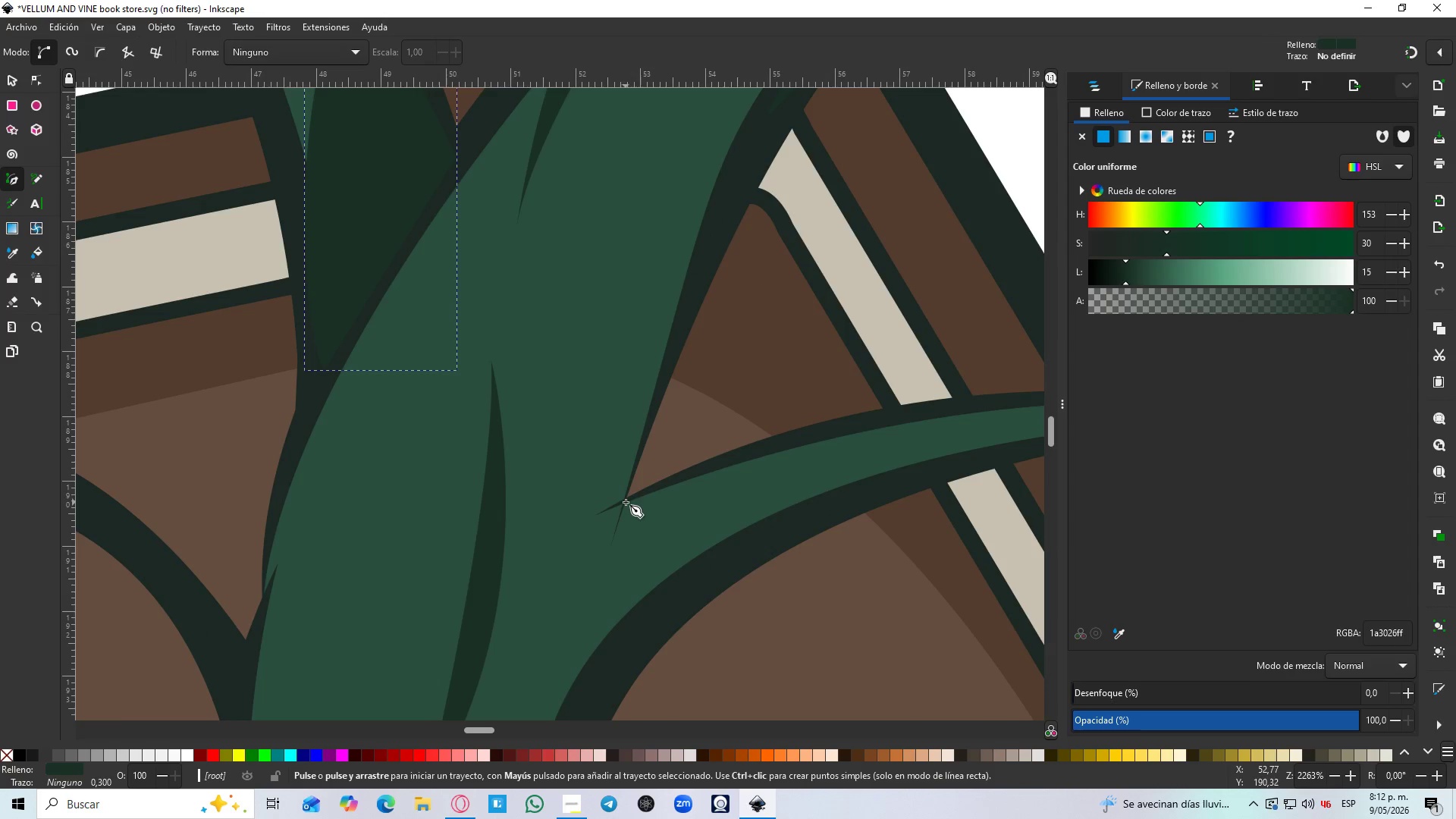 
left_click([627, 498])
 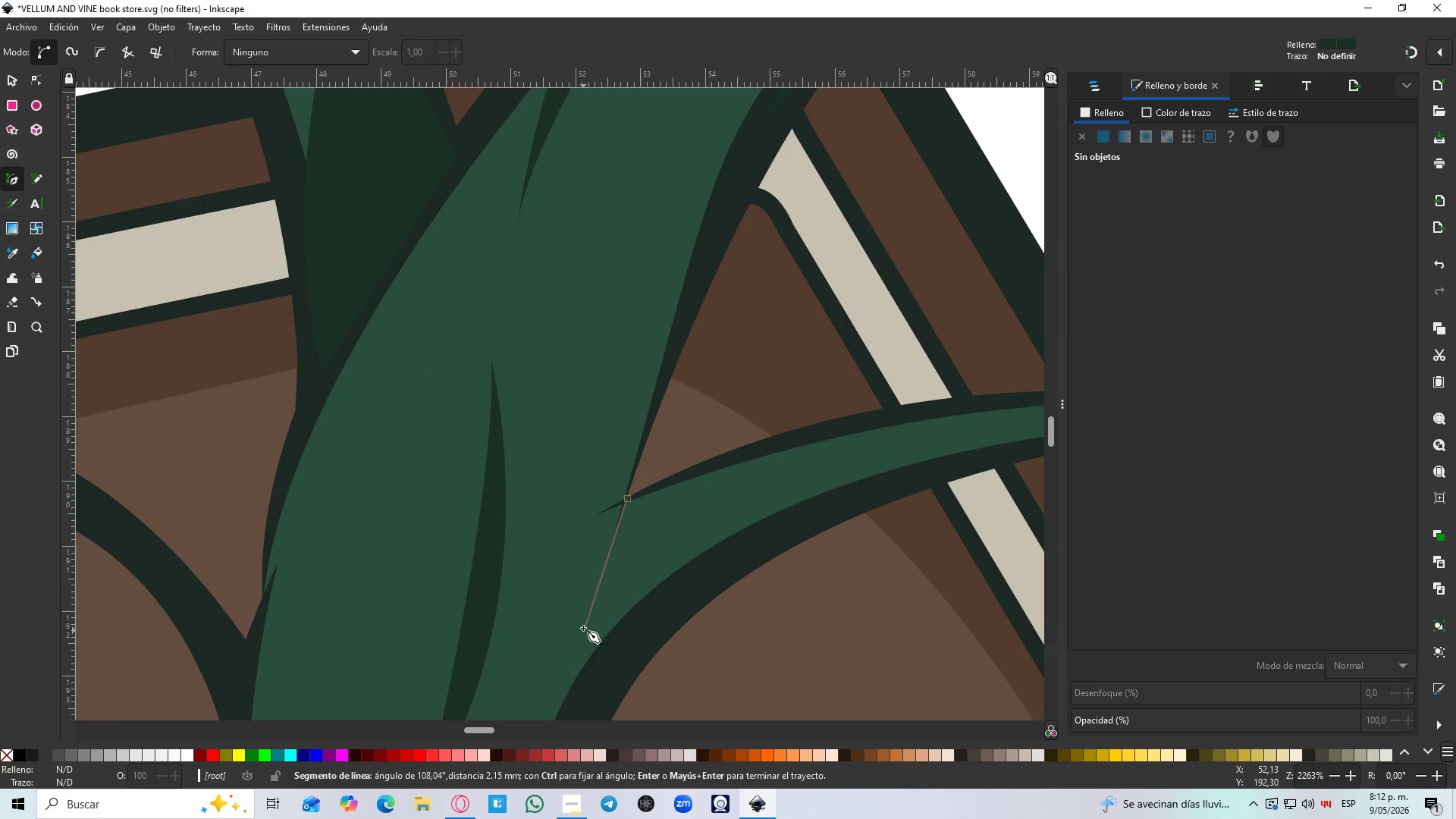 
left_click_drag(start_coordinate=[582, 627], to_coordinate=[582, 623])
 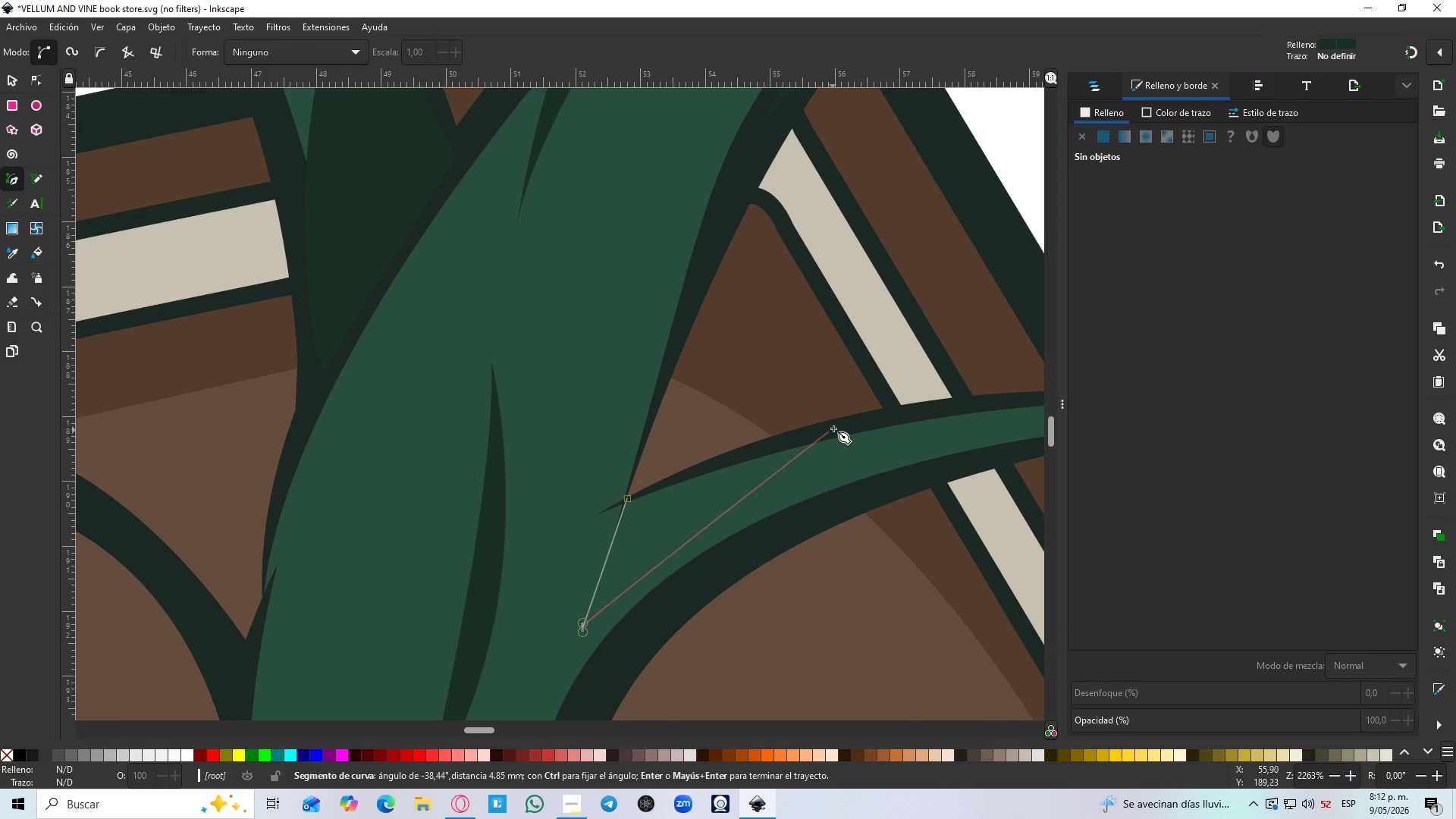 
scroll: coordinate [695, 474], scroll_direction: down, amount: 2.0
 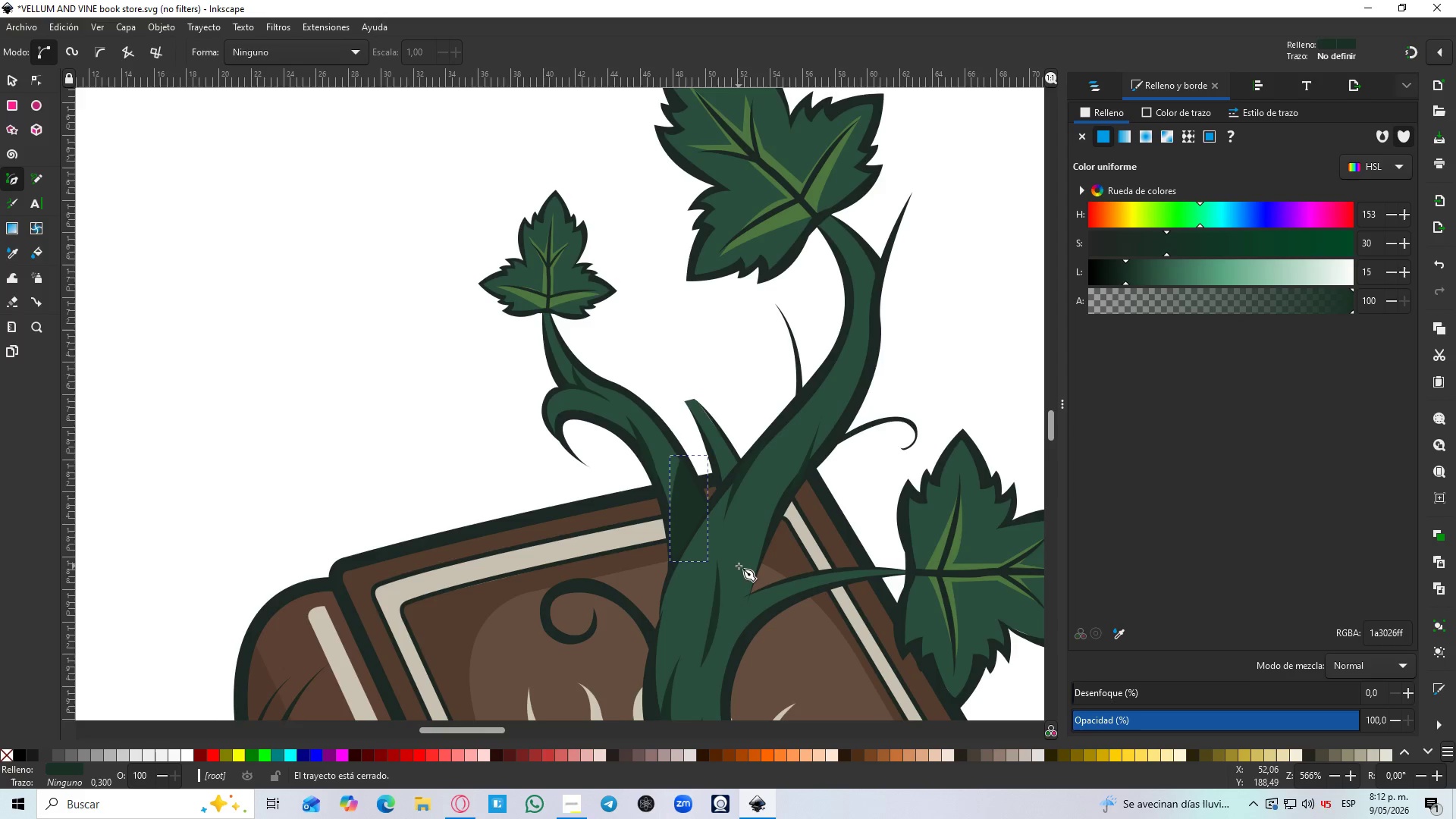 
left_click_drag(start_coordinate=[836, 429], to_coordinate=[940, 408])
 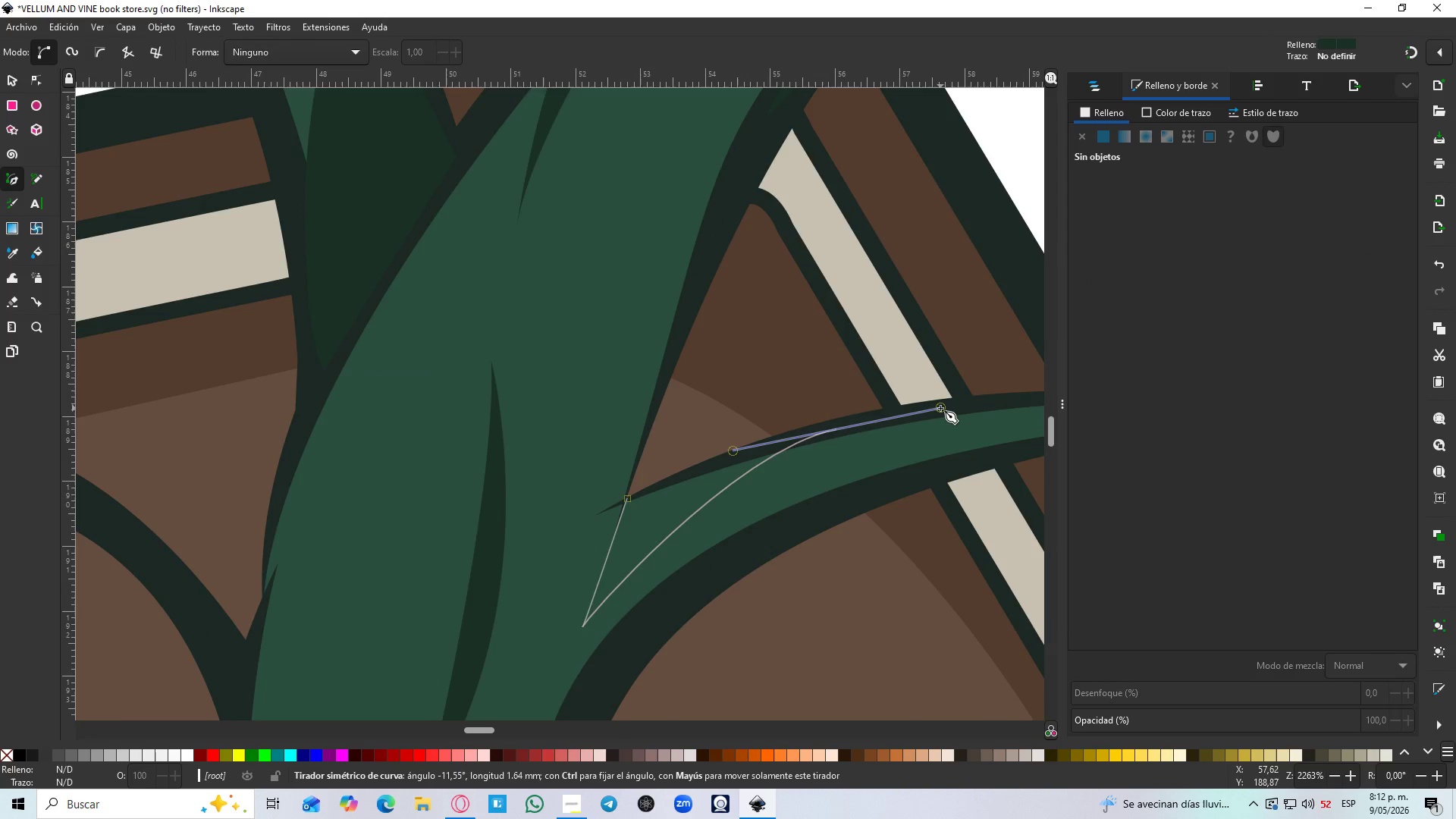 
scroll: coordinate [667, 463], scroll_direction: up, amount: 4.0
 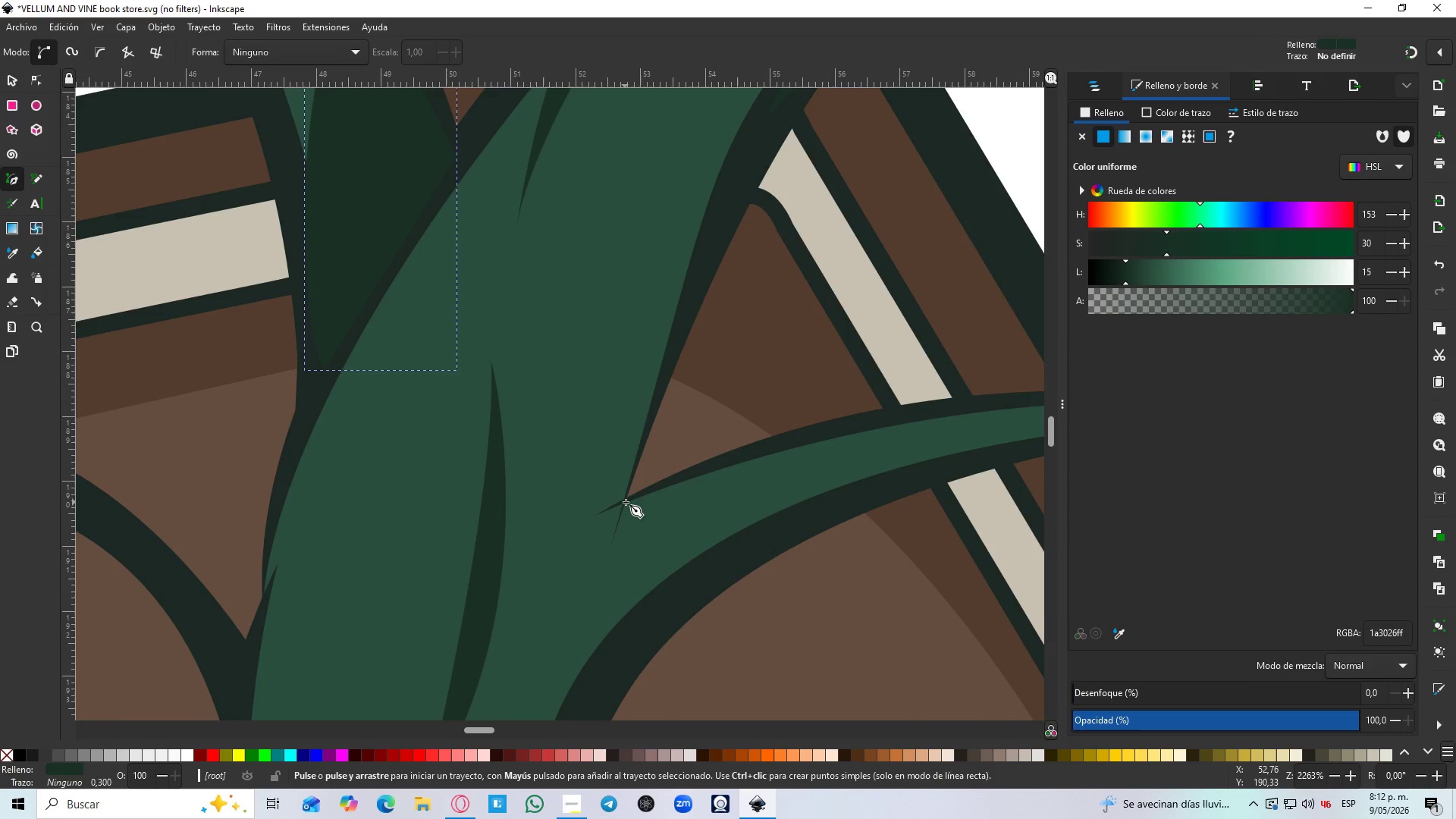 
key(Shift+L)
 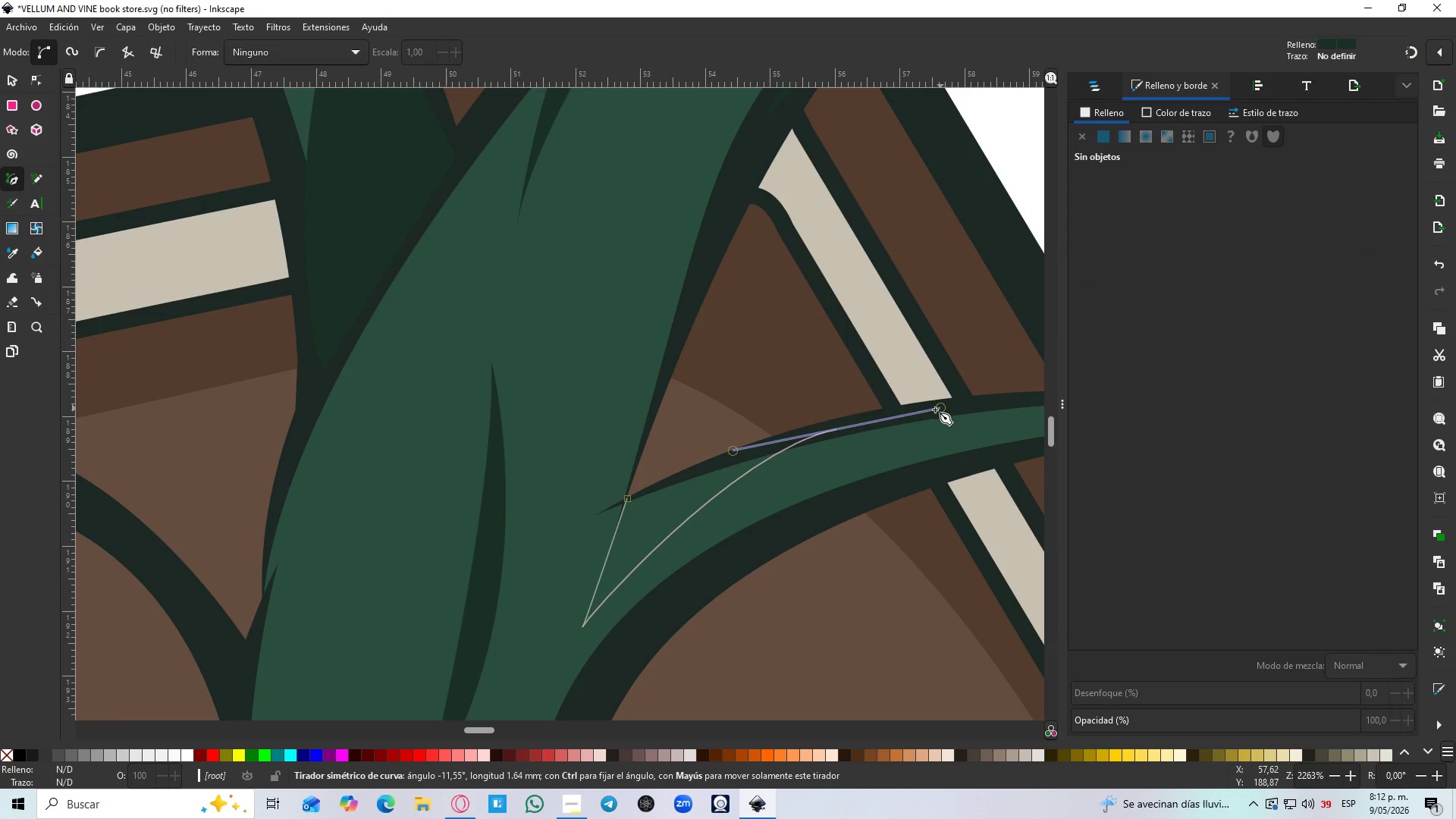 
hold_key(key=ControlLeft, duration=0.52)
 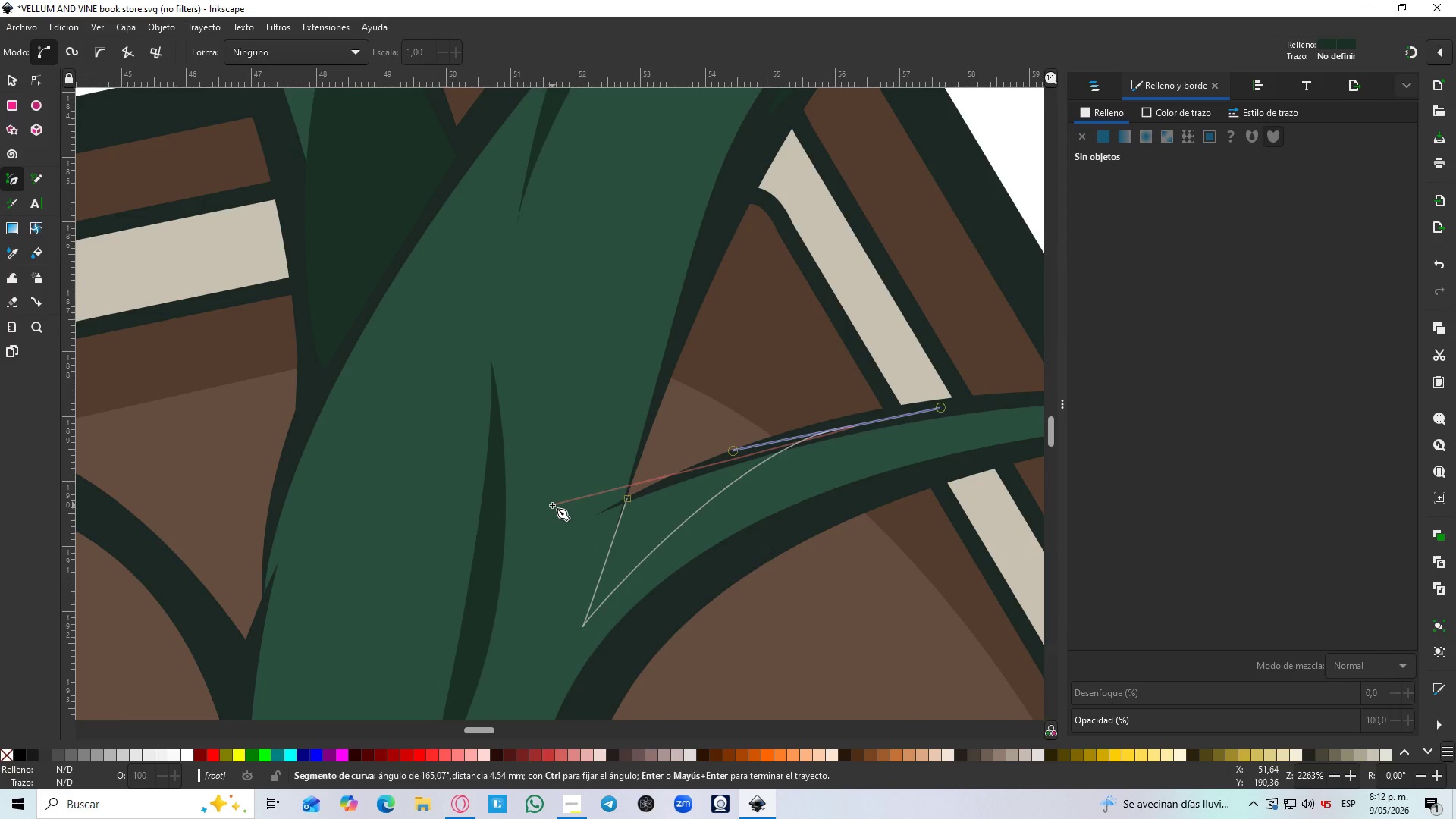 
hold_key(key=ShiftLeft, duration=0.33)
 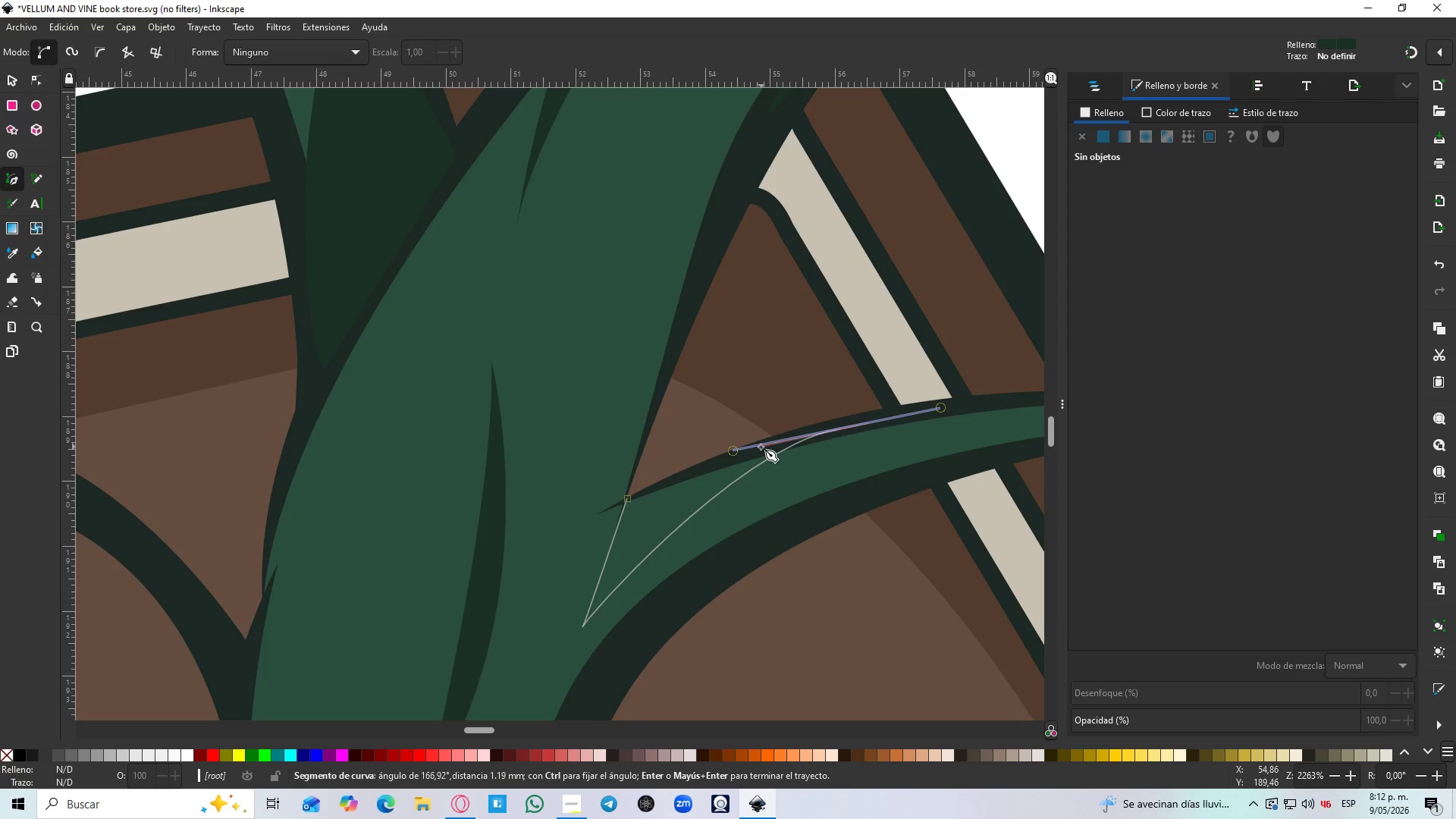 
left_click([723, 460])
 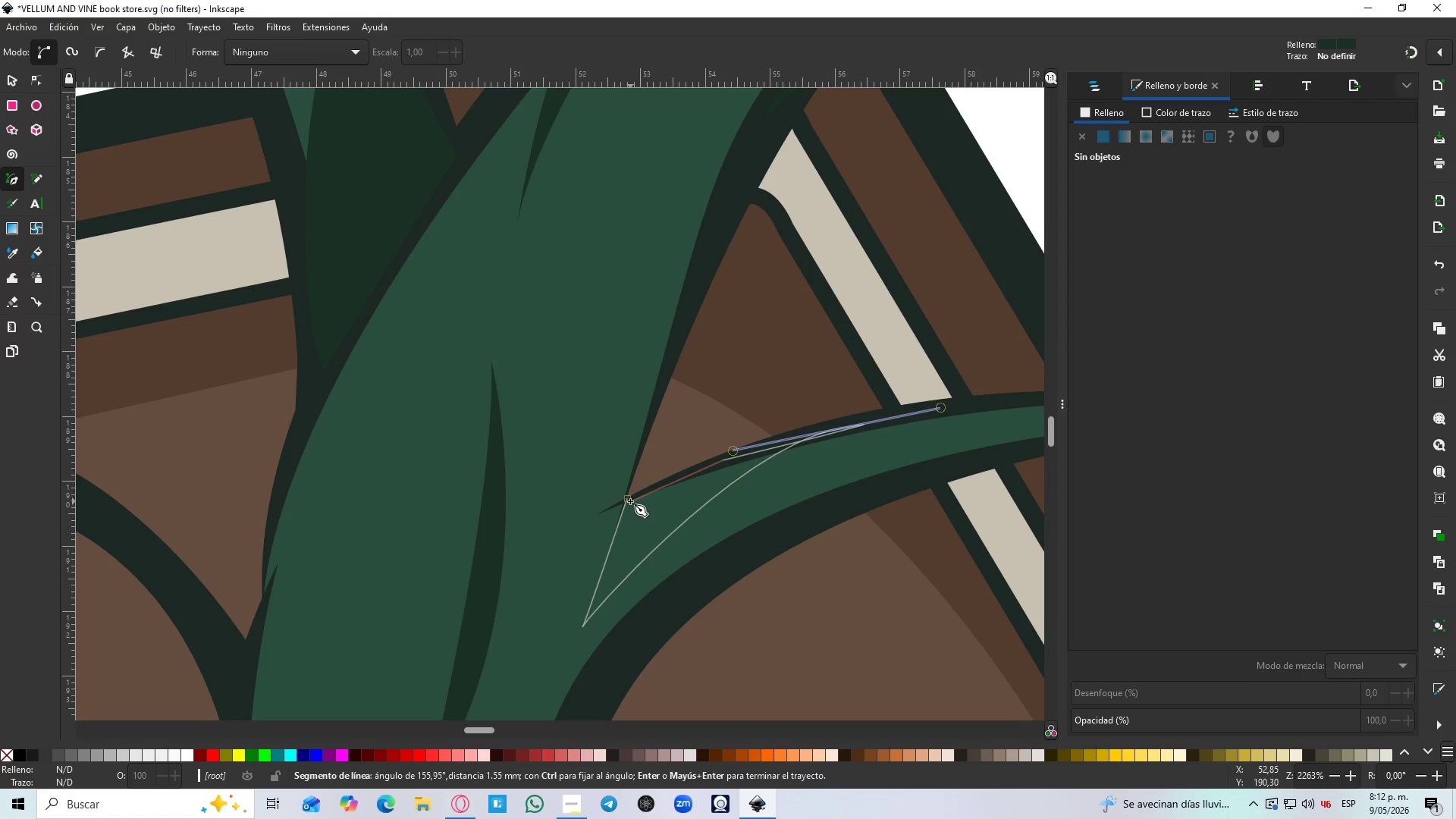 
left_click([627, 501])
 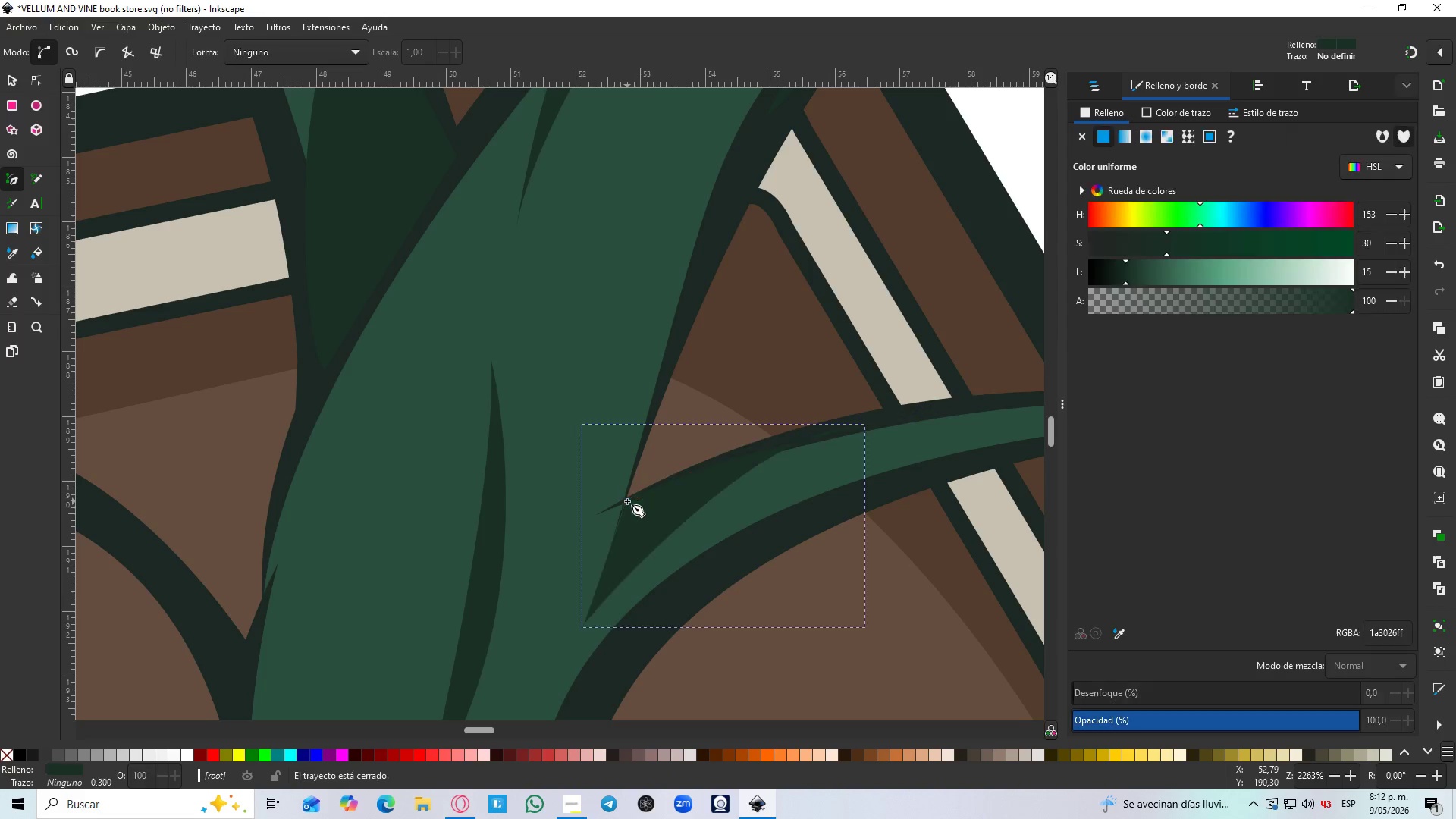 
hold_key(key=ControlLeft, duration=1.26)
 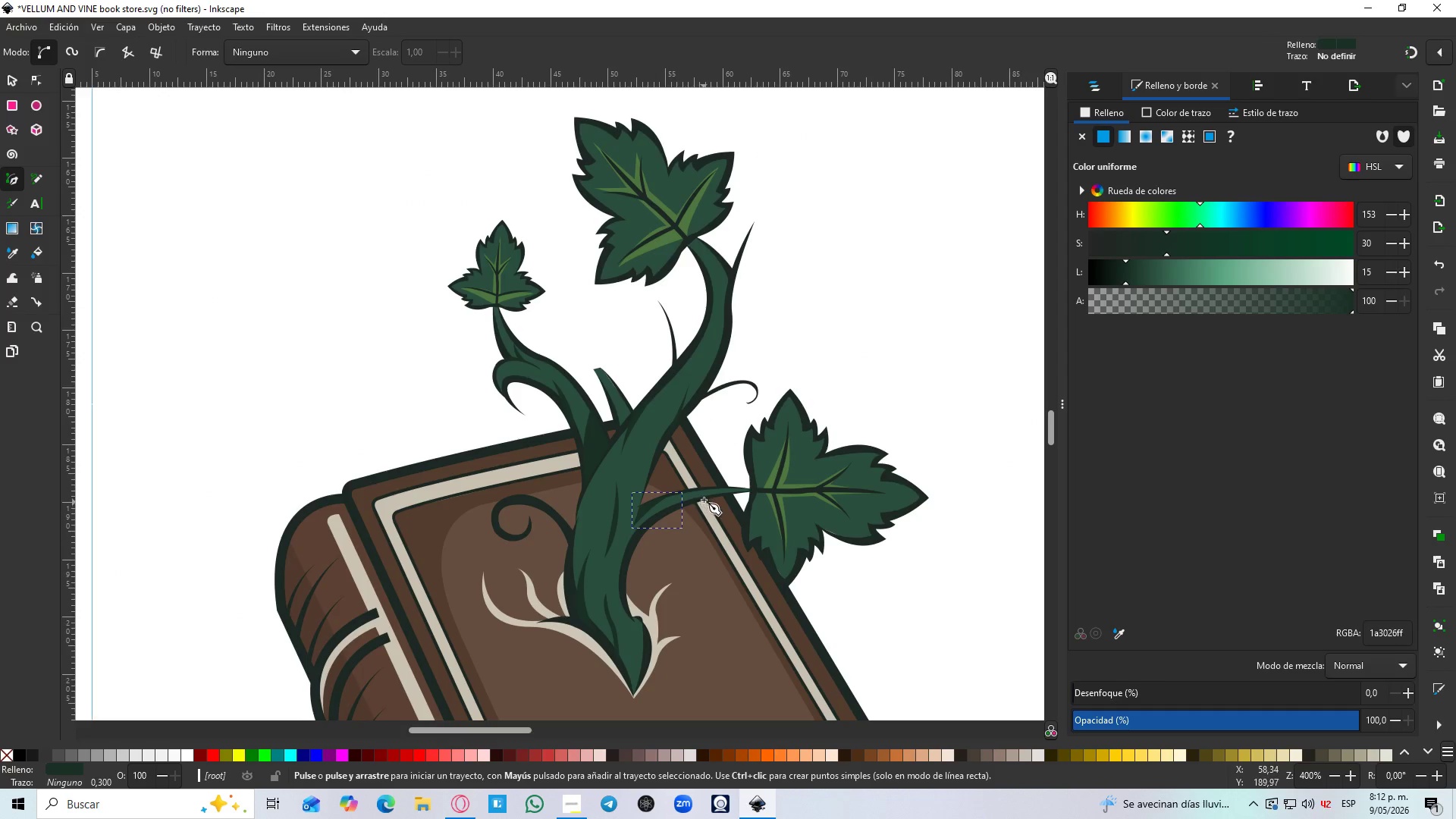 
hold_key(key=ControlLeft, duration=1.5)
 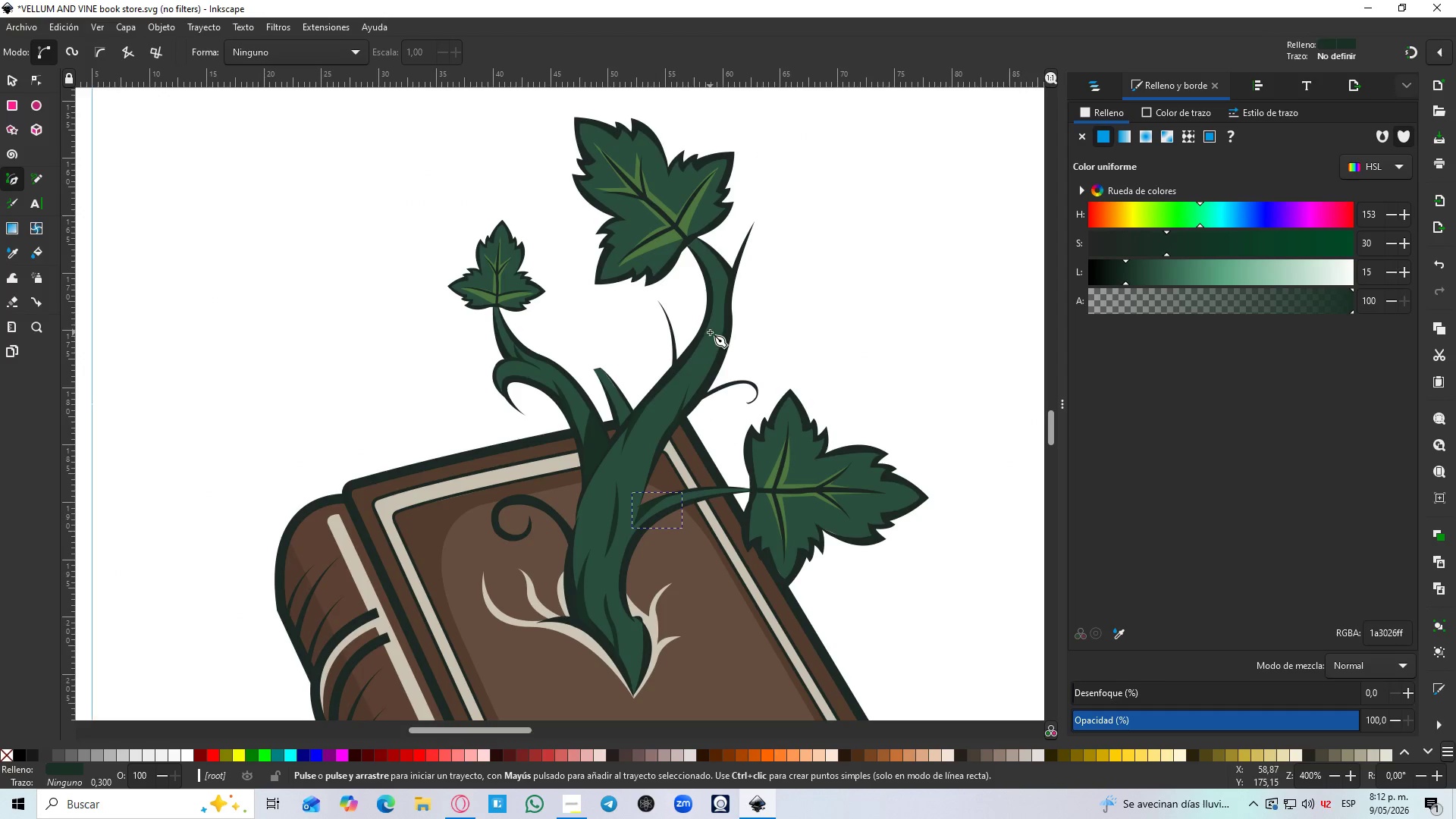 
hold_key(key=ControlLeft, duration=1.2)
 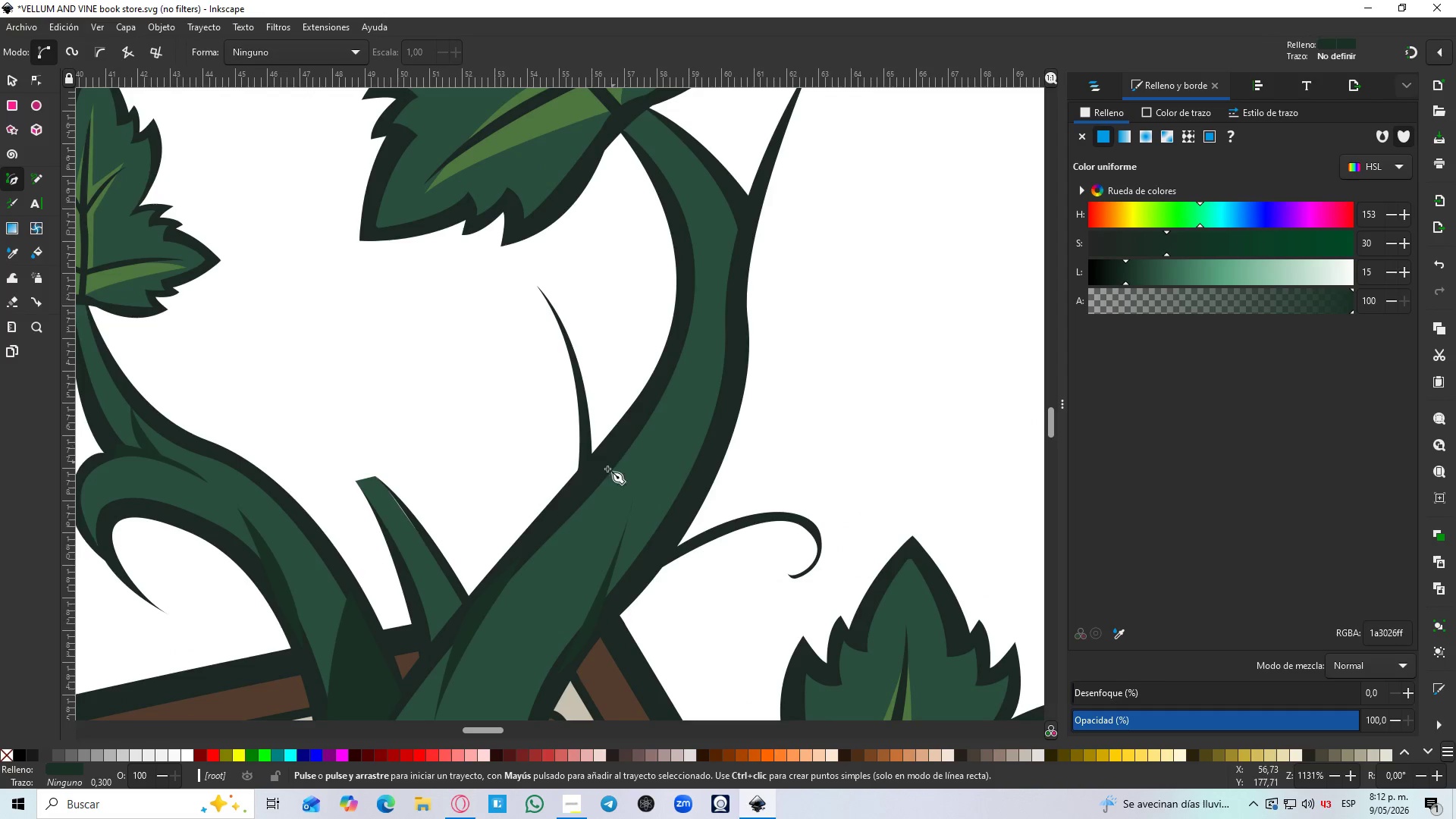 
scroll: coordinate [629, 501], scroll_direction: down, amount: 3.0
 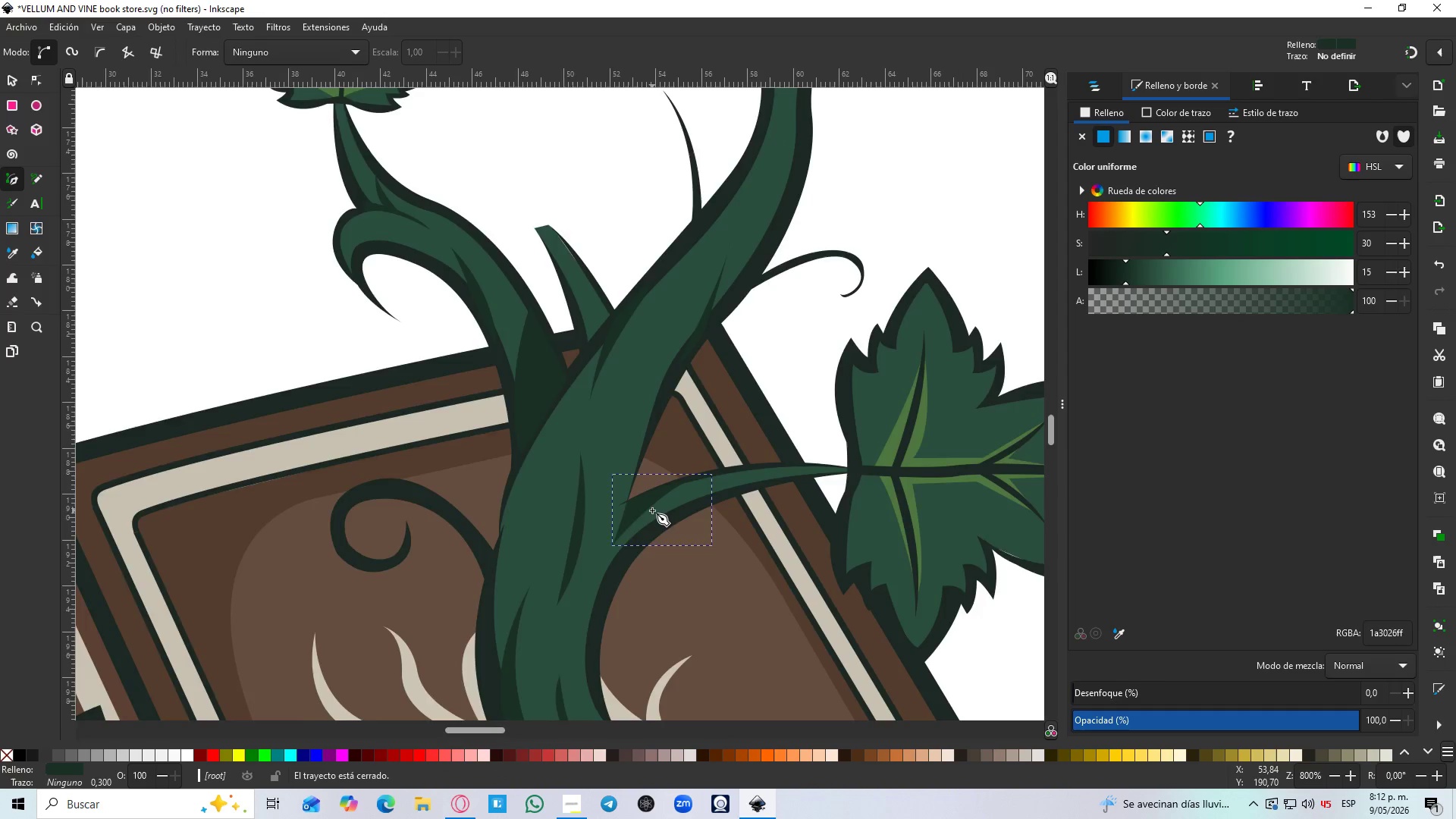 
left_click_drag(start_coordinate=[586, 486], to_coordinate=[592, 480])
 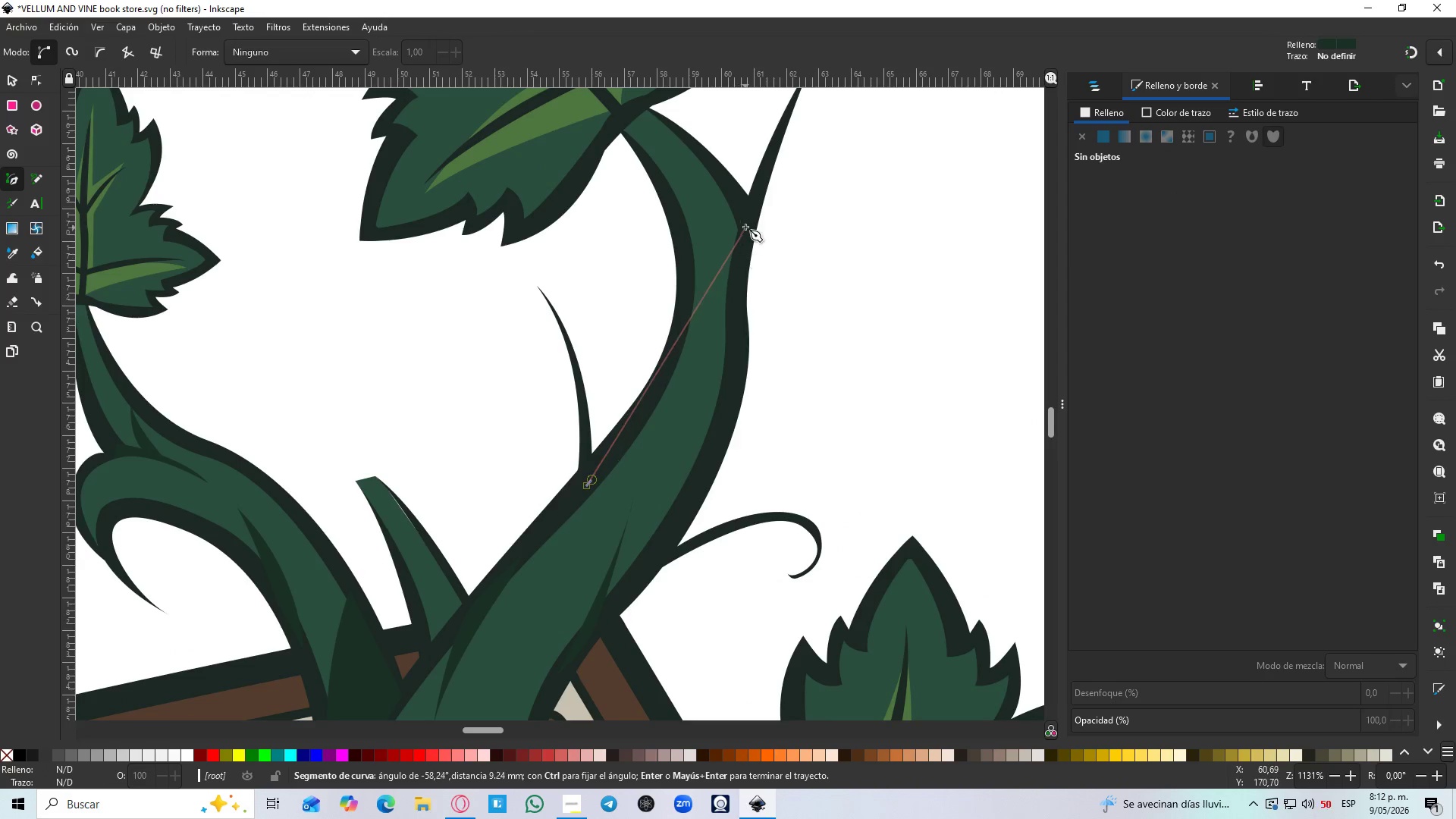 
scroll: coordinate [652, 510], scroll_direction: down, amount: 2.0
 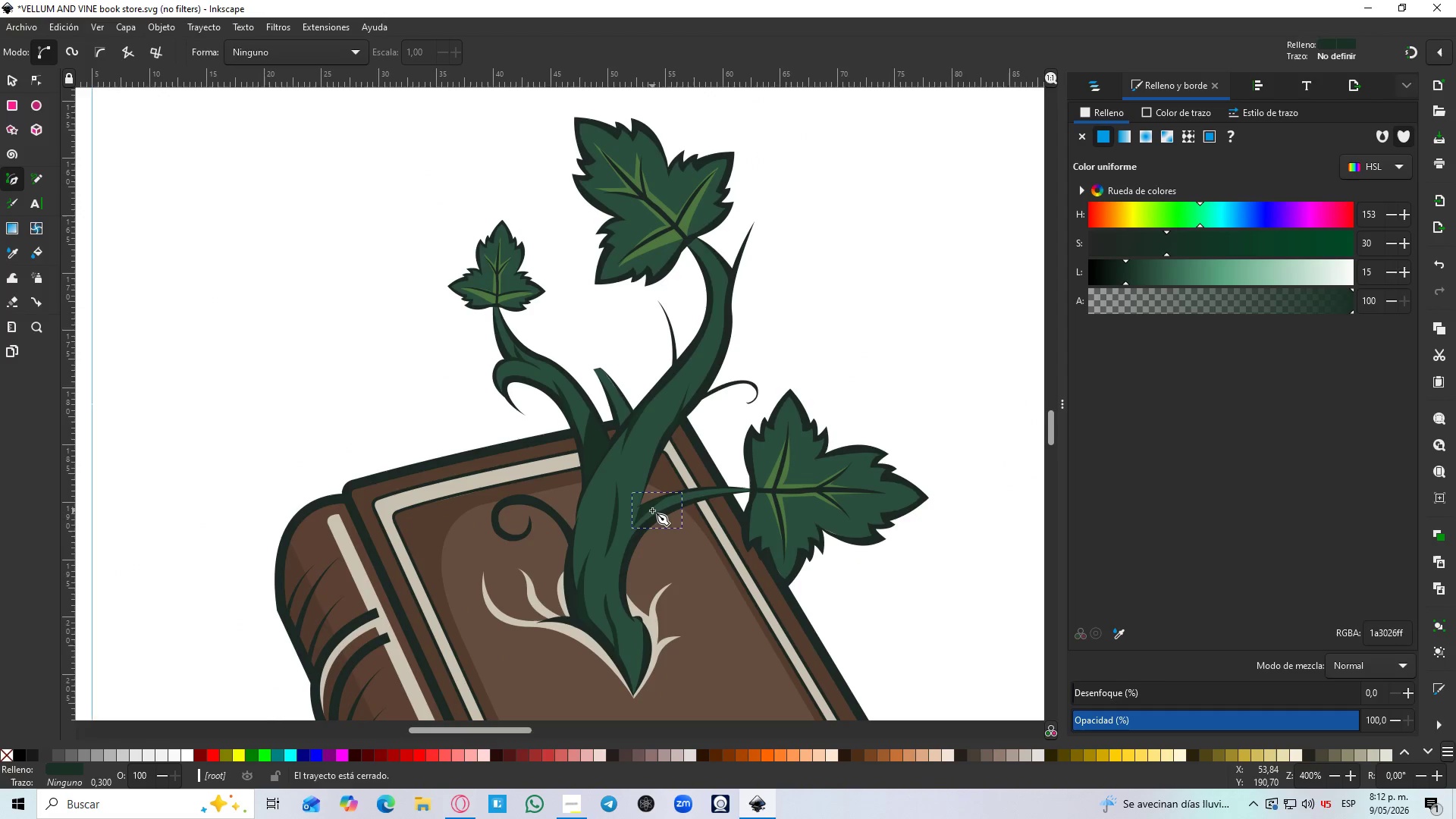 
left_click_drag(start_coordinate=[745, 226], to_coordinate=[744, 108])
 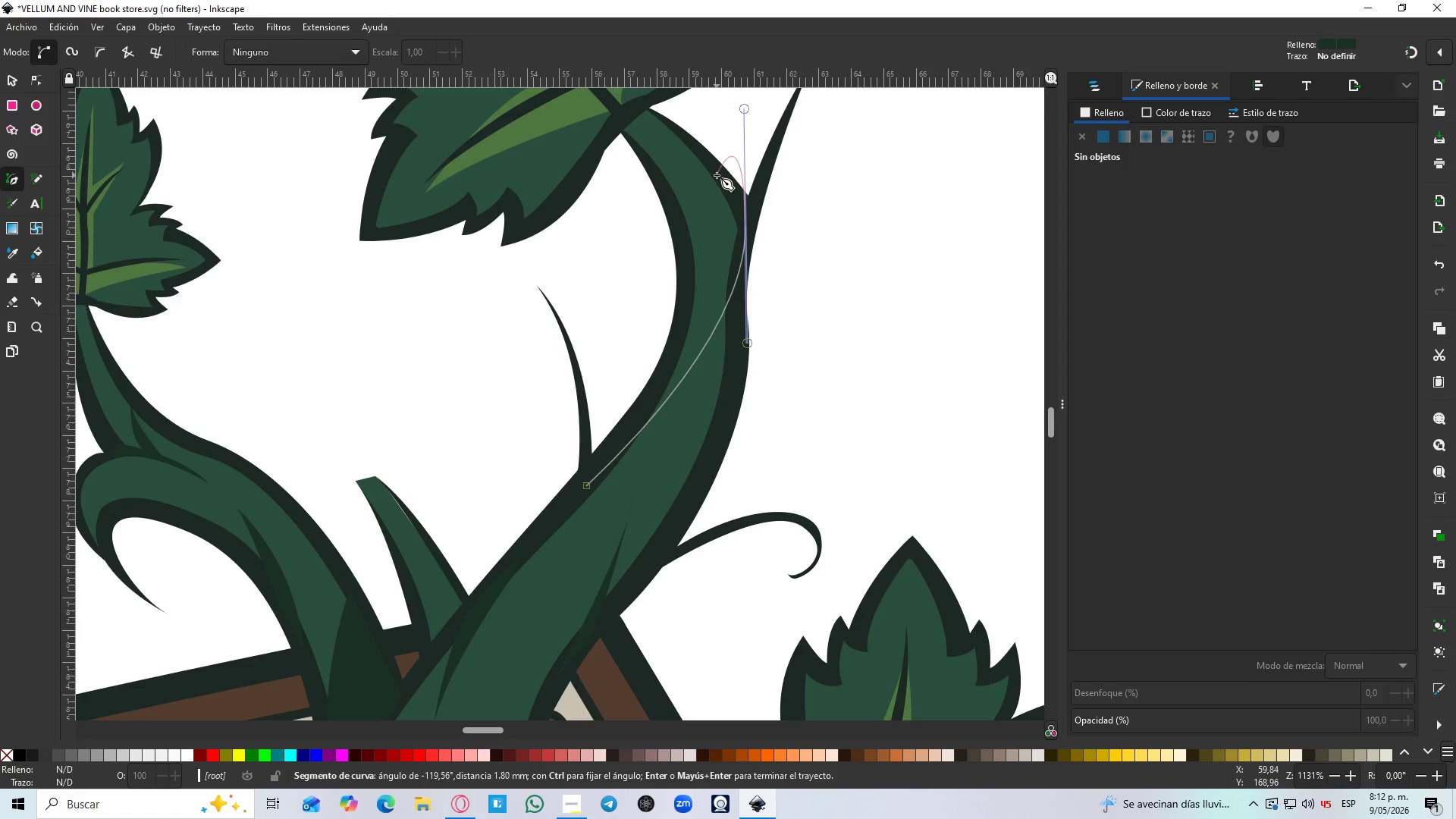 
scroll: coordinate [723, 308], scroll_direction: up, amount: 3.0
 